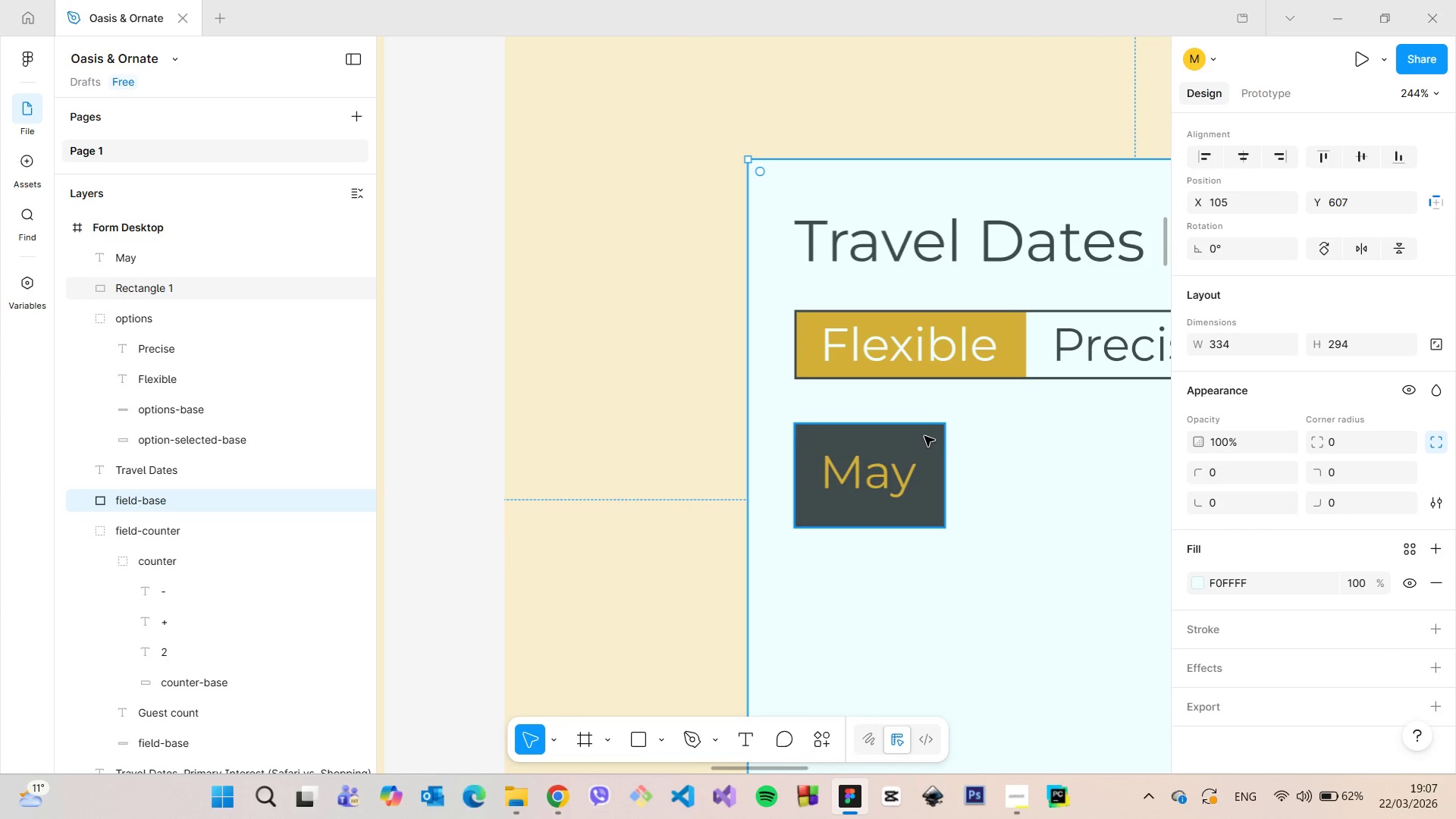 
left_click([929, 431])
 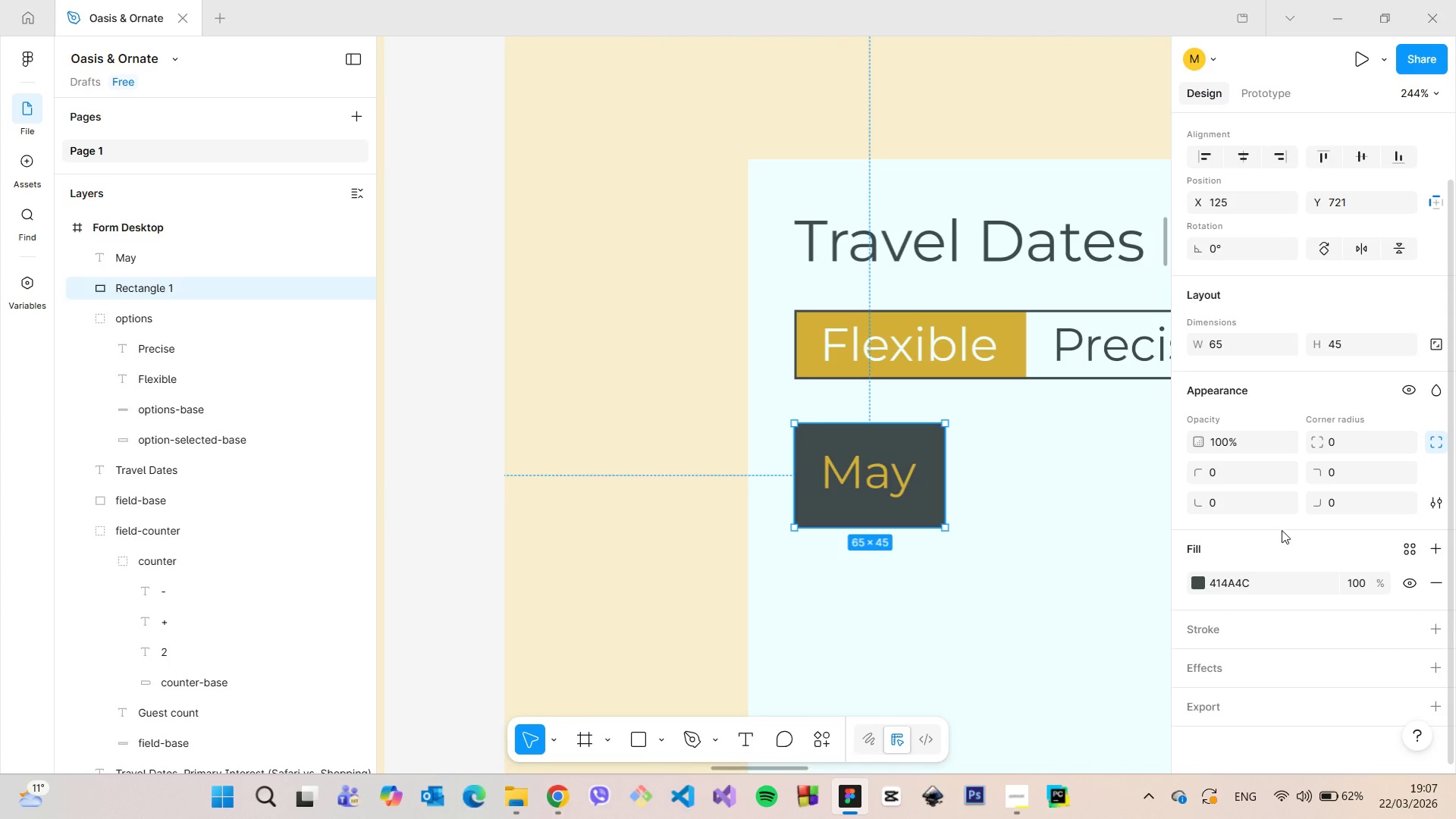 
left_click([1200, 578])
 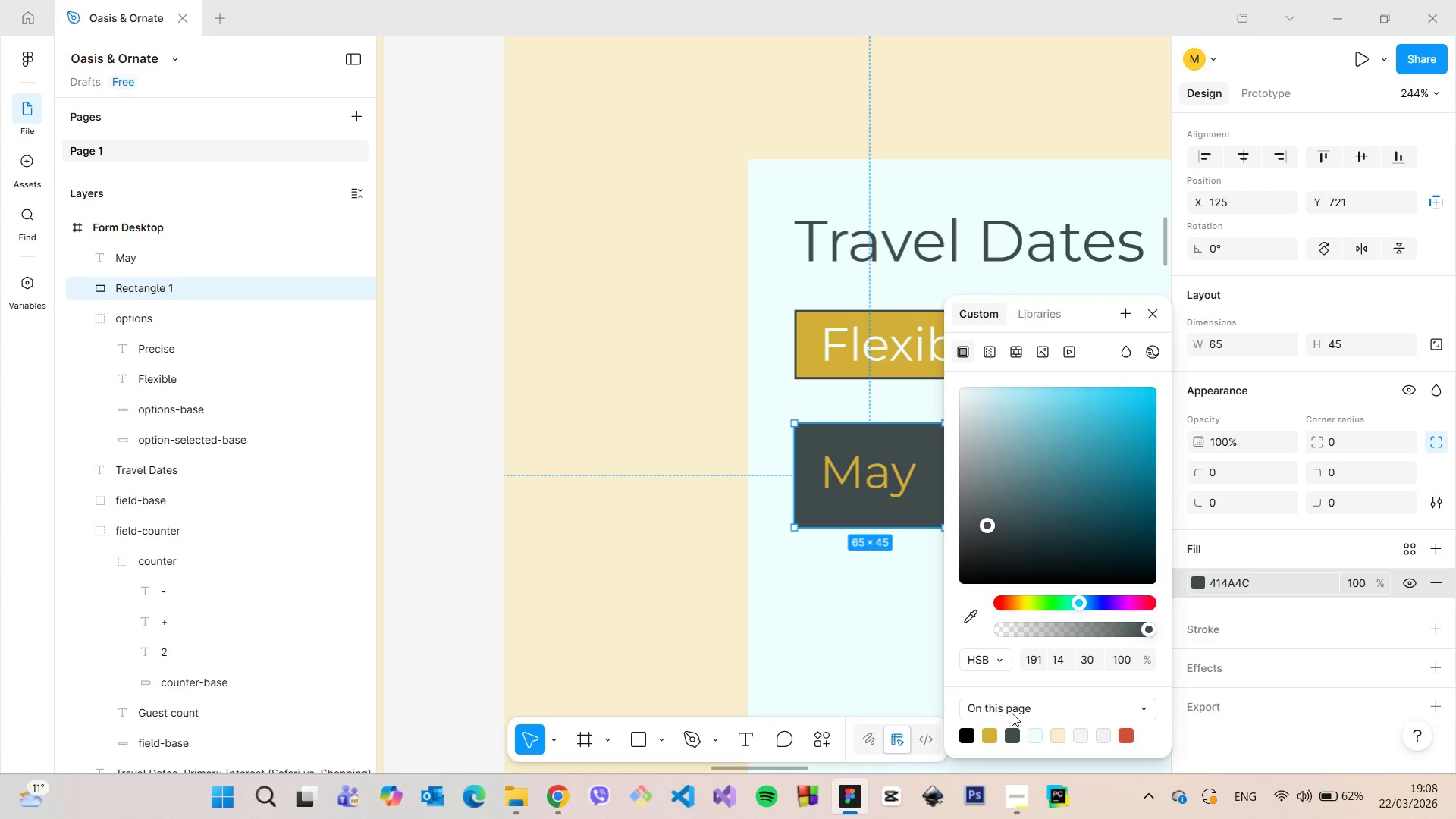 
left_click([1153, 324])
 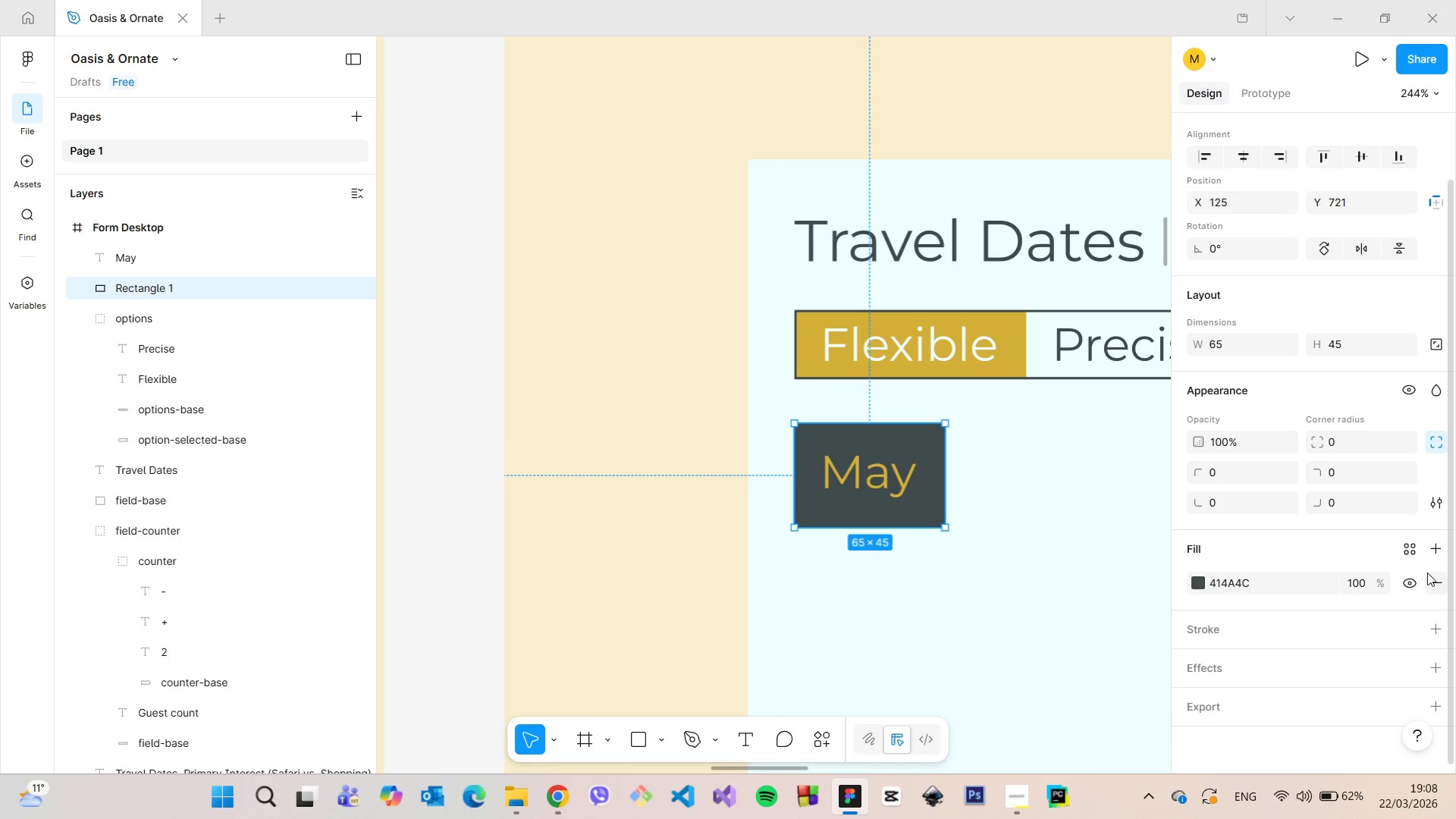 
left_click([1427, 578])
 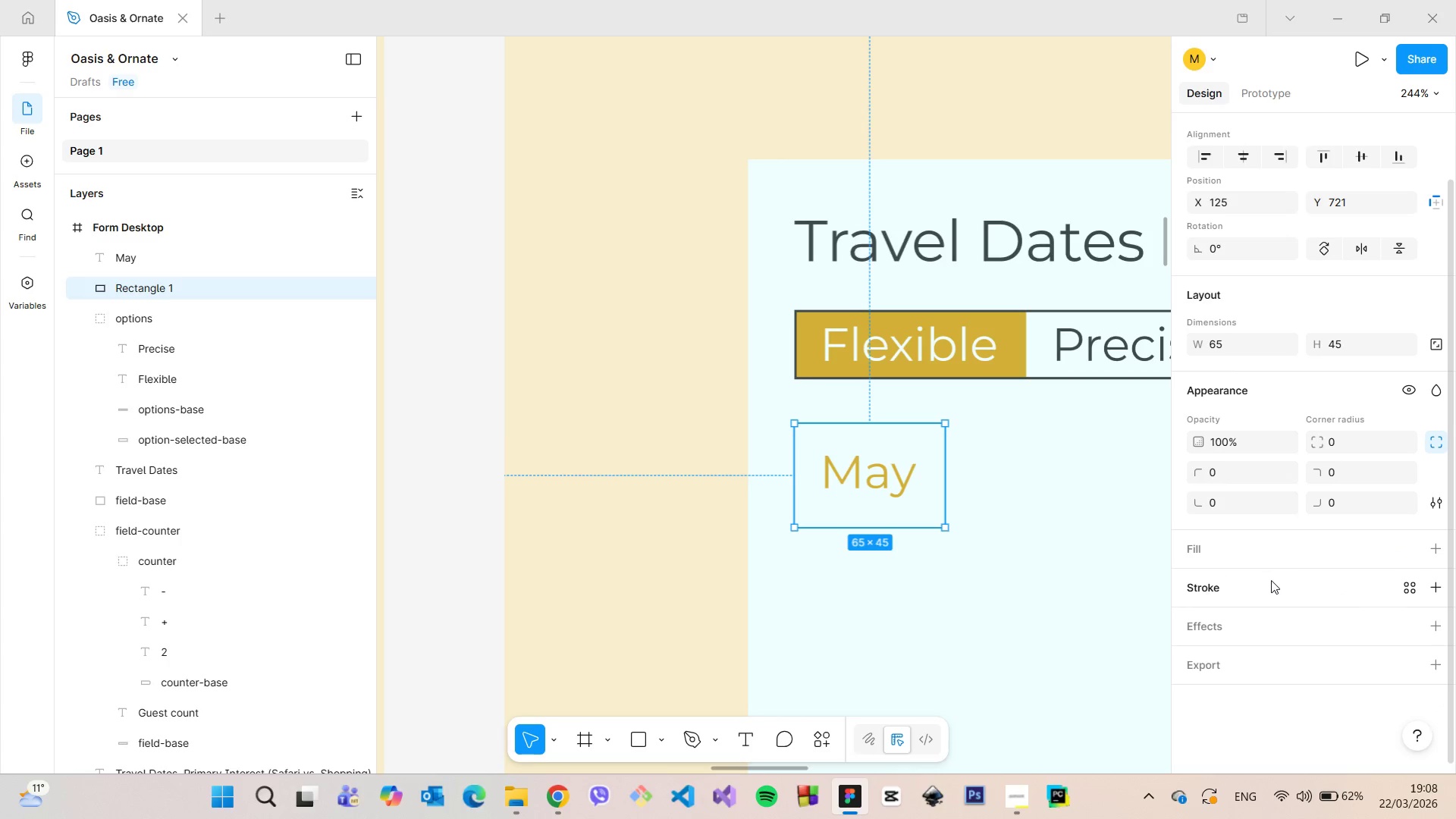 
left_click([1260, 586])
 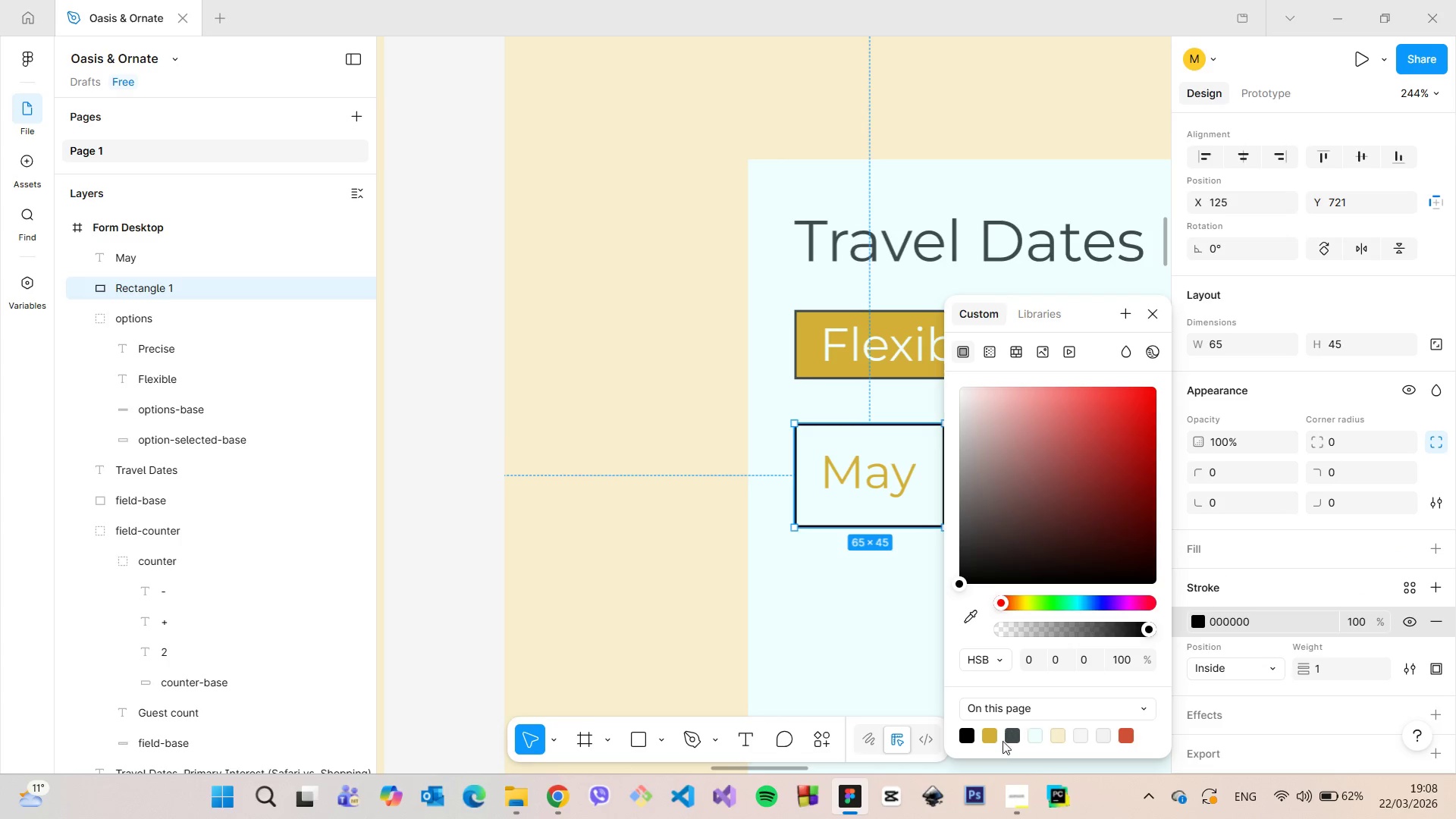 
left_click([986, 733])
 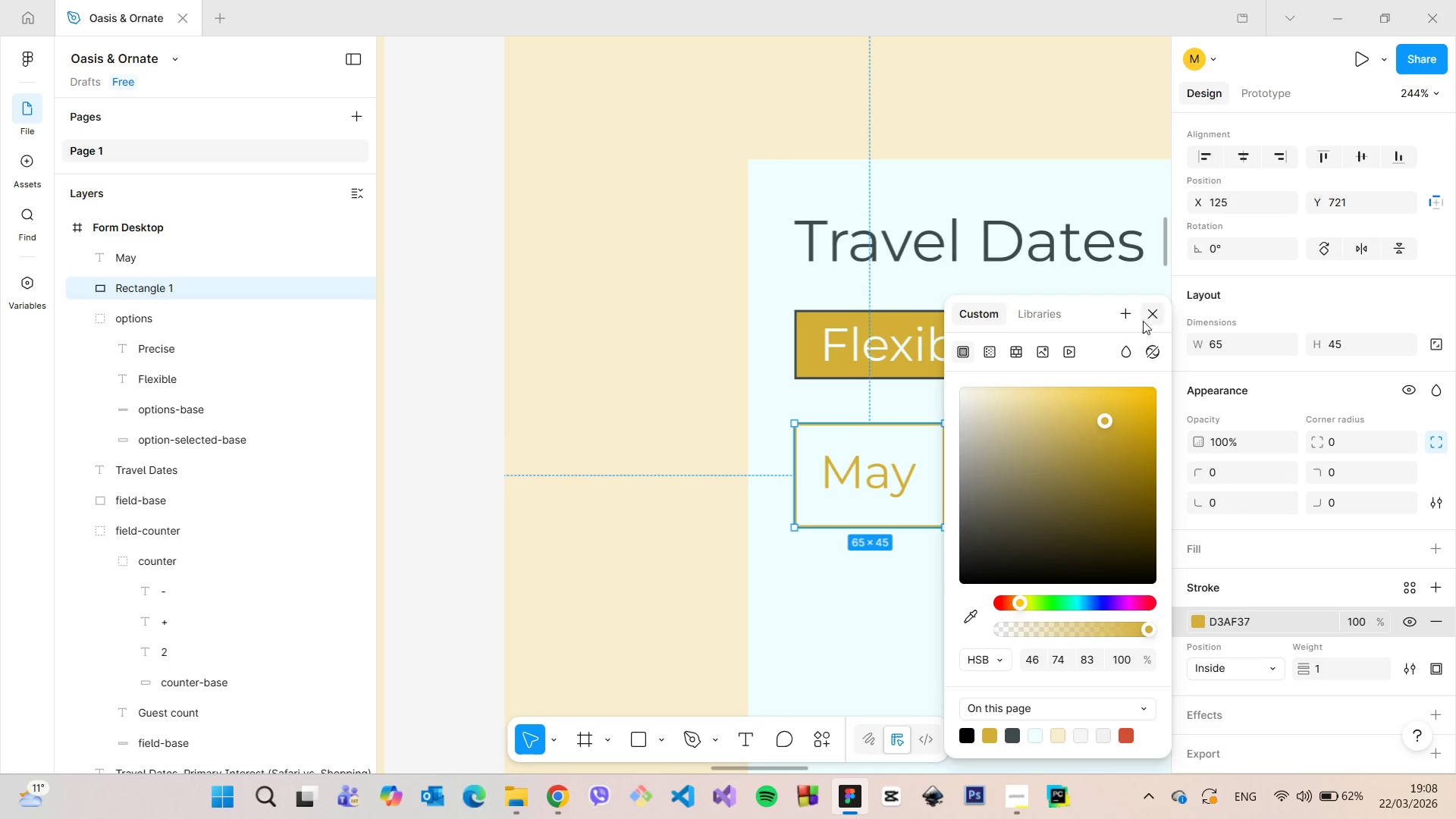 
left_click([1147, 312])
 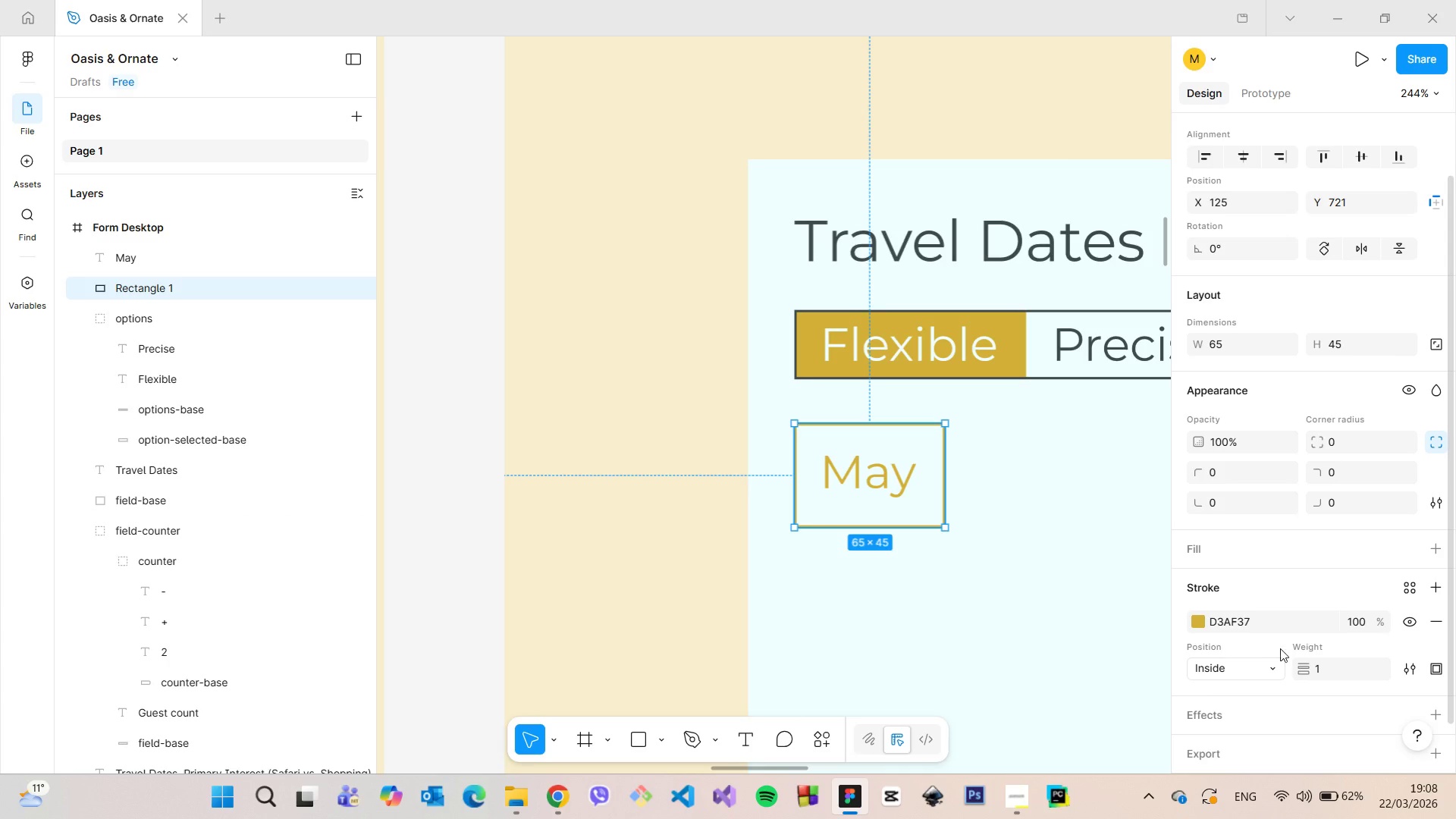 
left_click([1340, 664])
 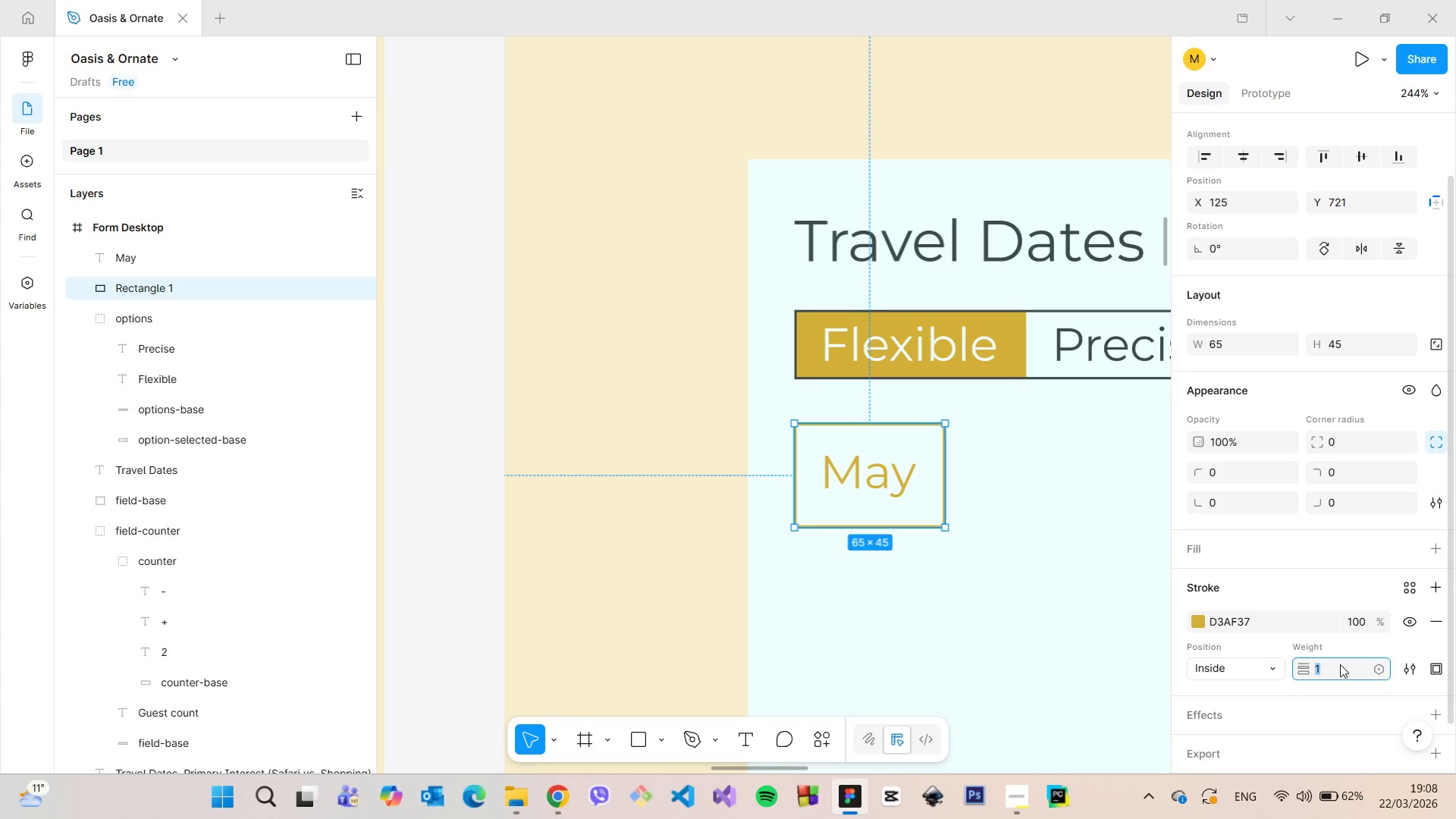 
key(ArrowUp)
 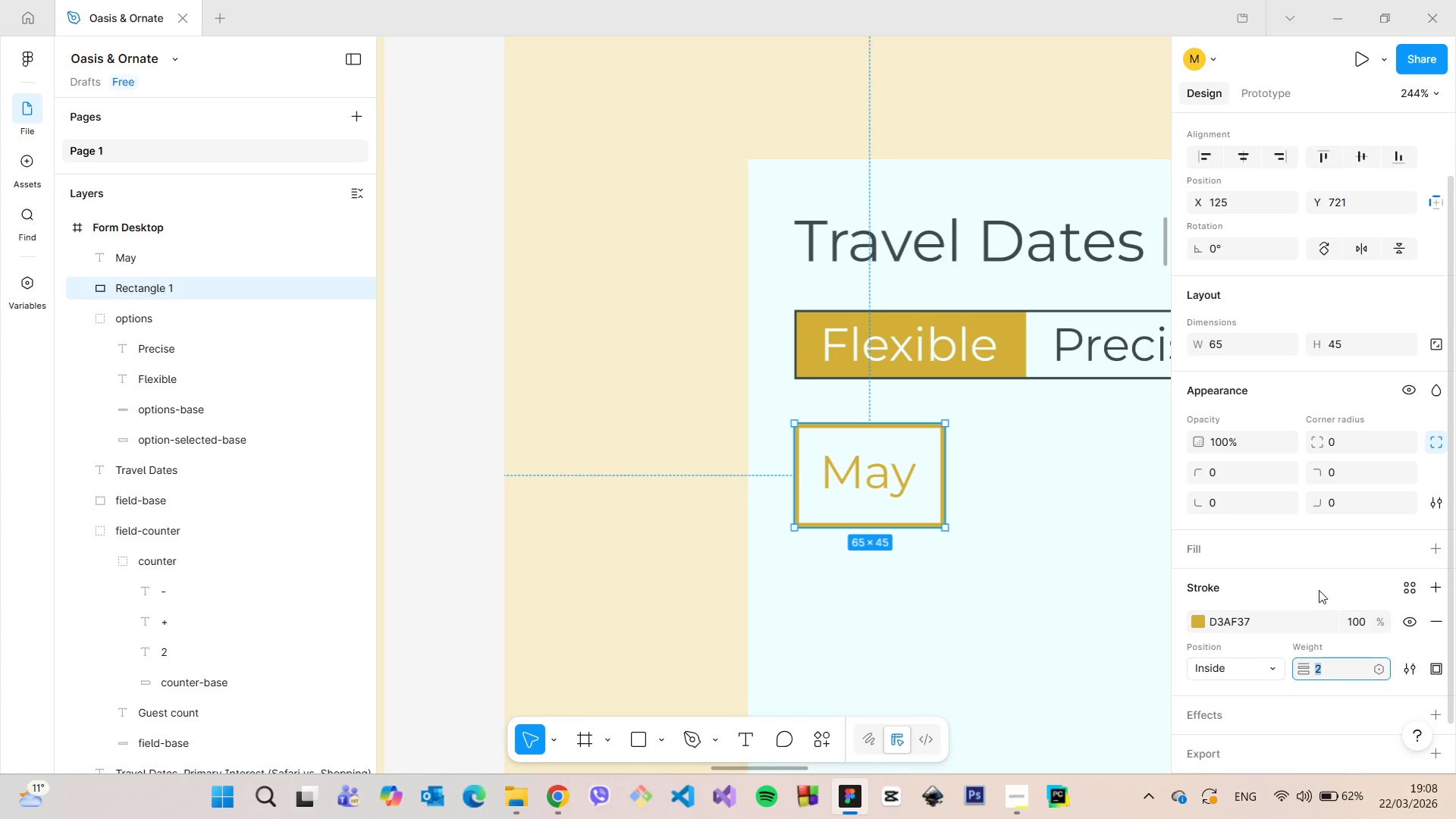 
left_click([1097, 527])
 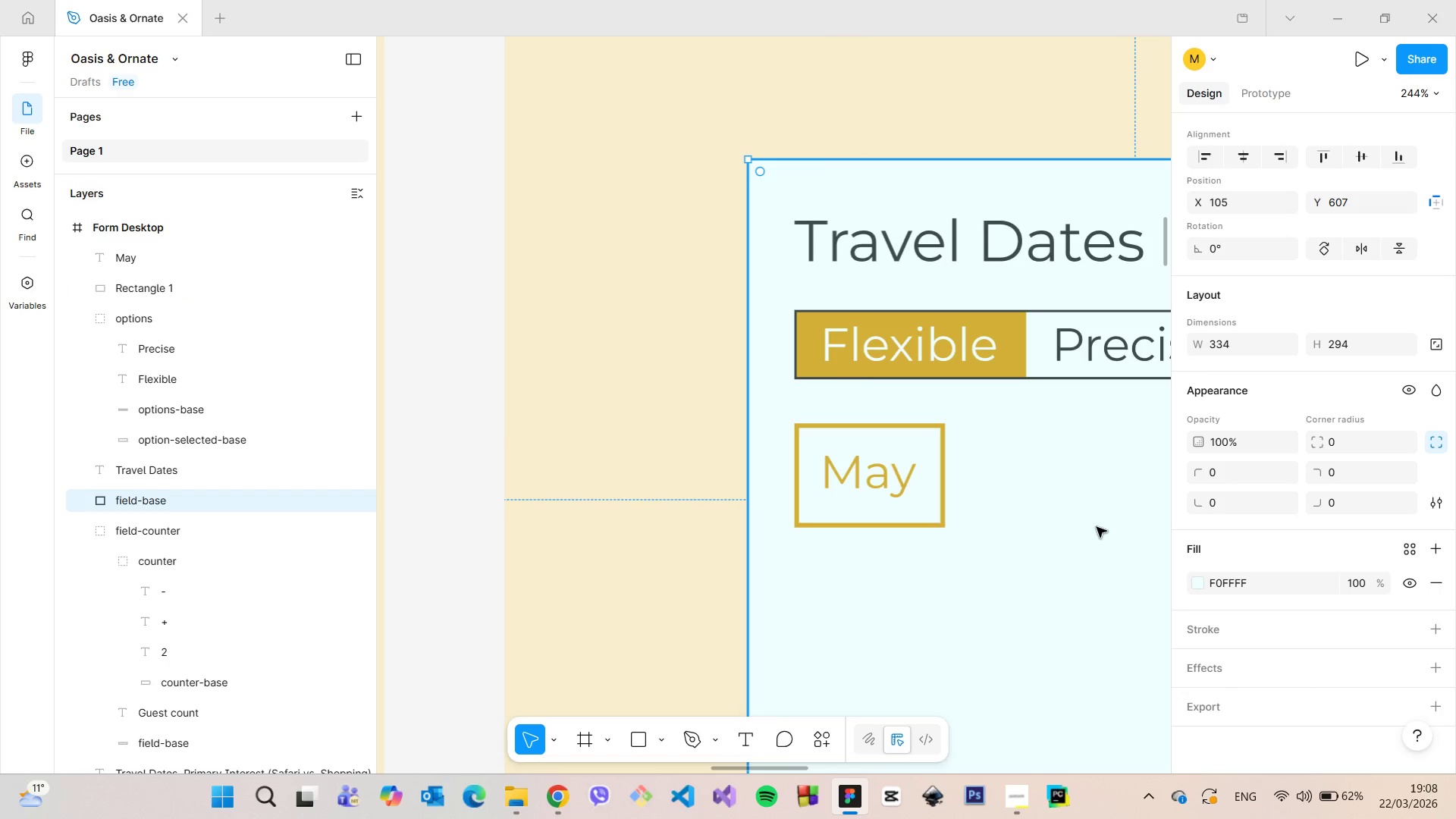 
scroll: coordinate [1097, 527], scroll_direction: down, amount: 10.0
 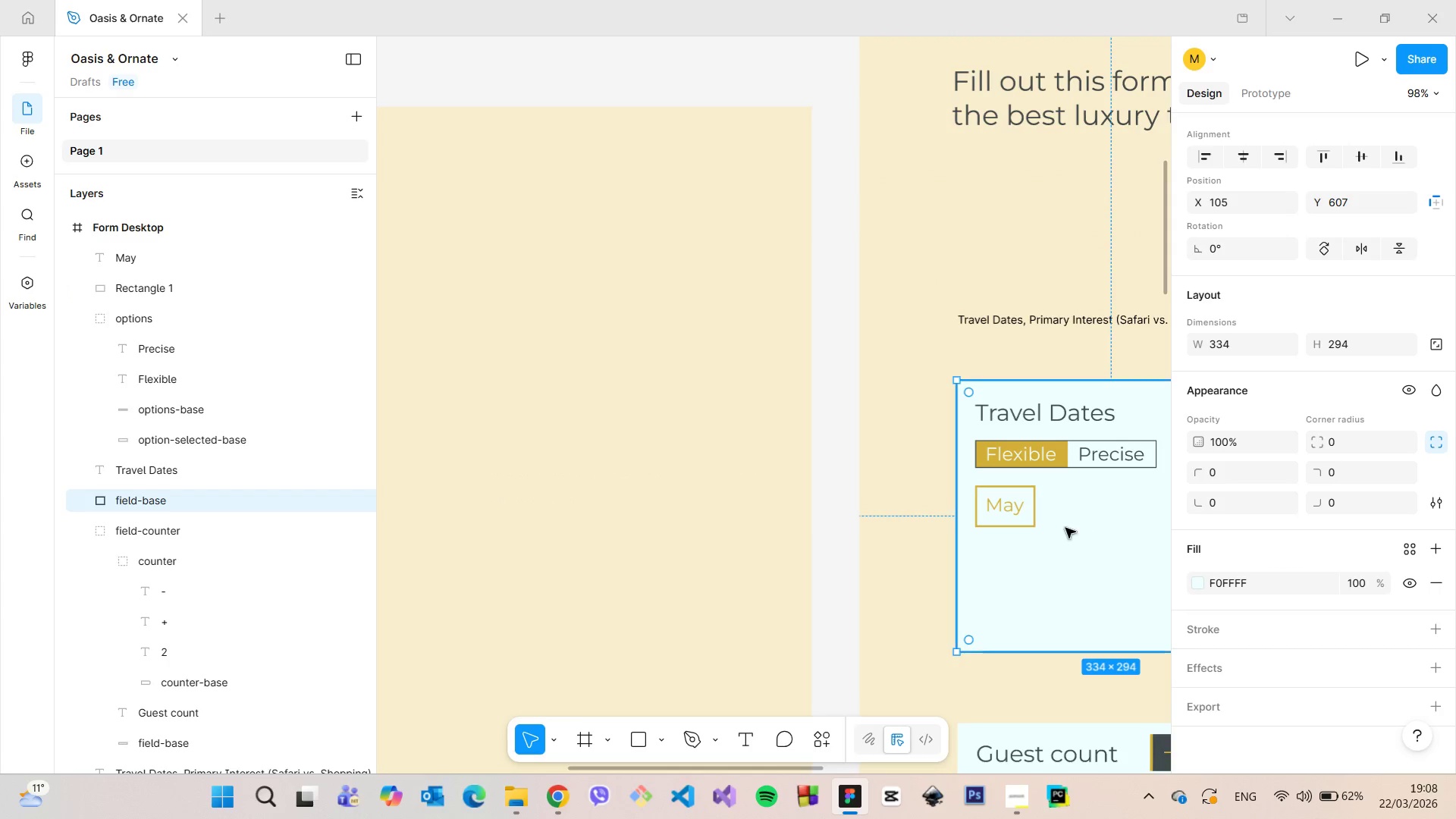 
scroll: coordinate [1063, 527], scroll_direction: up, amount: 10.0
 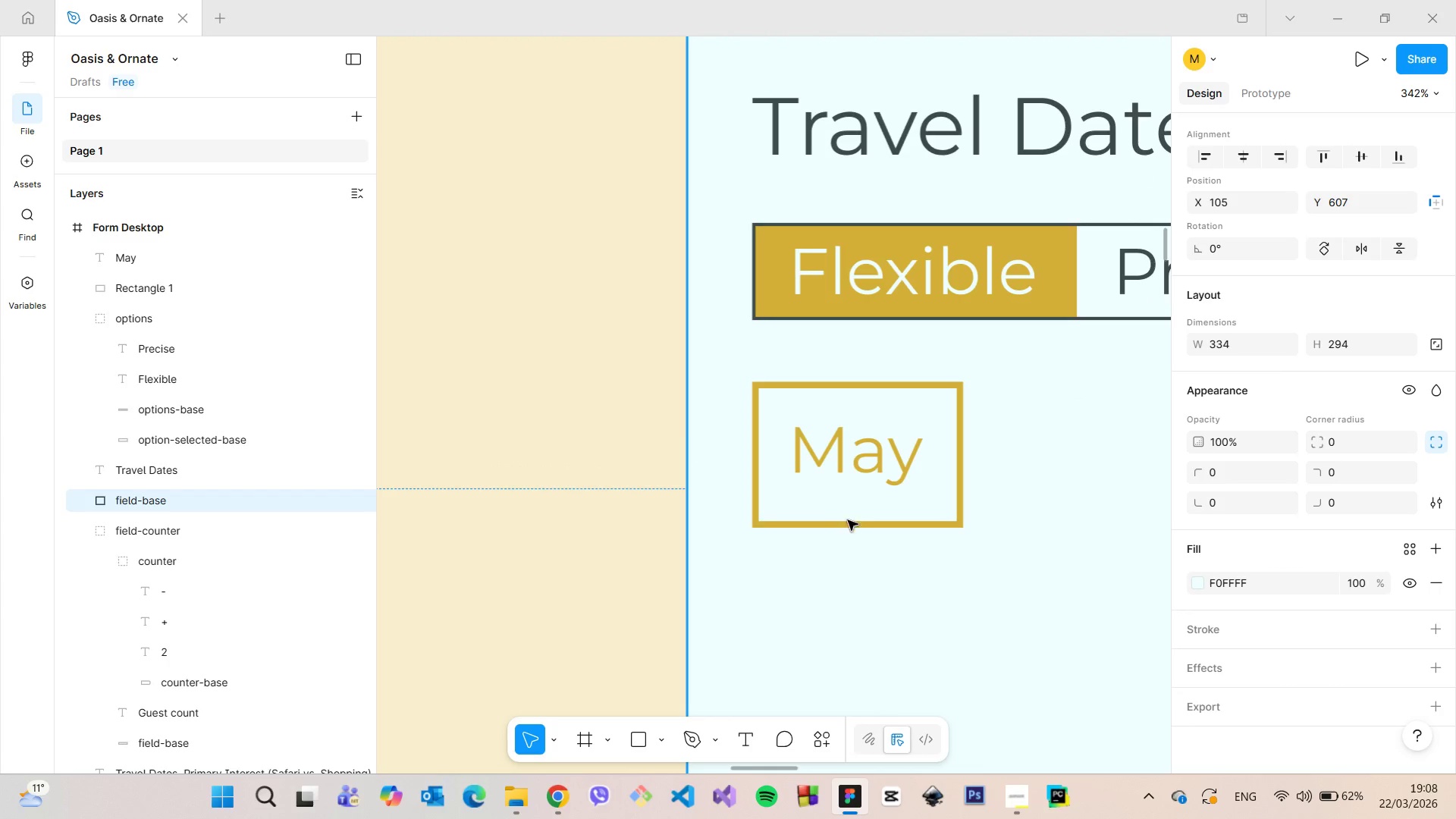 
left_click([848, 523])
 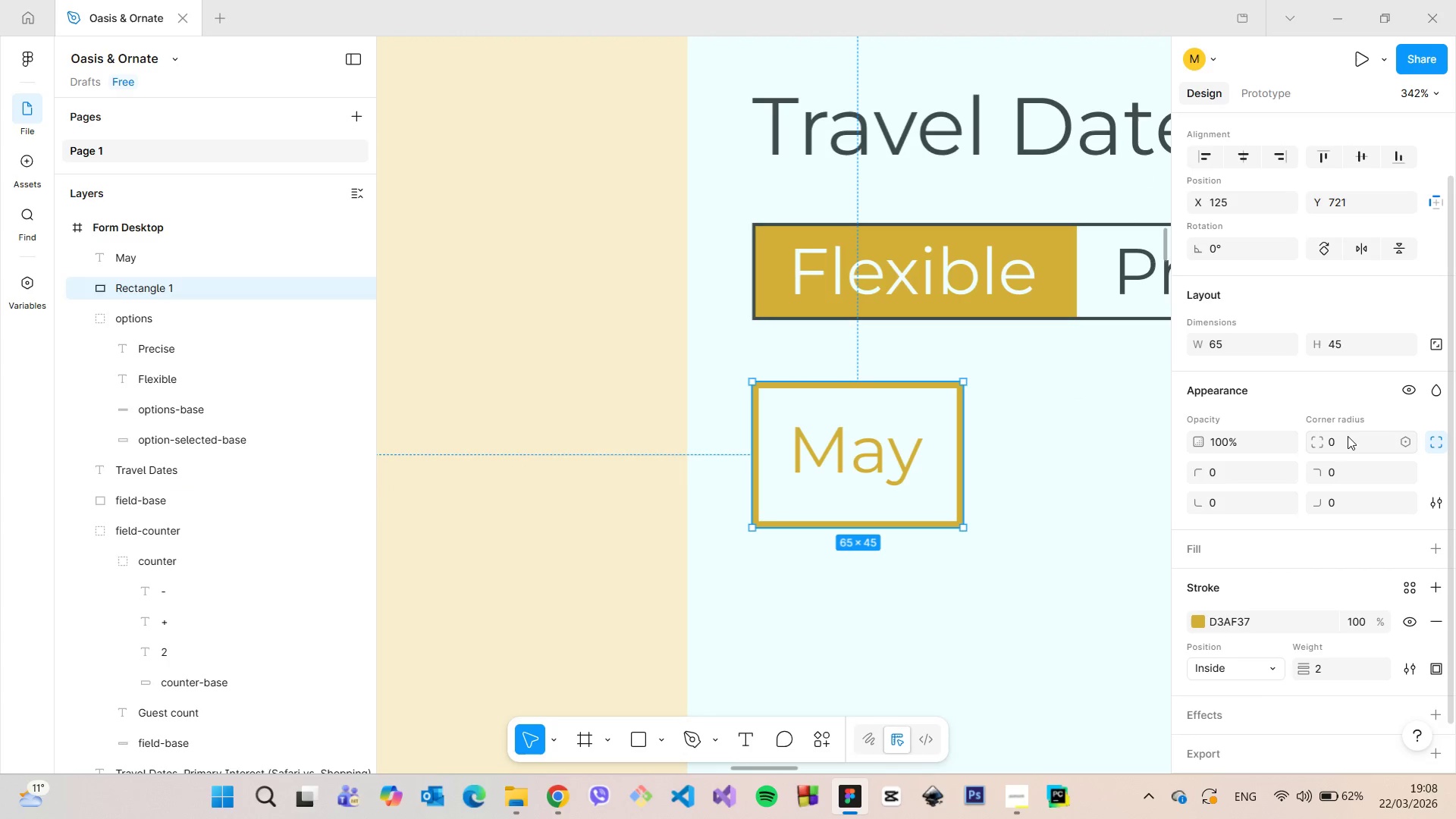 
left_click([1348, 436])
 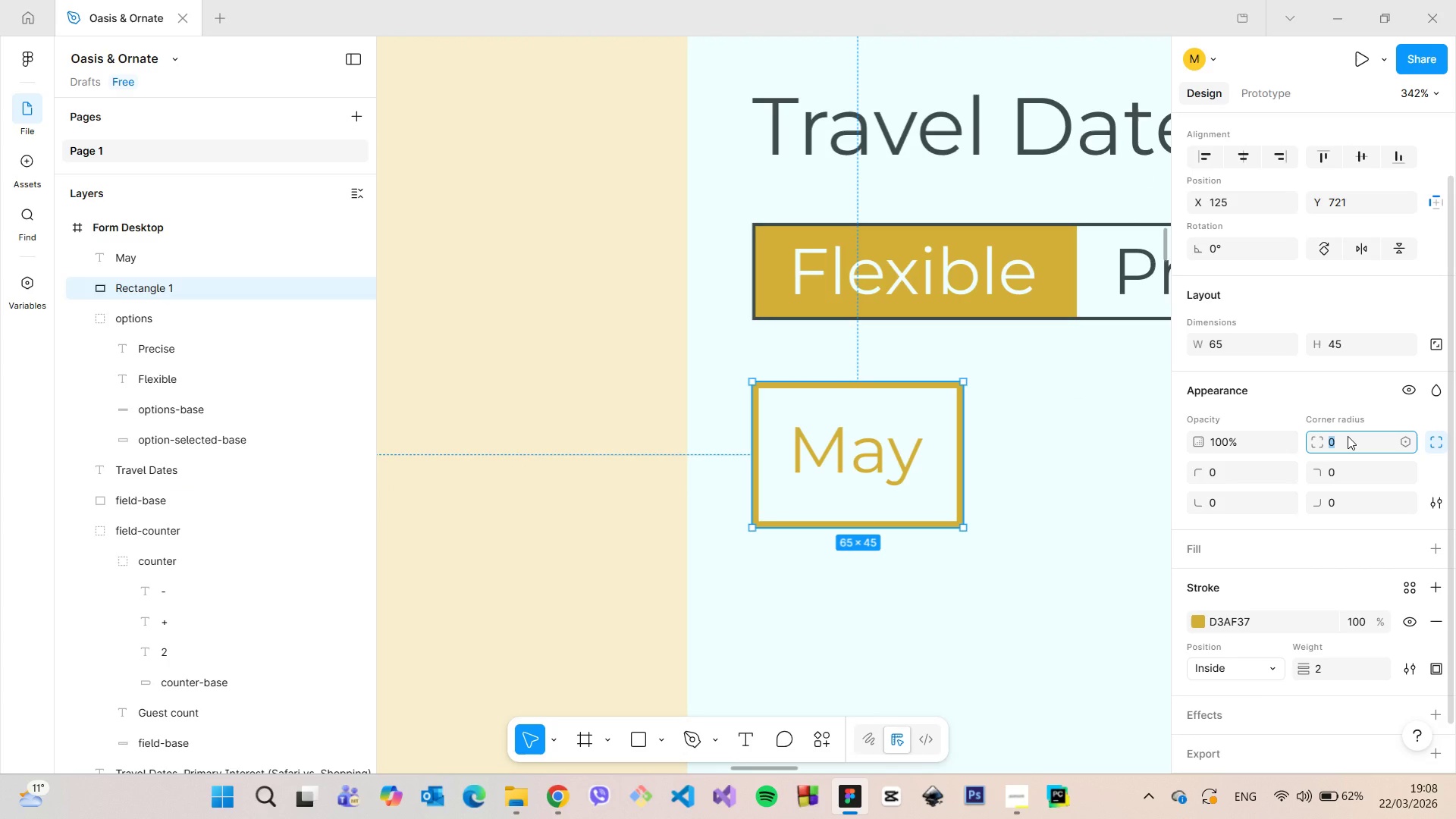 
type(10)
 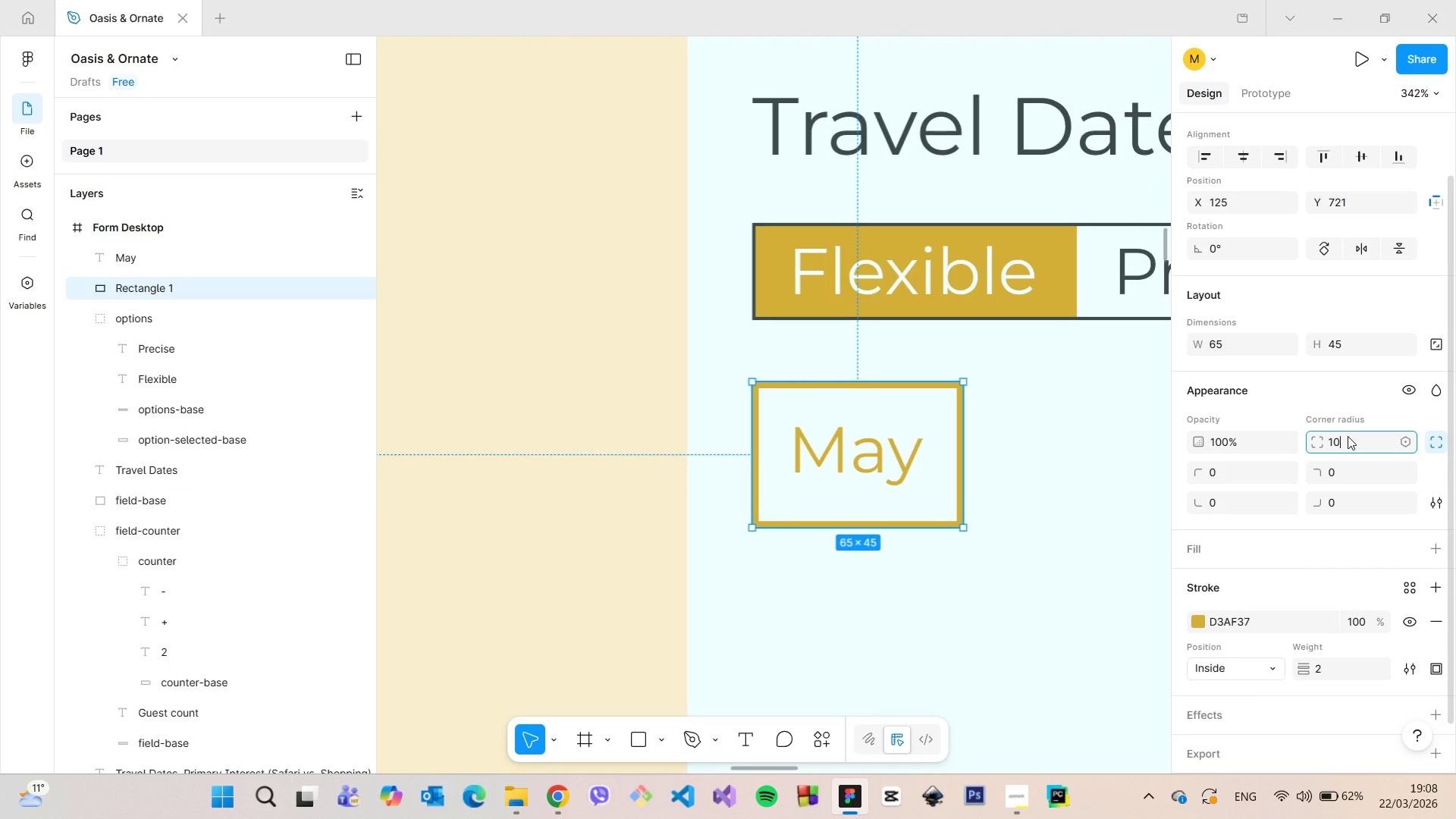 
key(Enter)
 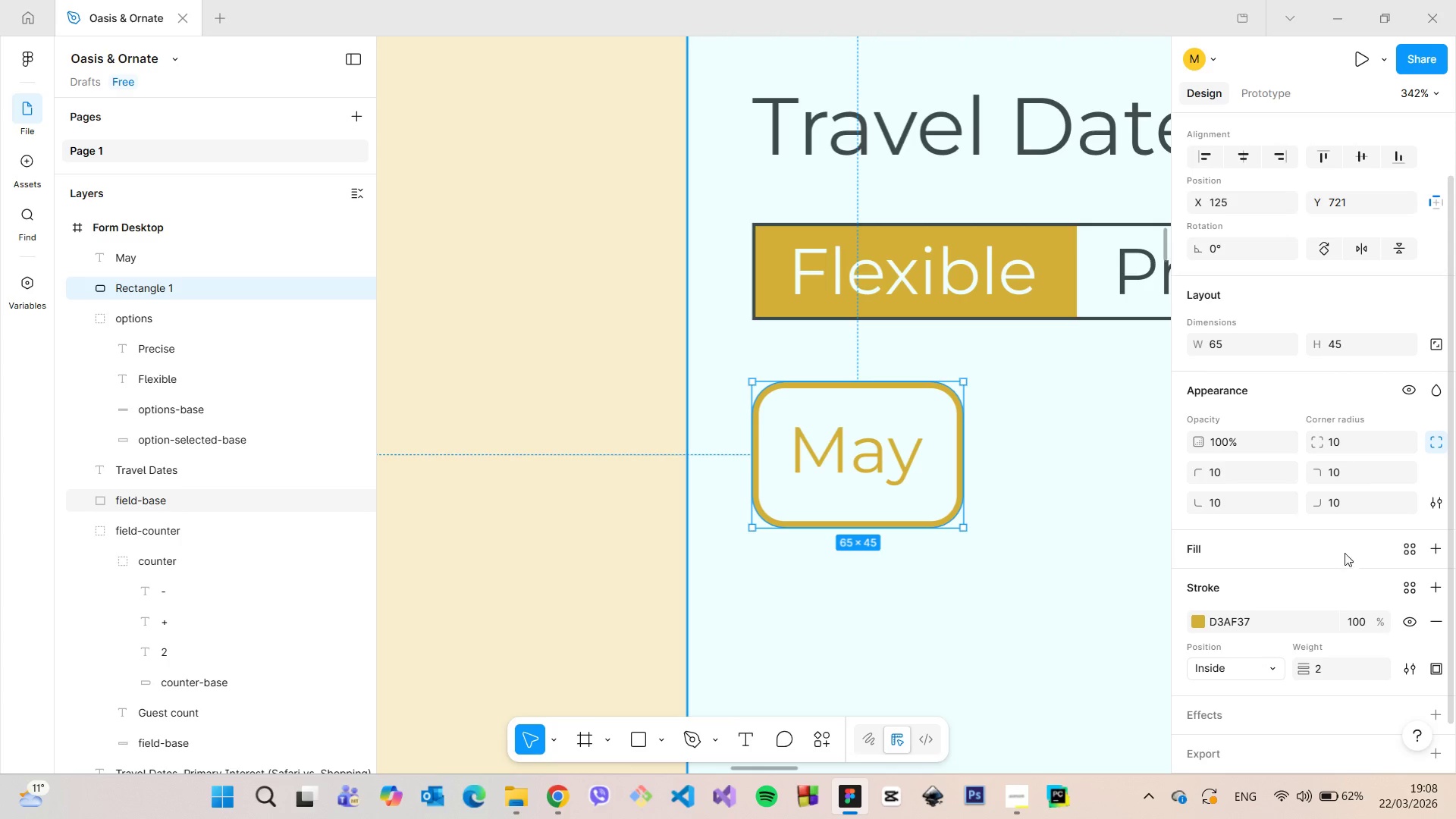 
left_click([1332, 676])
 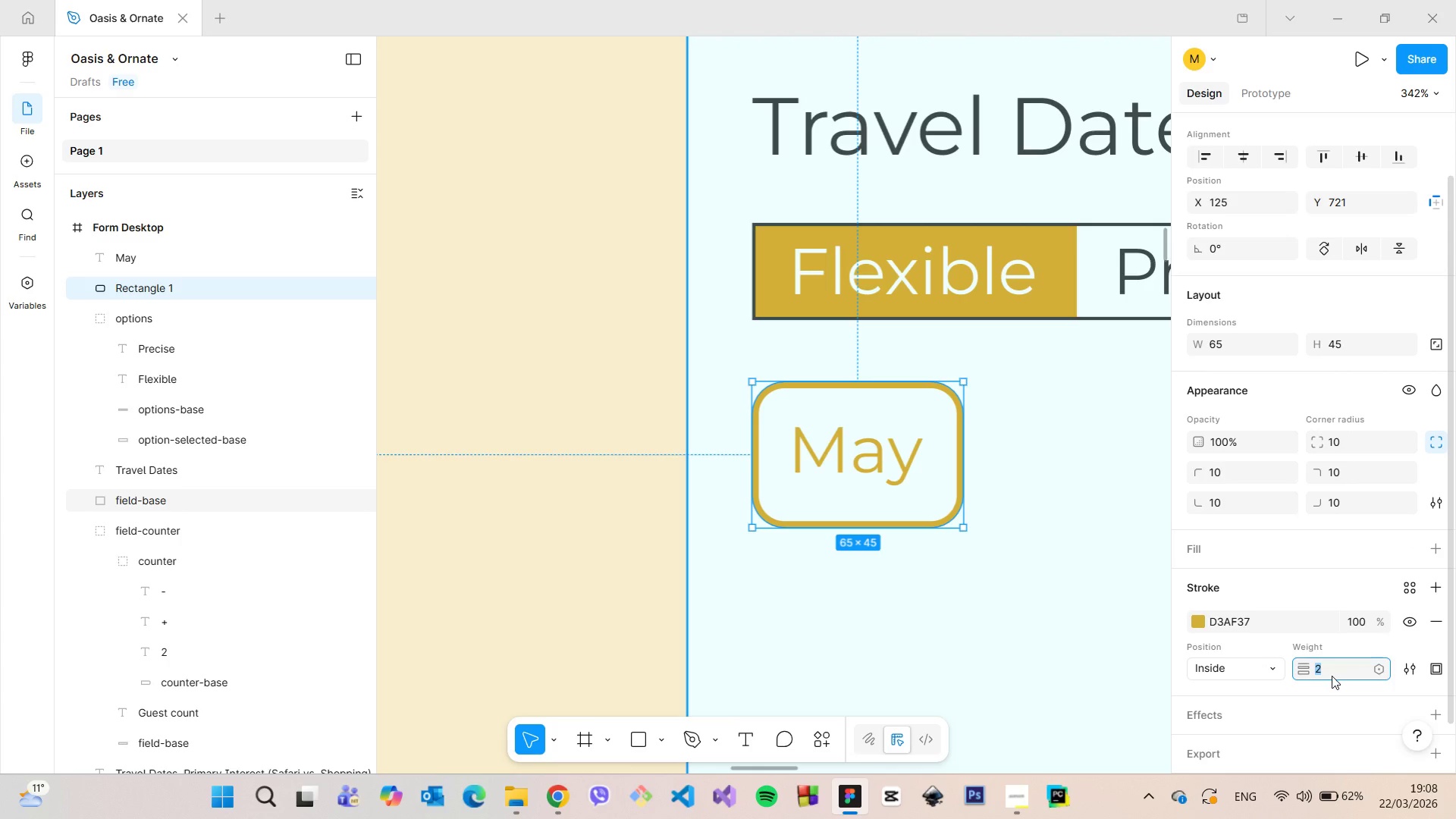 
key(ArrowDown)
 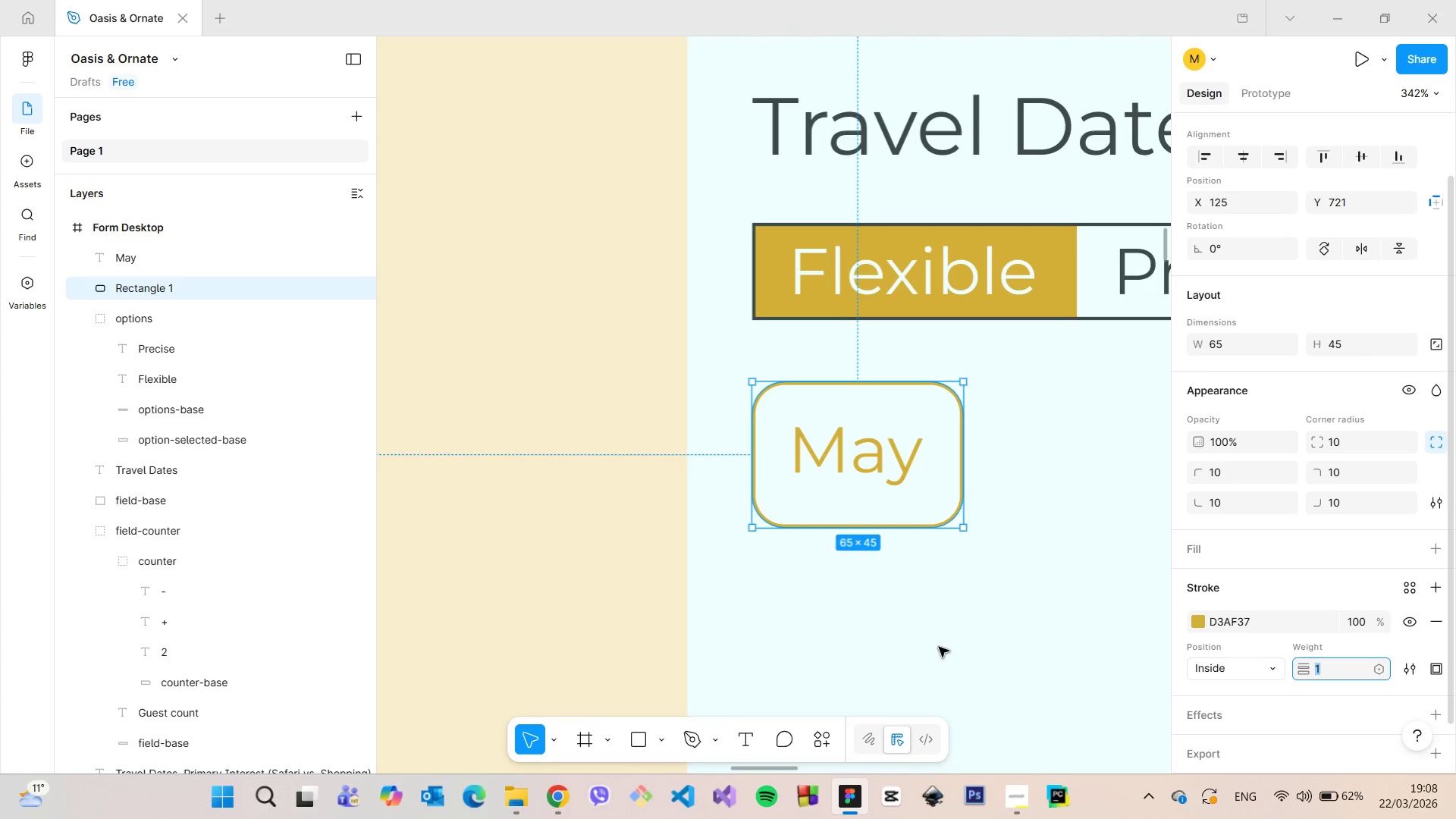 
left_click([925, 635])
 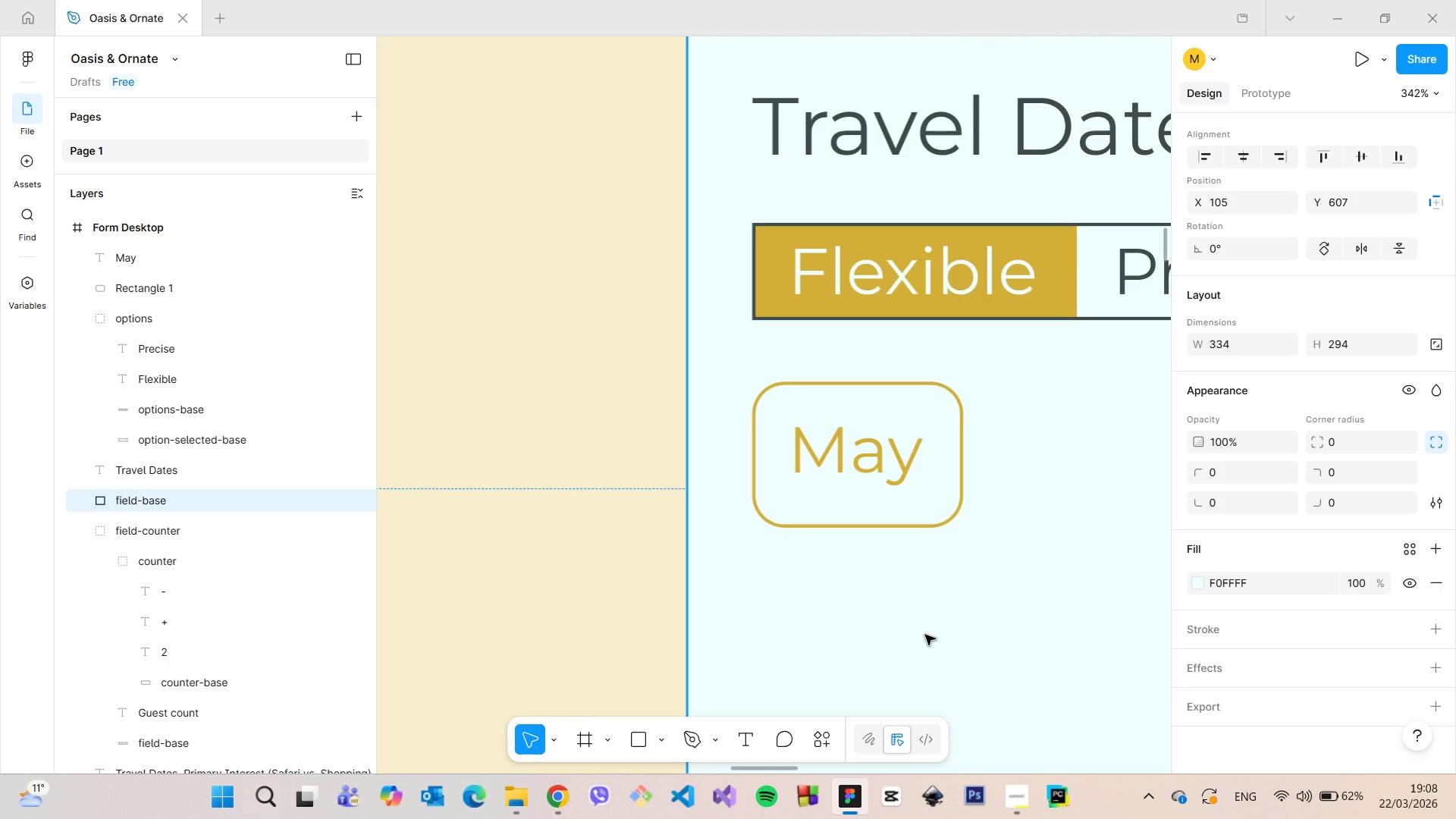 
scroll: coordinate [924, 635], scroll_direction: down, amount: 12.0
 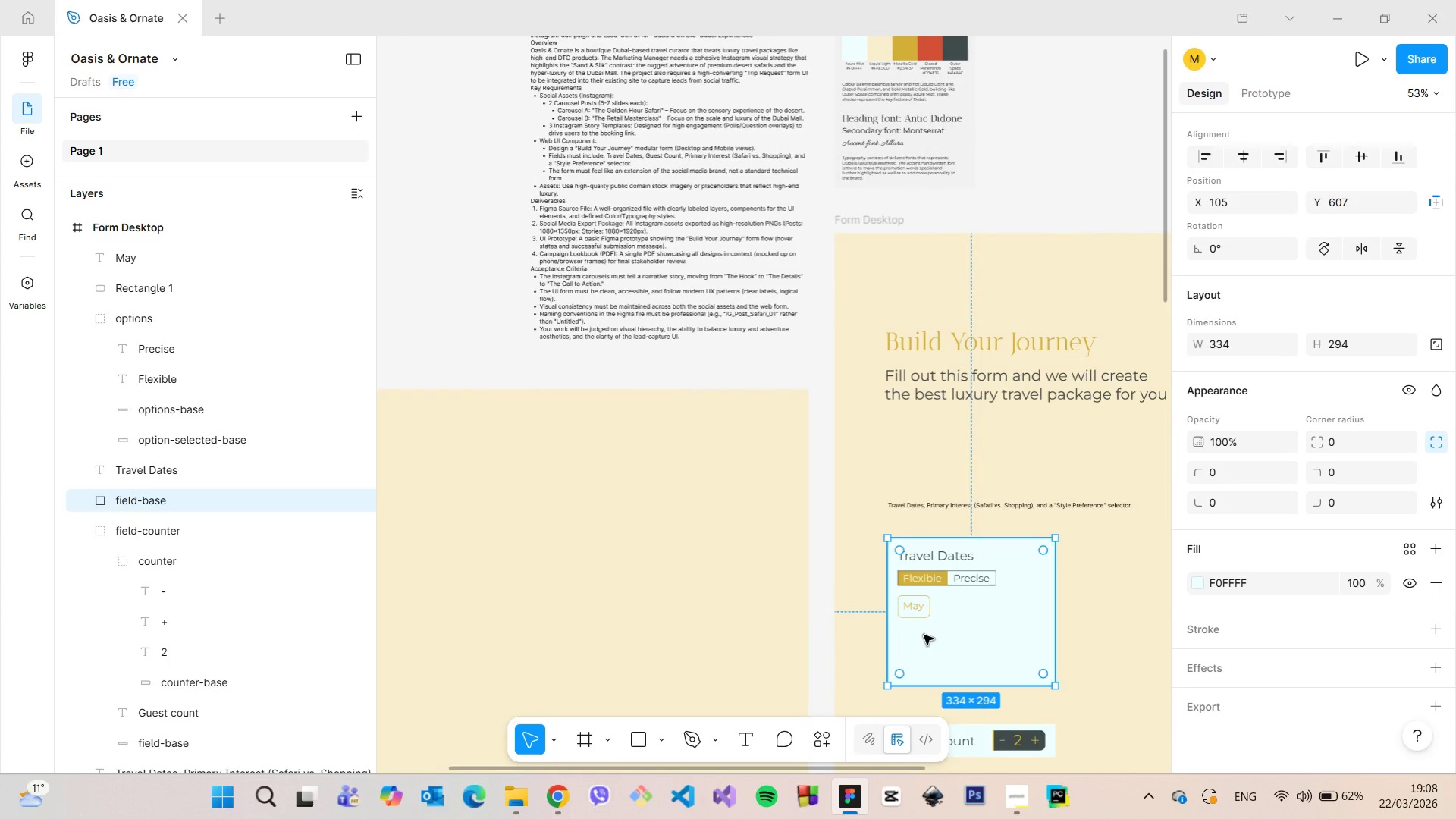 
scroll: coordinate [928, 640], scroll_direction: up, amount: 9.0
 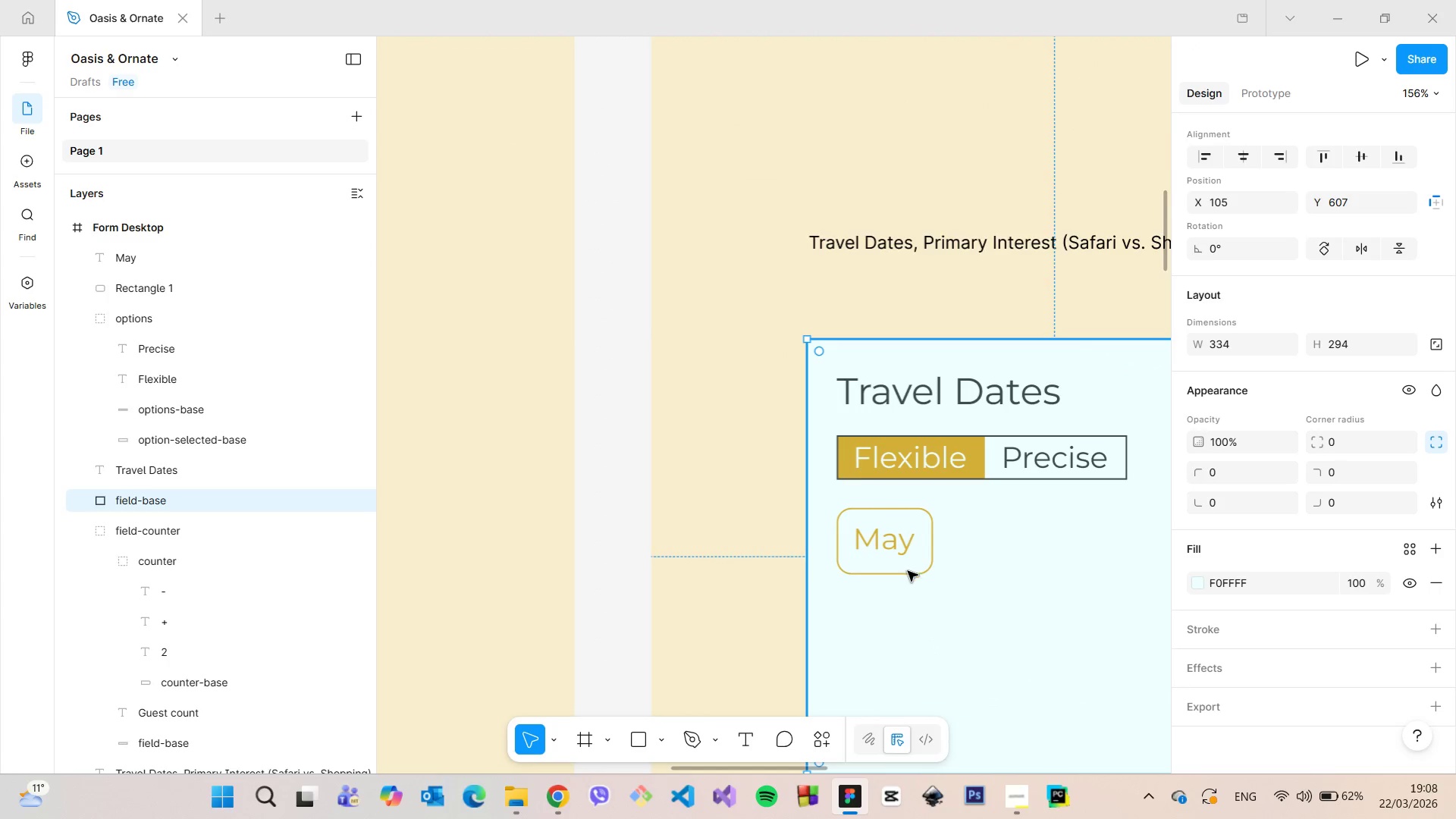 
left_click([908, 571])
 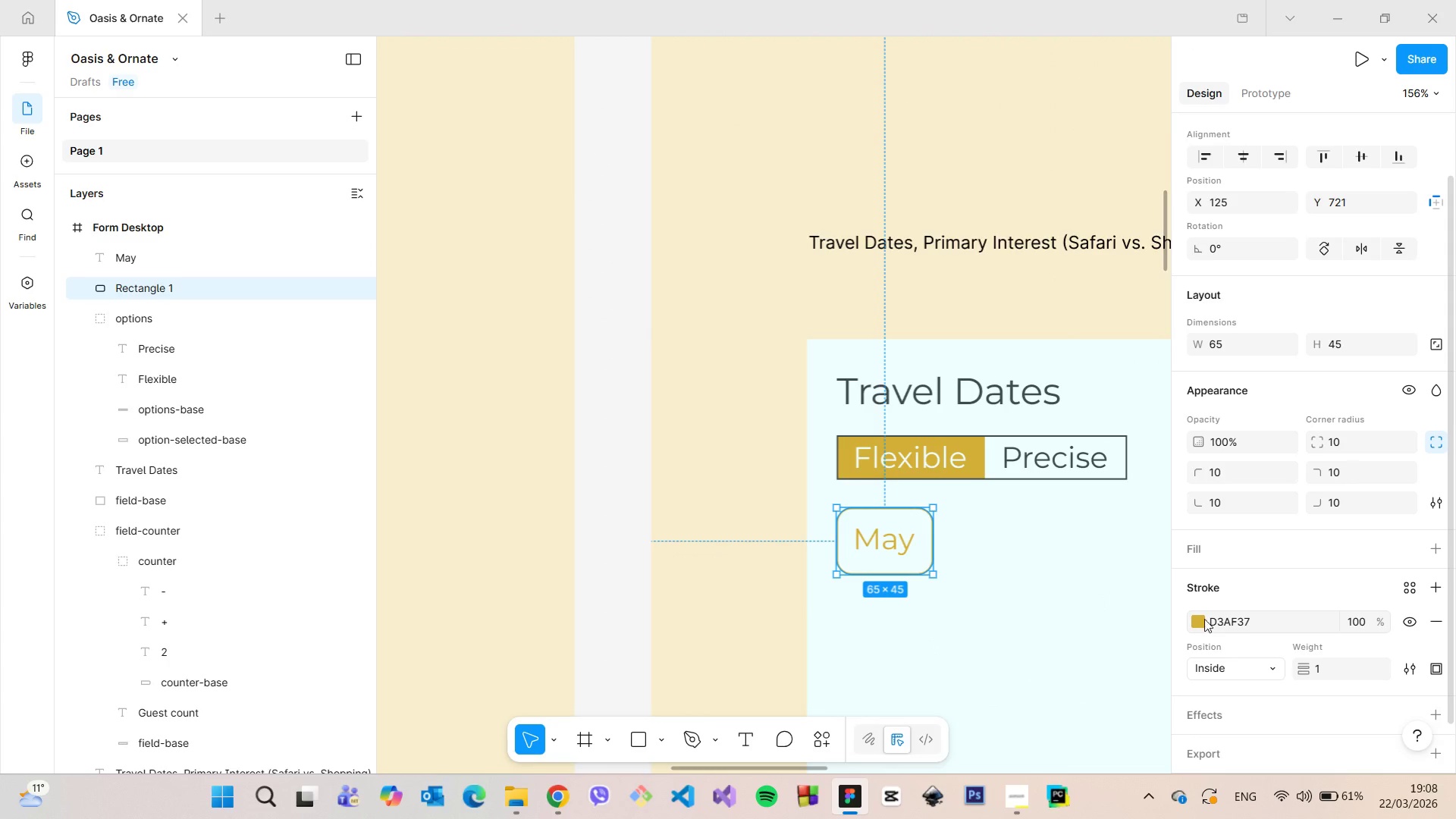 
left_click([1203, 551])
 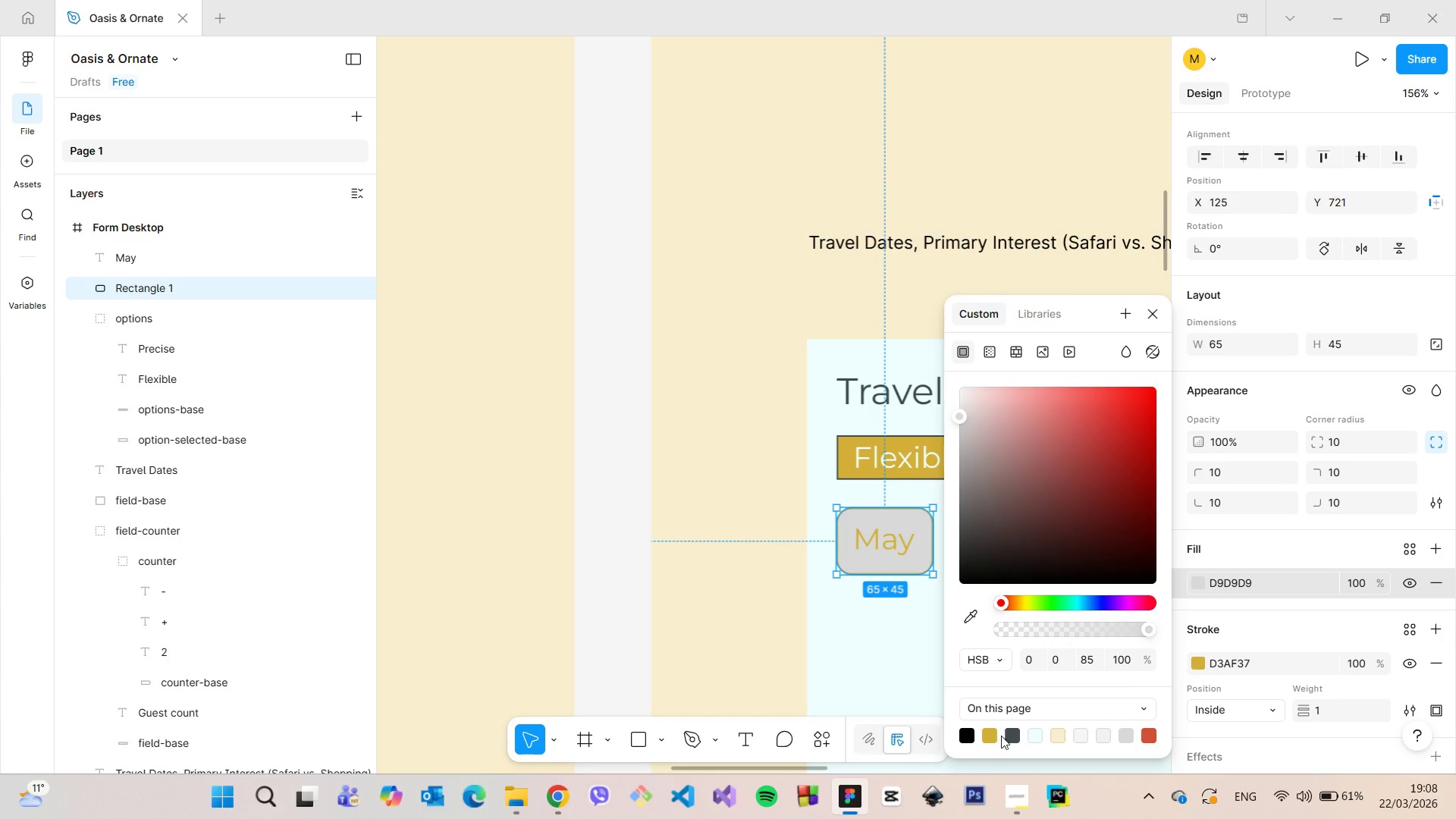 
left_click([1009, 733])
 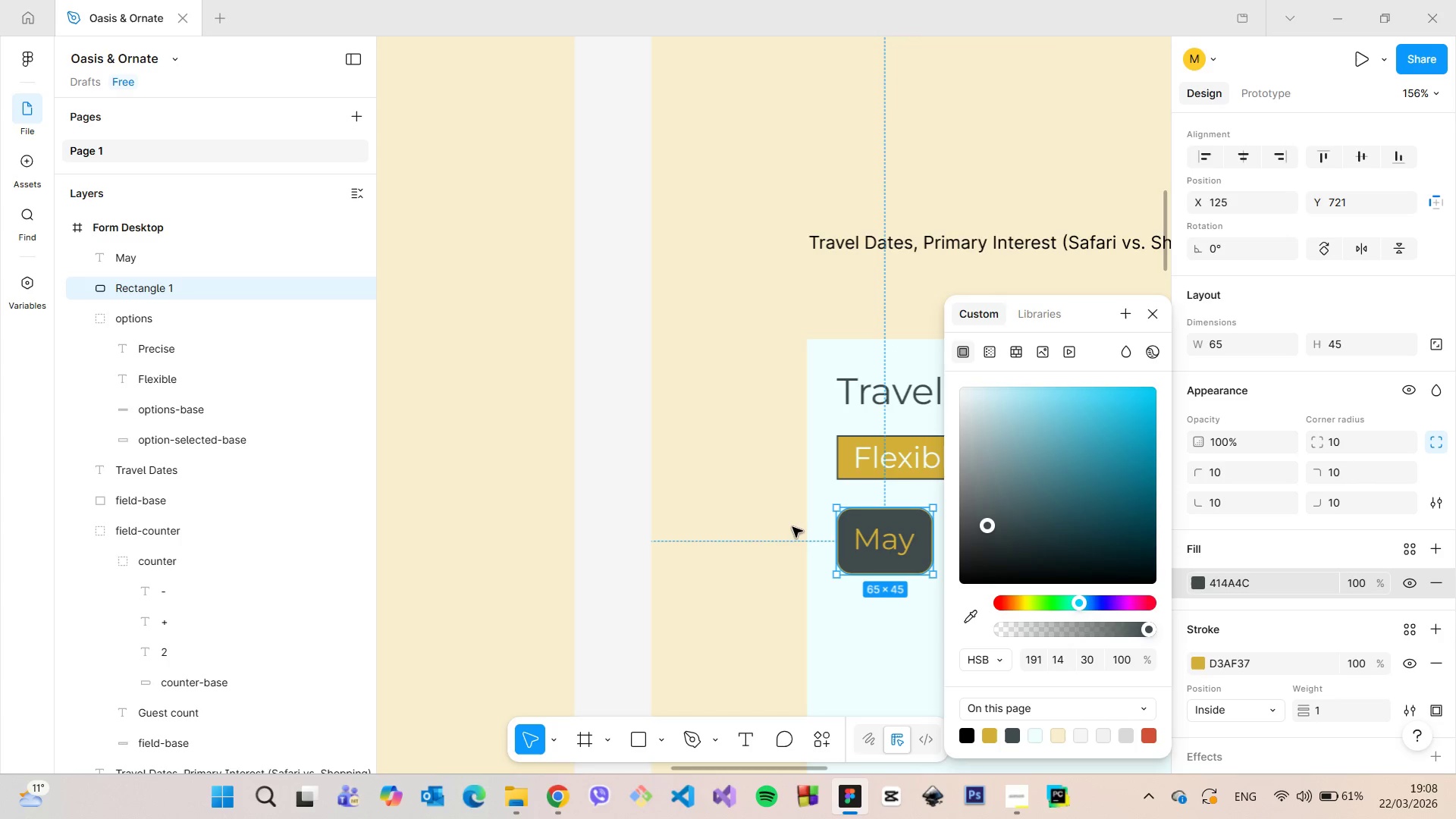 
left_click([780, 524])
 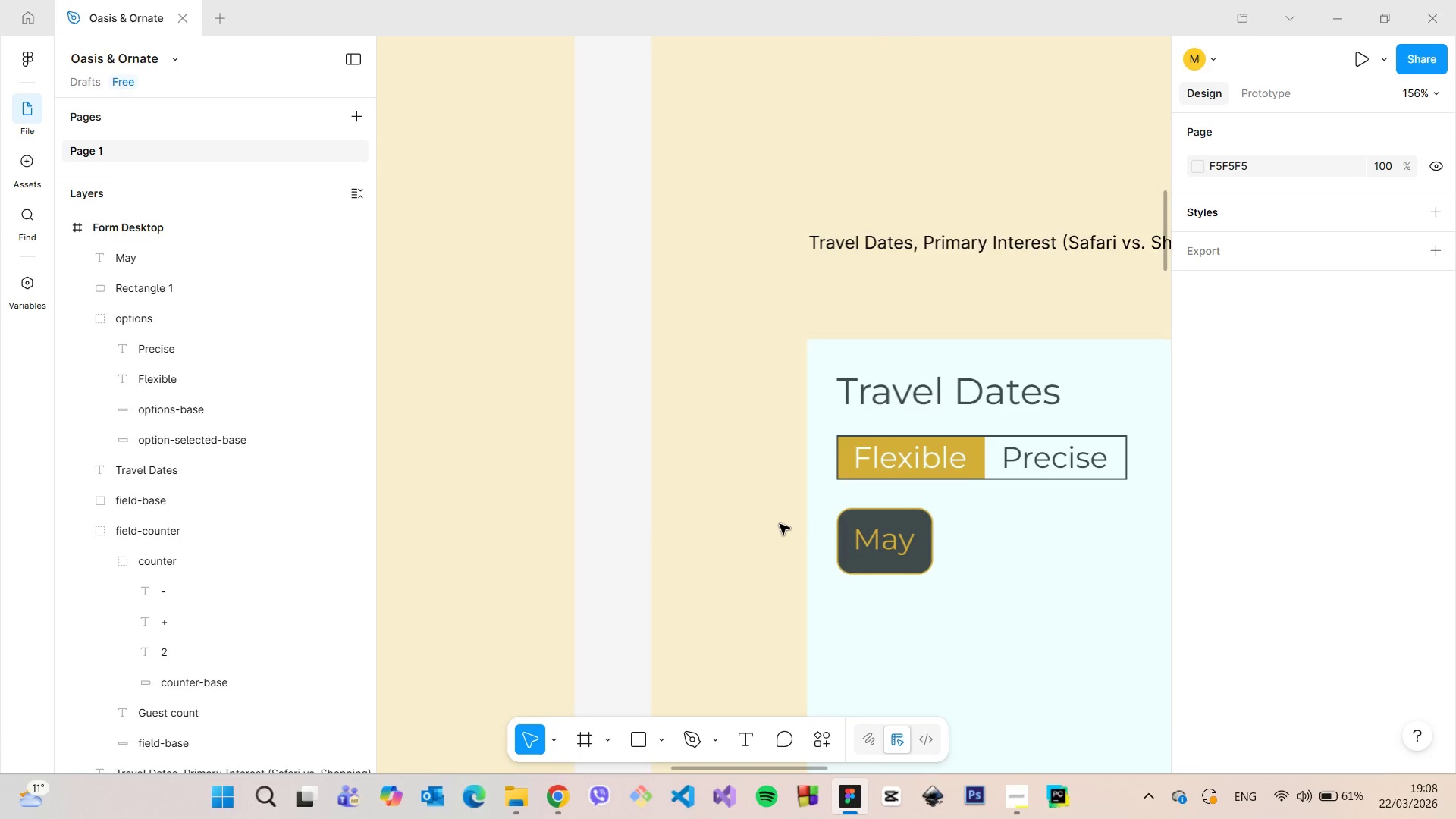 
scroll: coordinate [780, 524], scroll_direction: down, amount: 9.0
 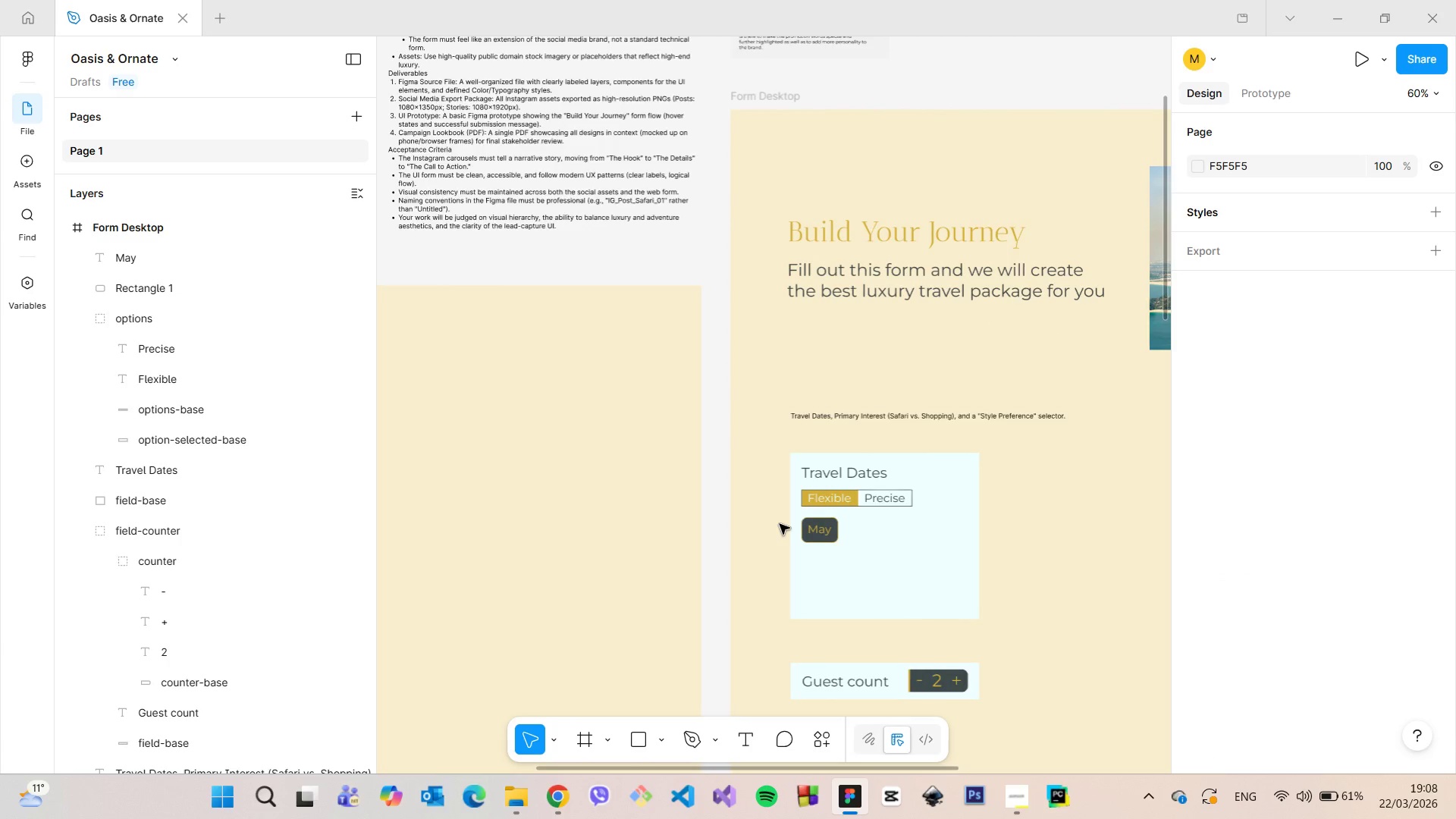 
scroll: coordinate [942, 564], scroll_direction: up, amount: 16.0
 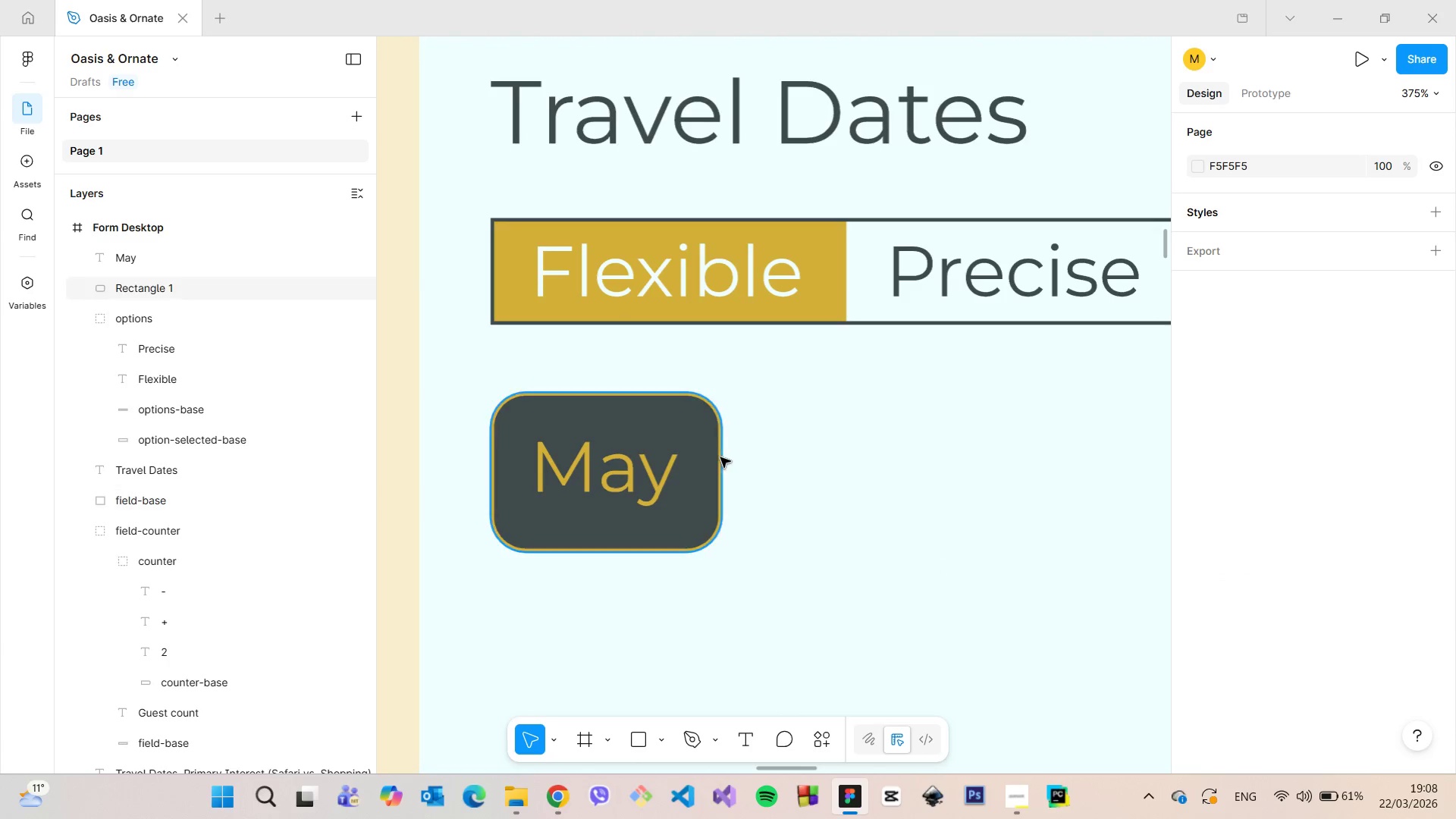 
left_click([720, 457])
 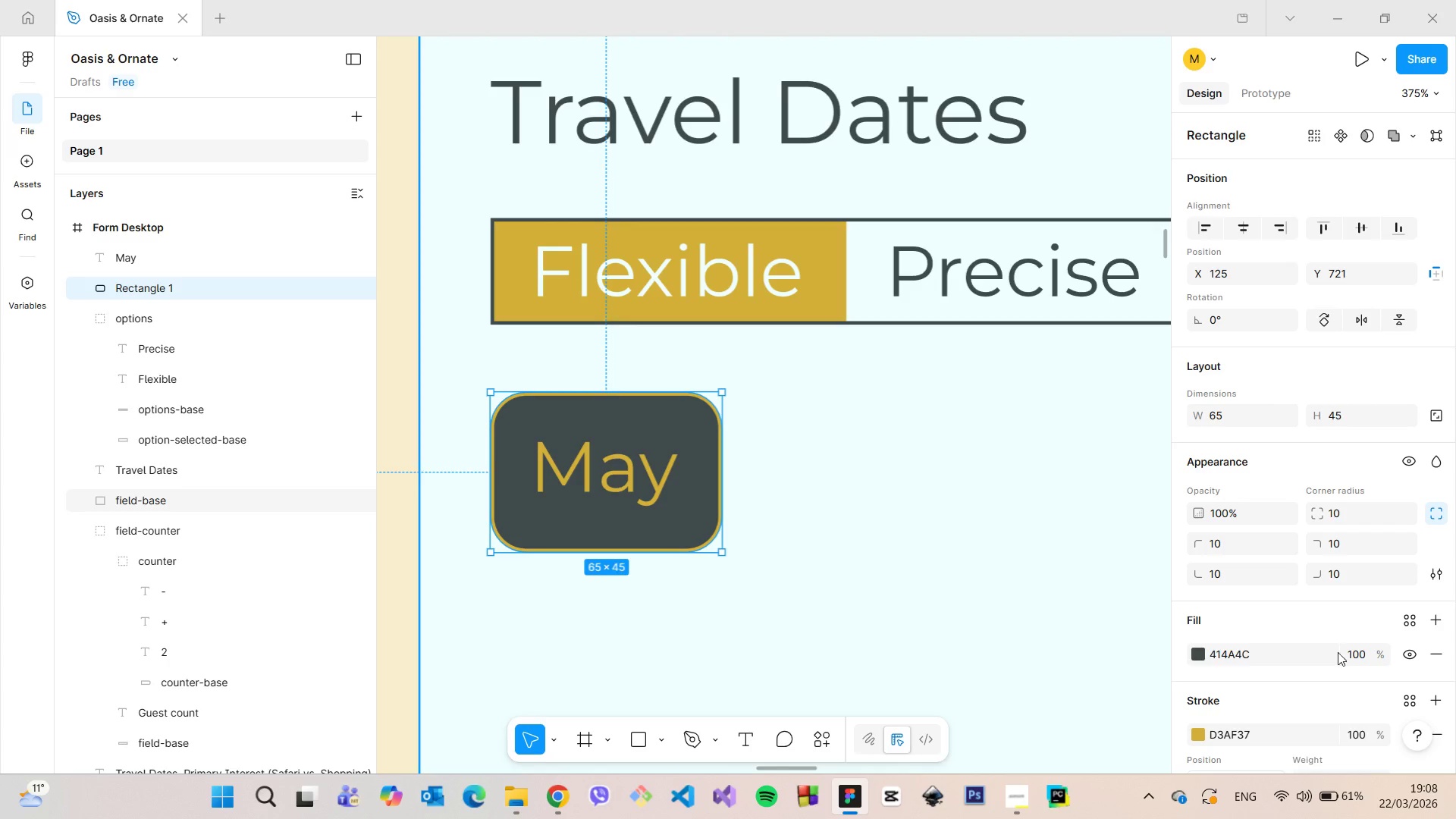 
scroll: coordinate [1368, 695], scroll_direction: down, amount: 1.0
 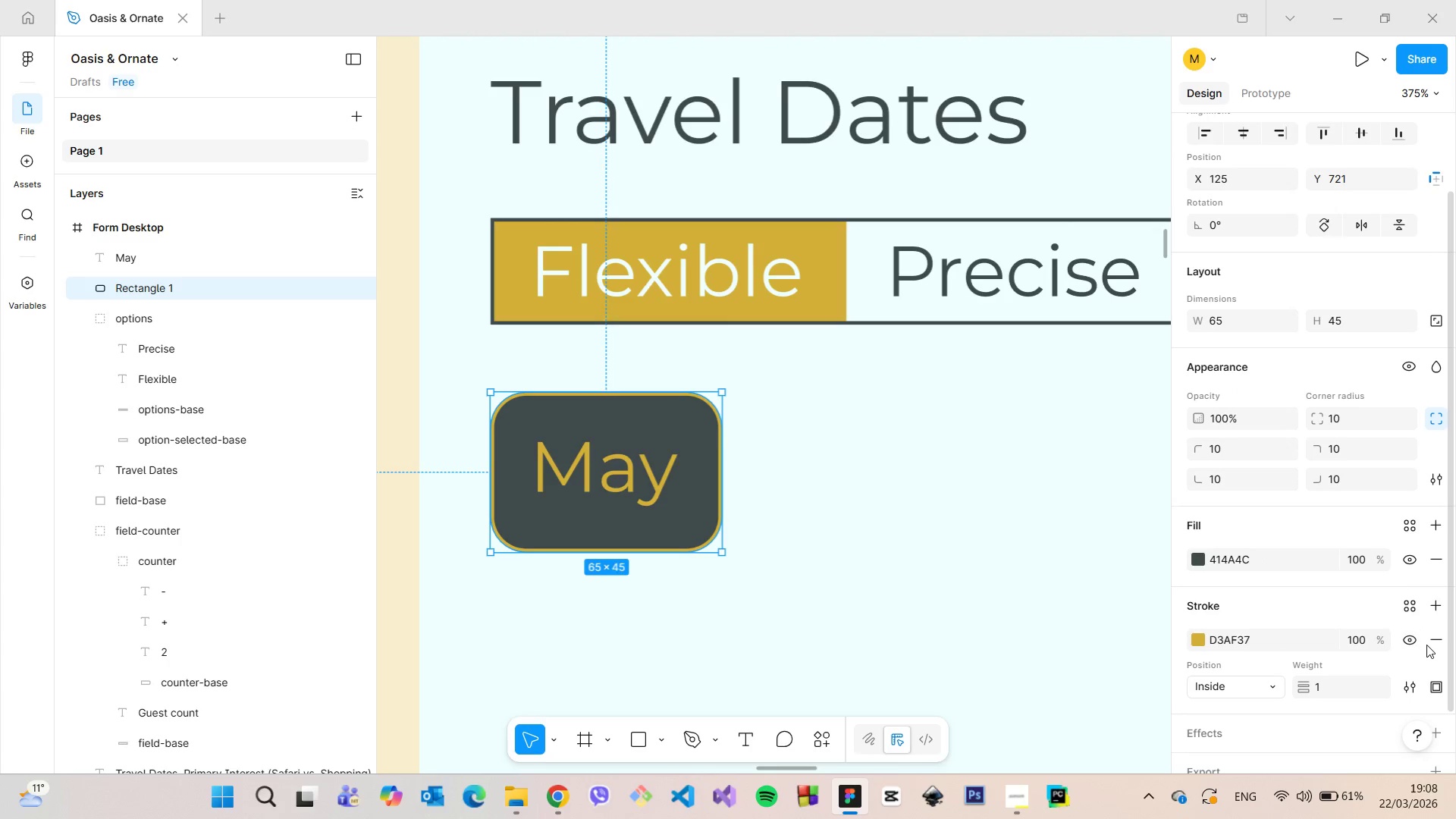 
left_click([1428, 643])
 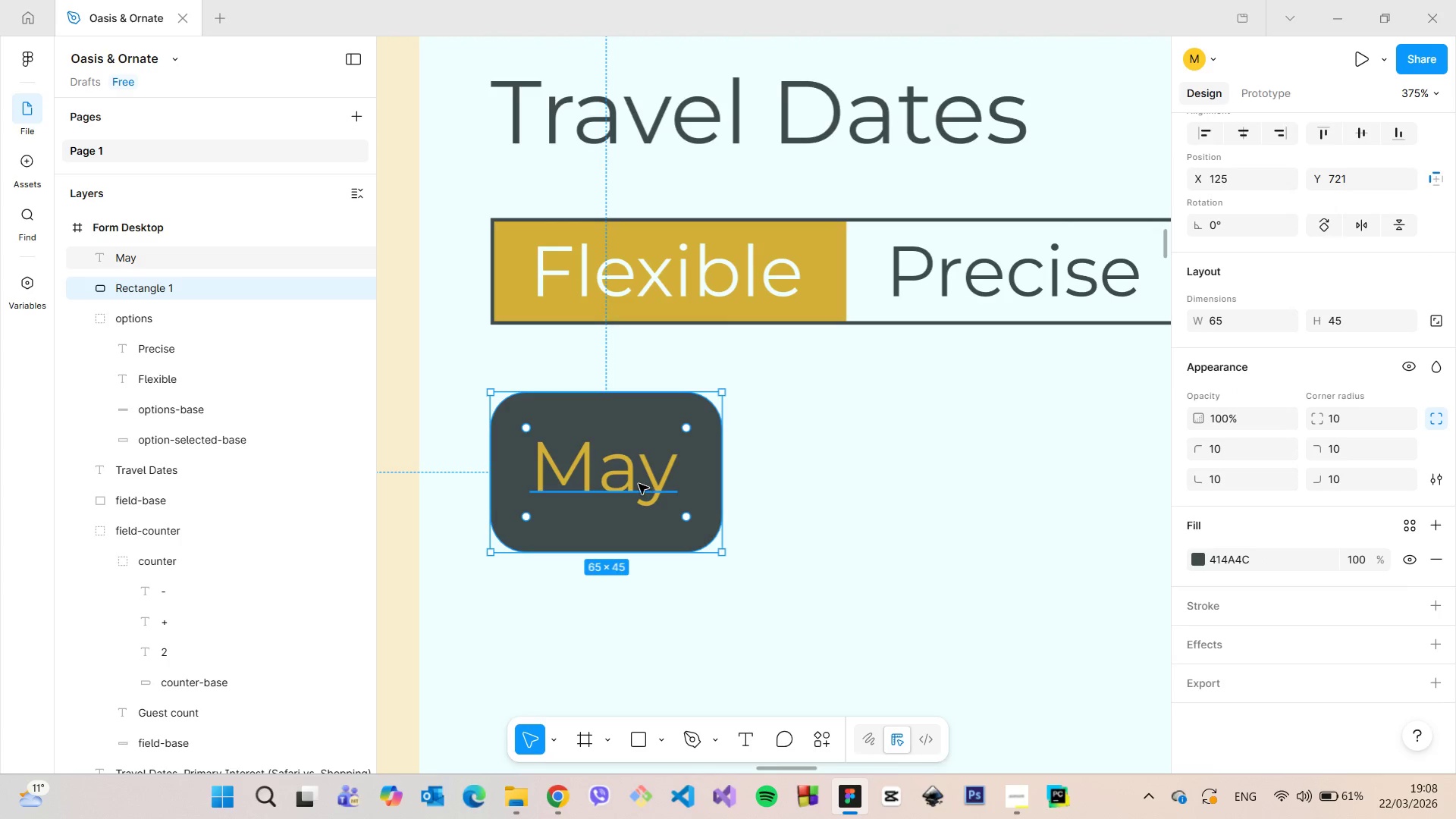 
double_click([639, 484])
 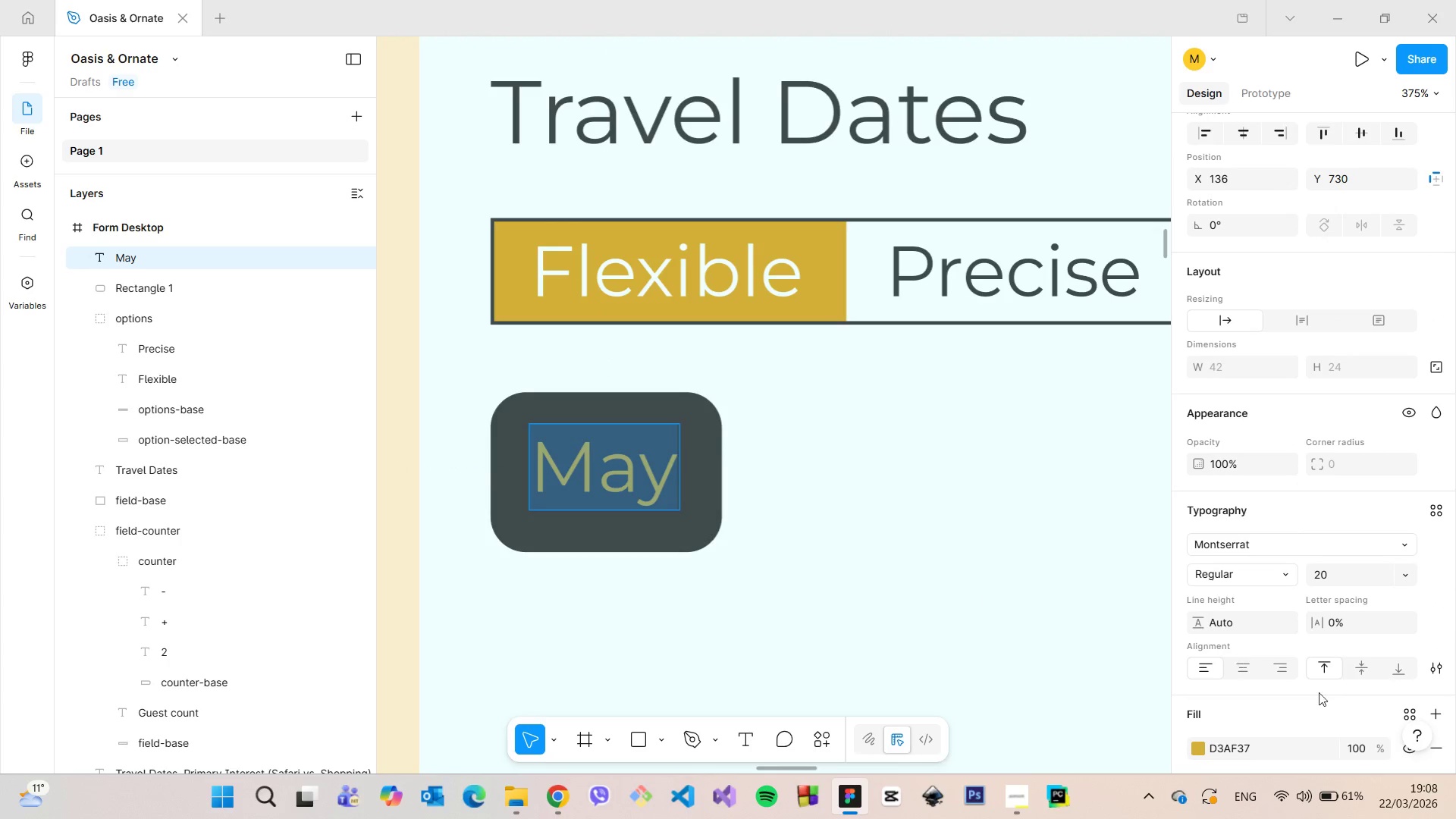 
scroll: coordinate [1330, 701], scroll_direction: down, amount: 2.0
 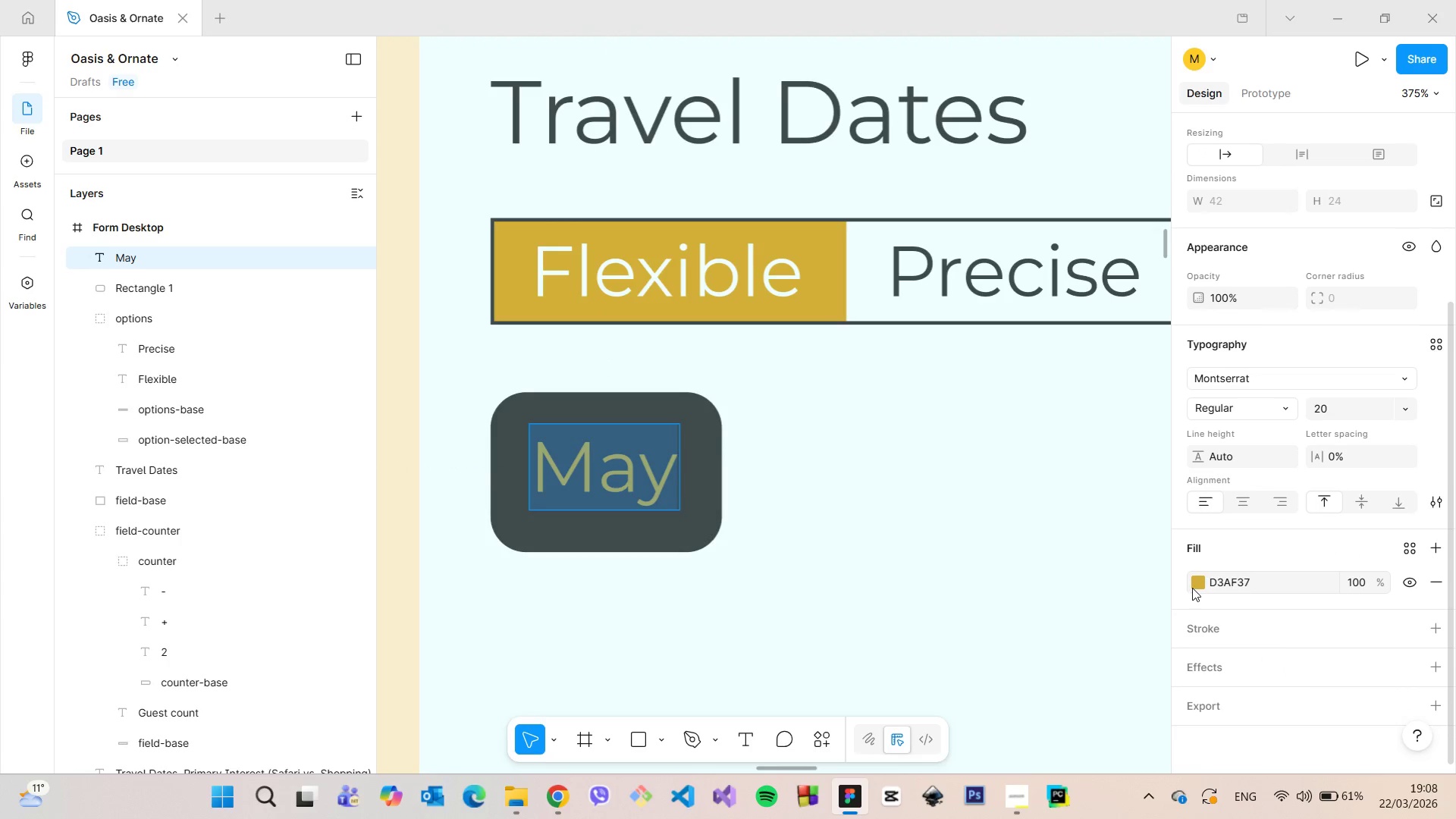 
left_click([1198, 583])
 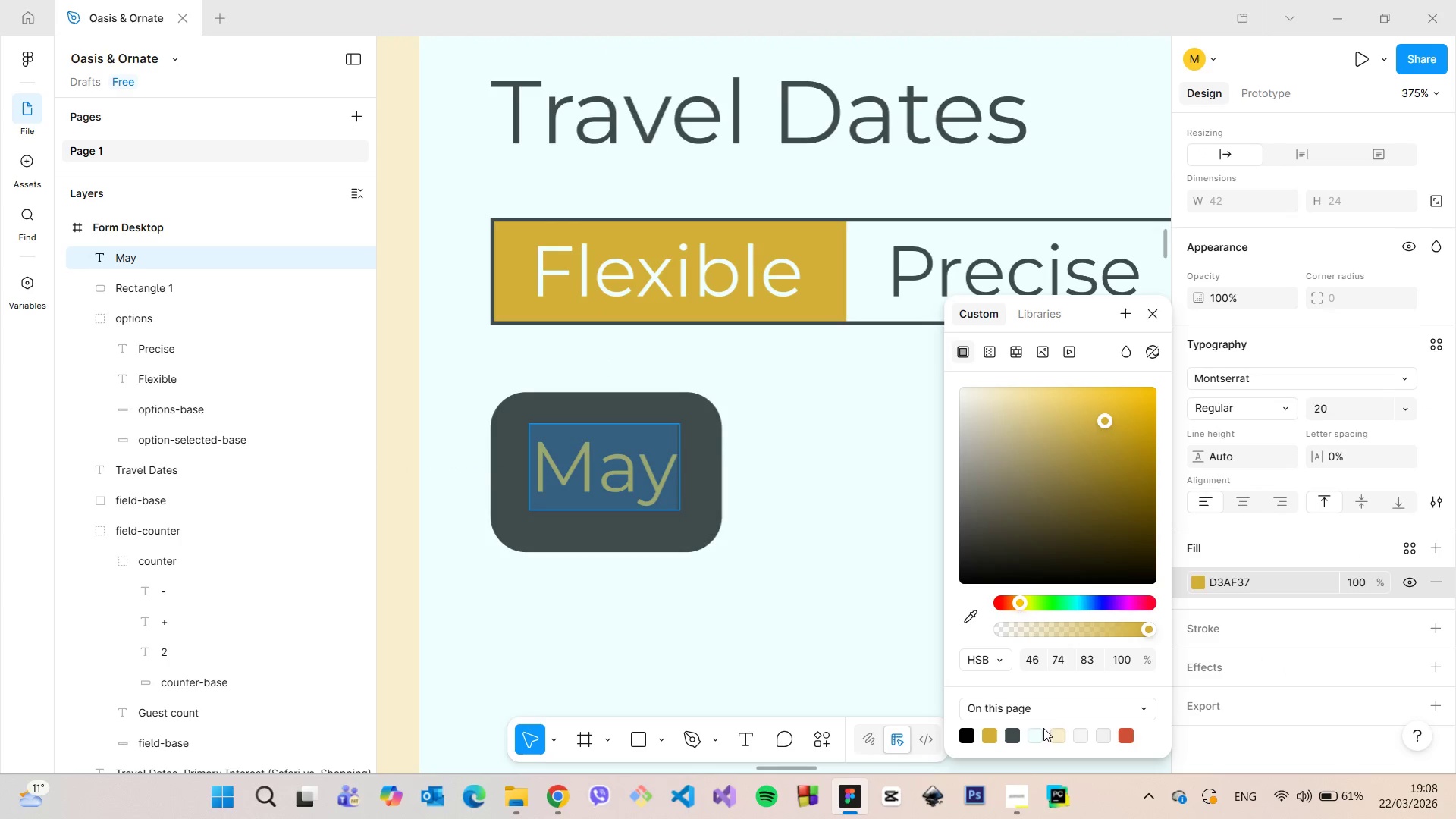 
left_click([1038, 727])
 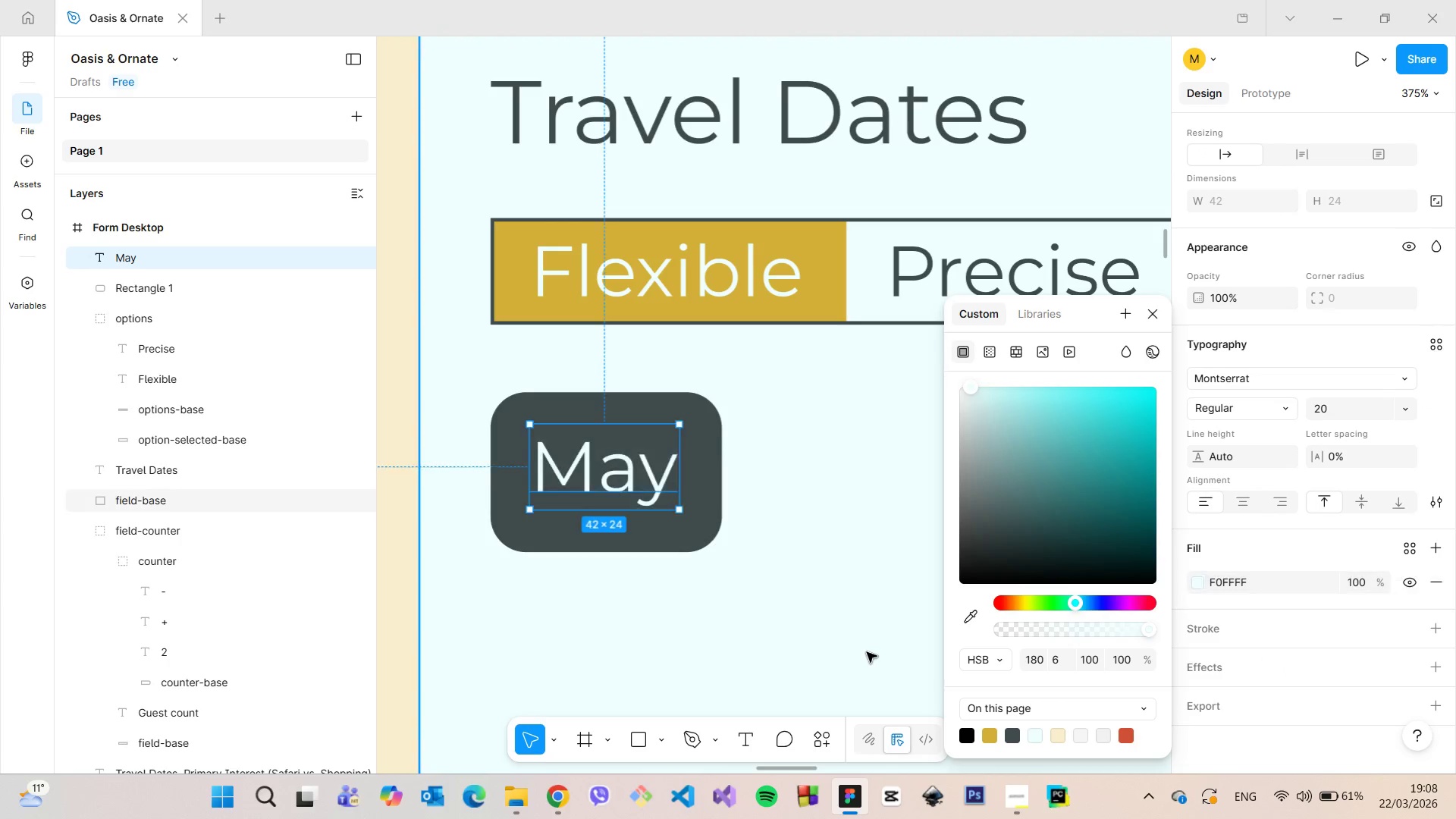 
double_click([867, 652])
 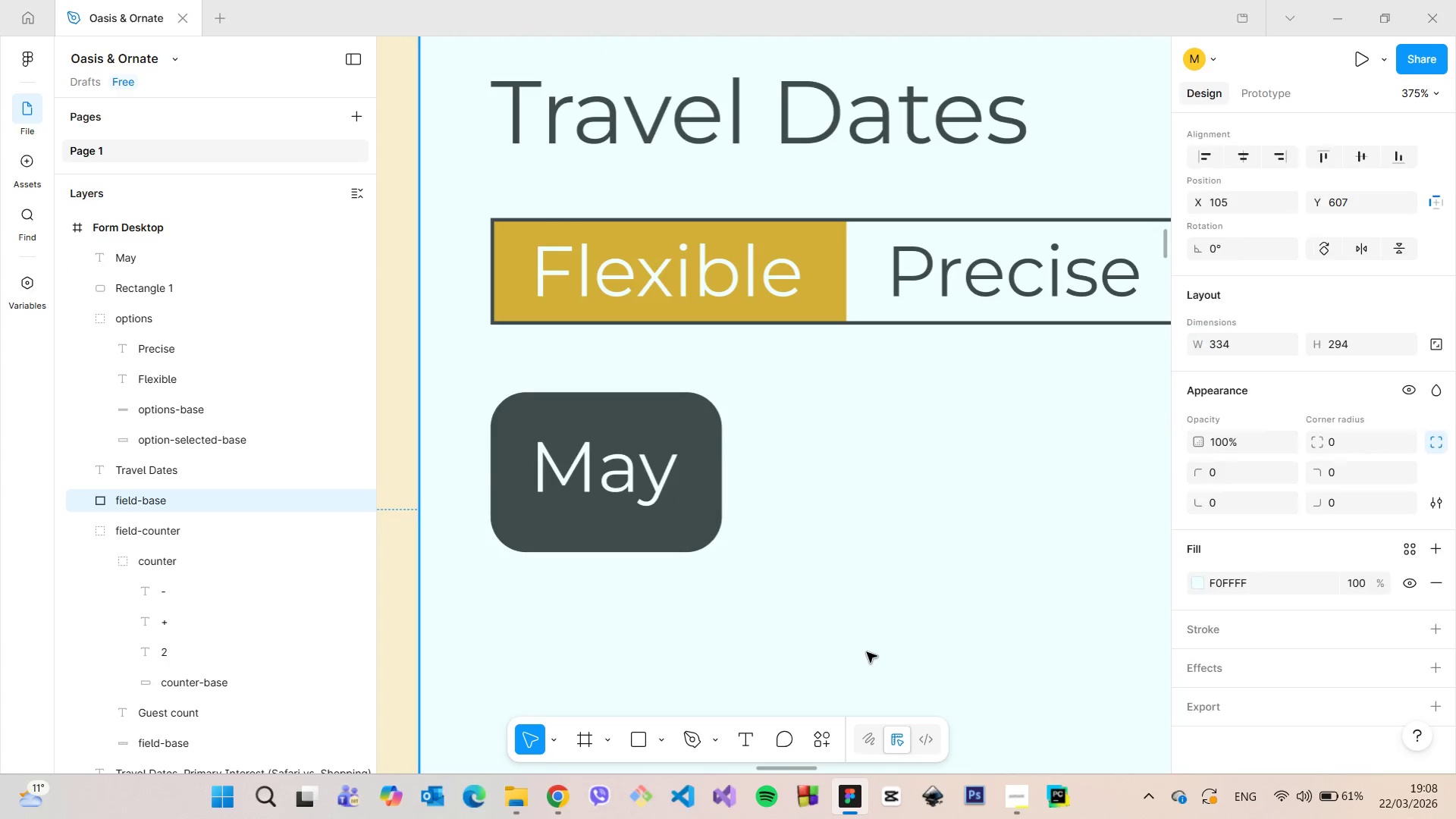 
scroll: coordinate [868, 659], scroll_direction: down, amount: 25.0
 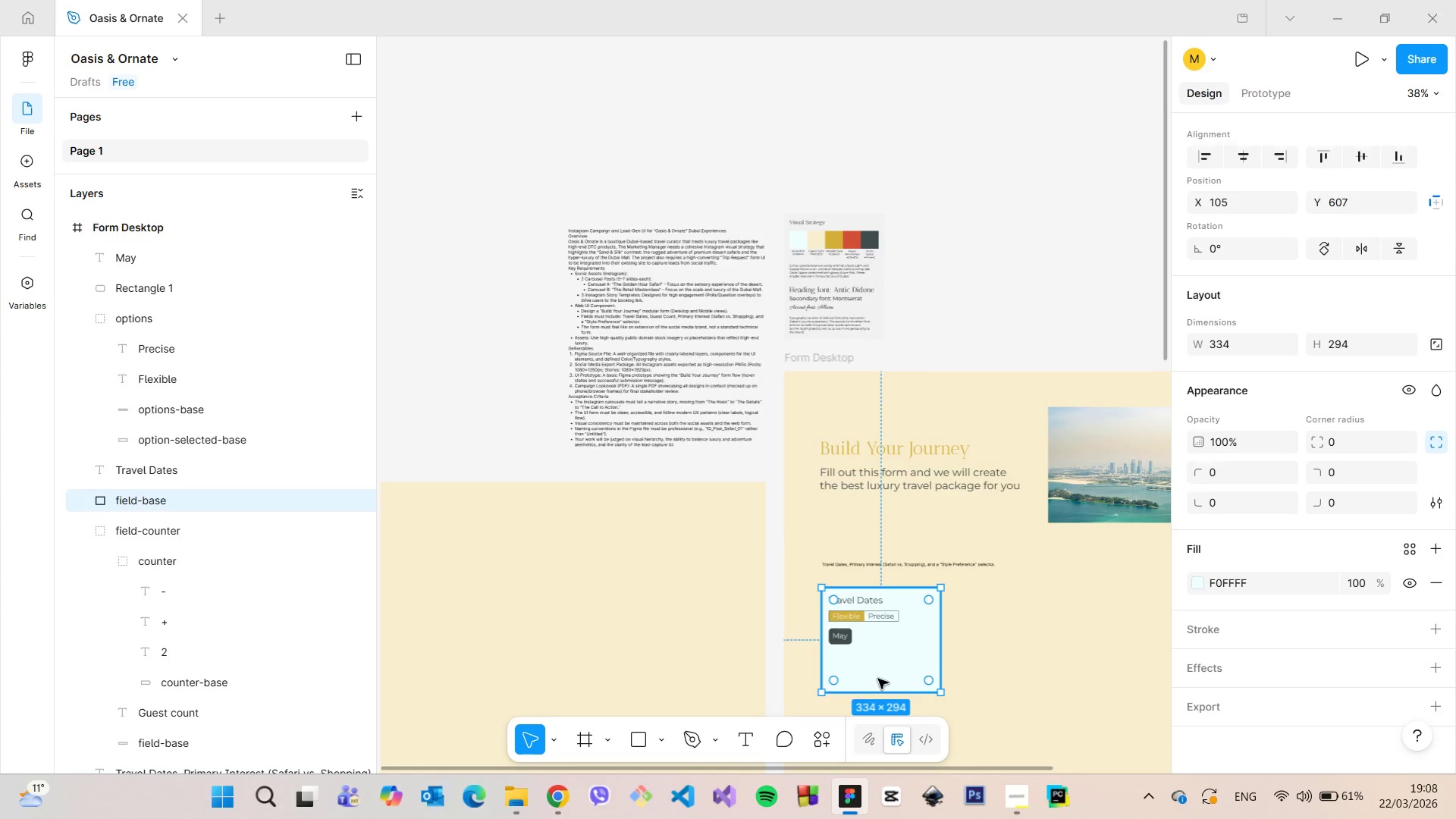 
scroll: coordinate [878, 679], scroll_direction: up, amount: 18.0
 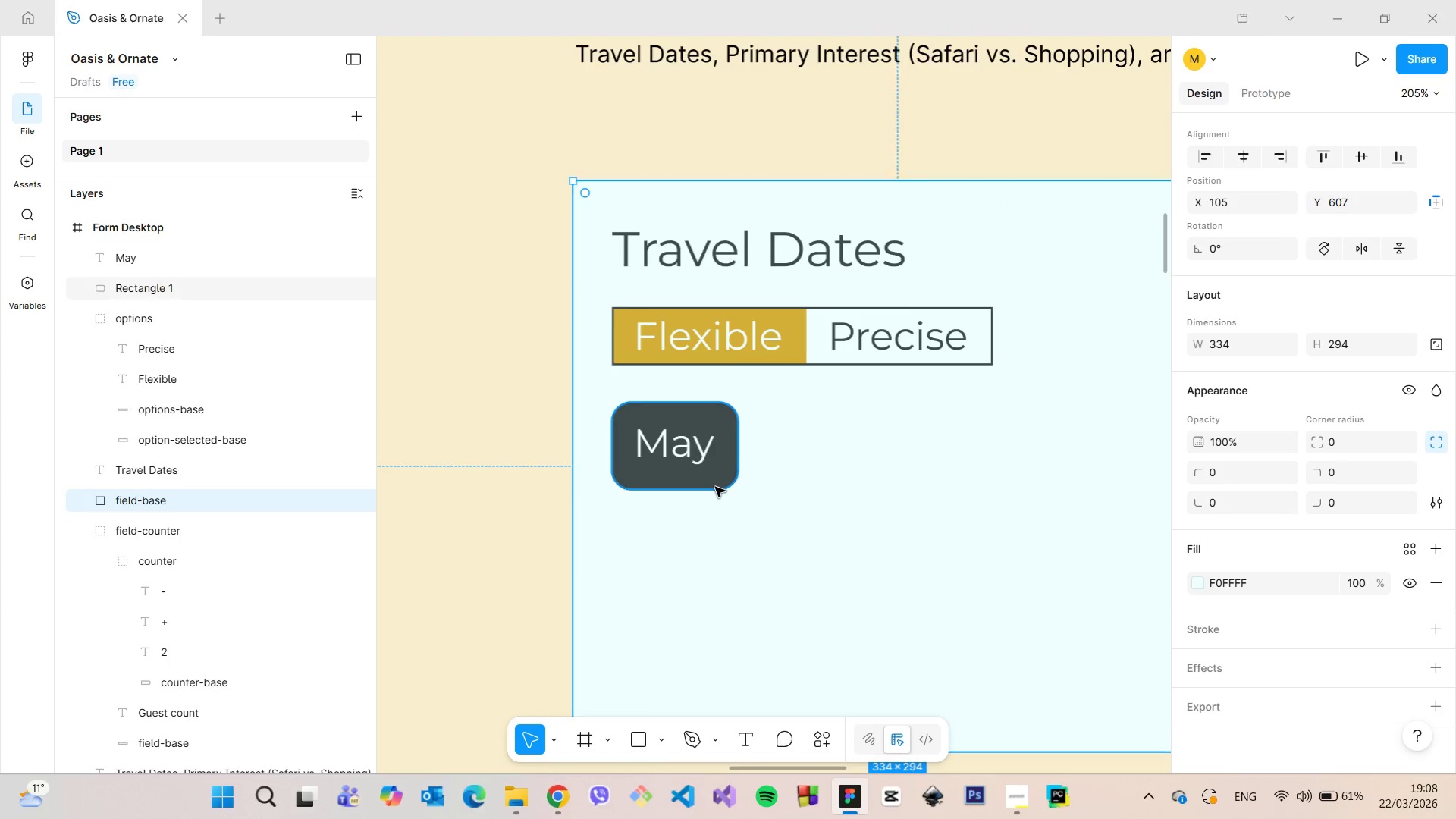 
left_click([714, 484])
 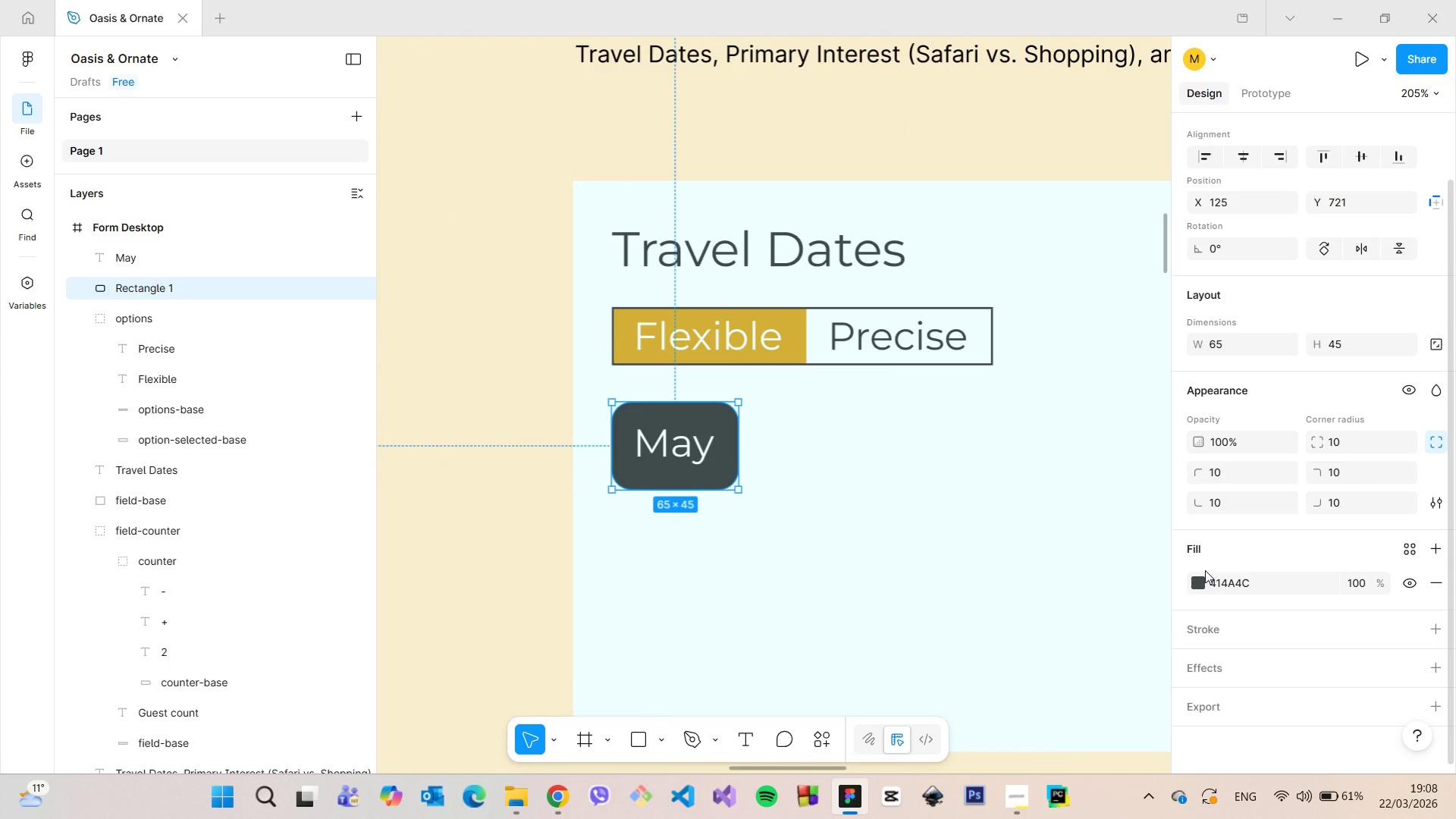 
scroll: coordinate [940, 570], scroll_direction: down, amount: 11.0
 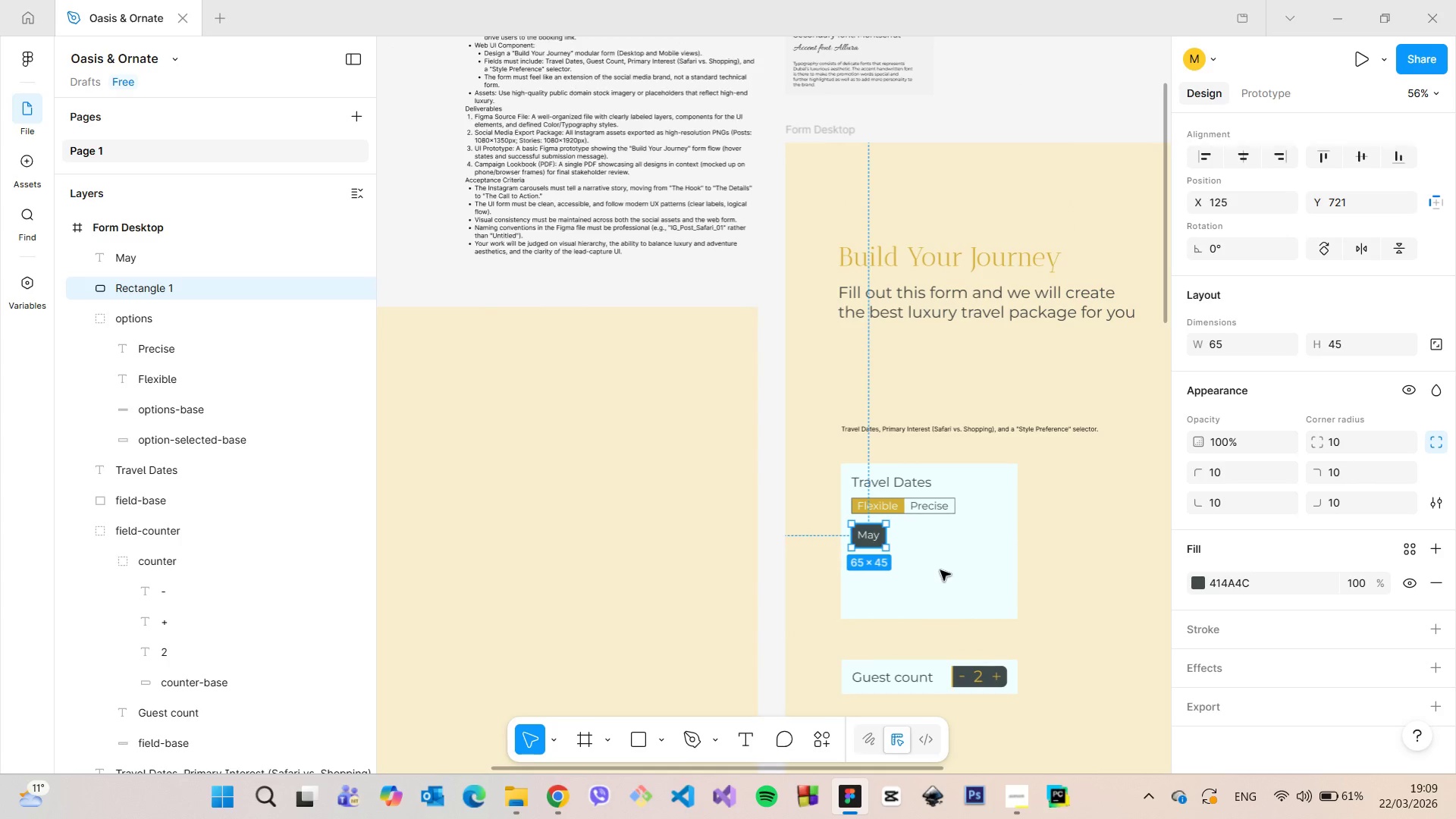 
scroll: coordinate [941, 575], scroll_direction: up, amount: 10.0
 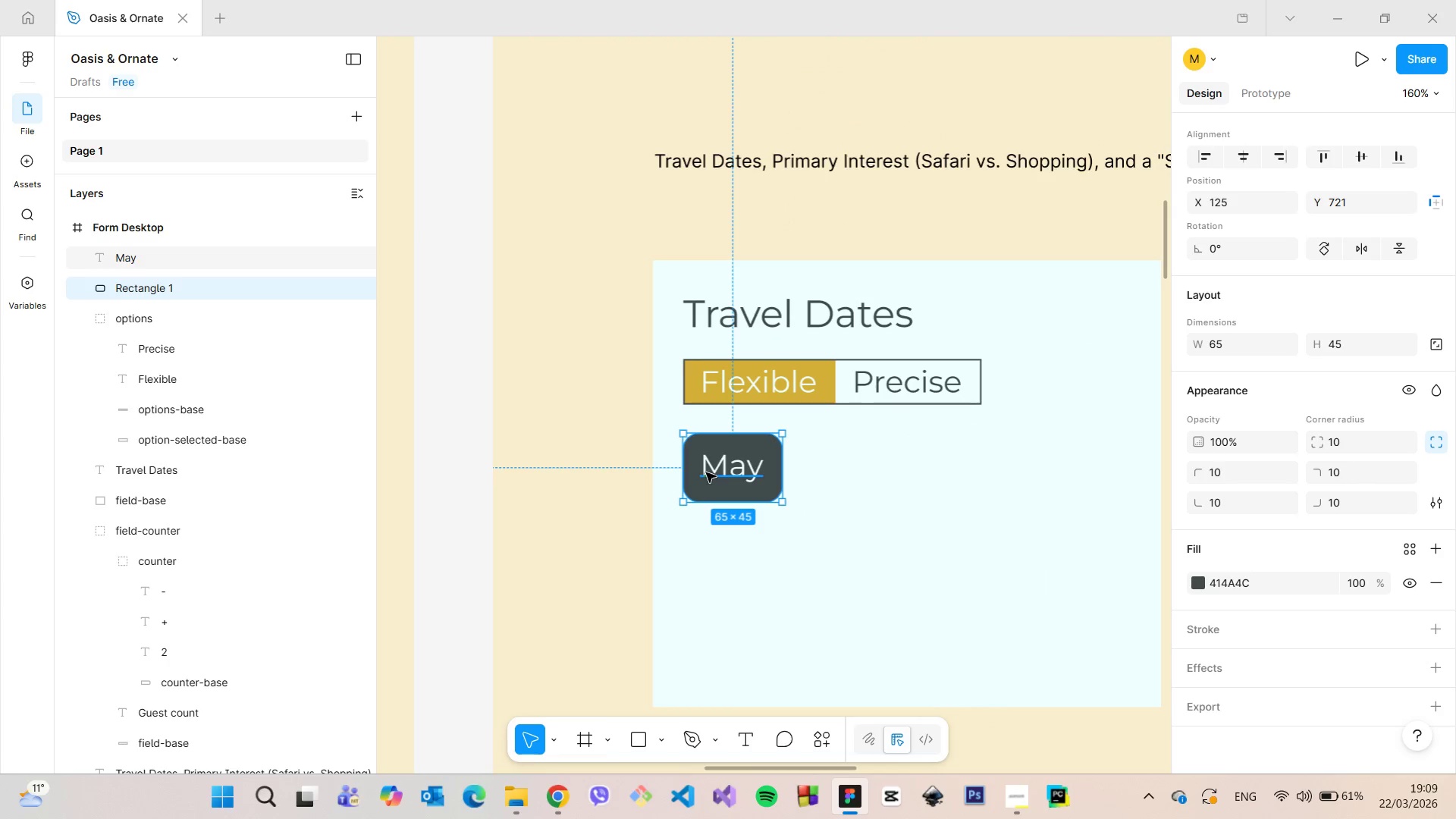 
left_click([706, 472])
 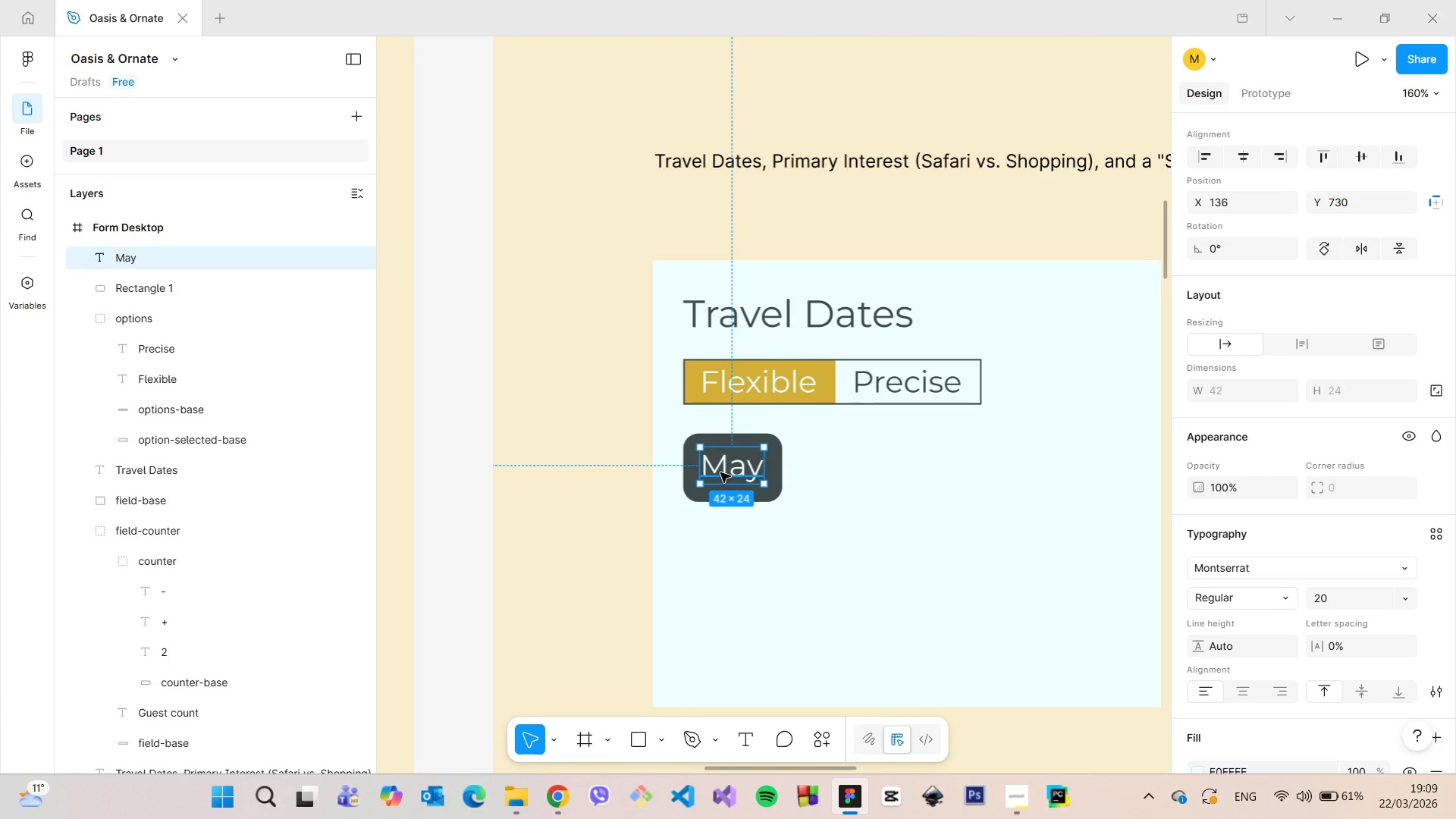 
scroll: coordinate [734, 489], scroll_direction: down, amount: 11.0
 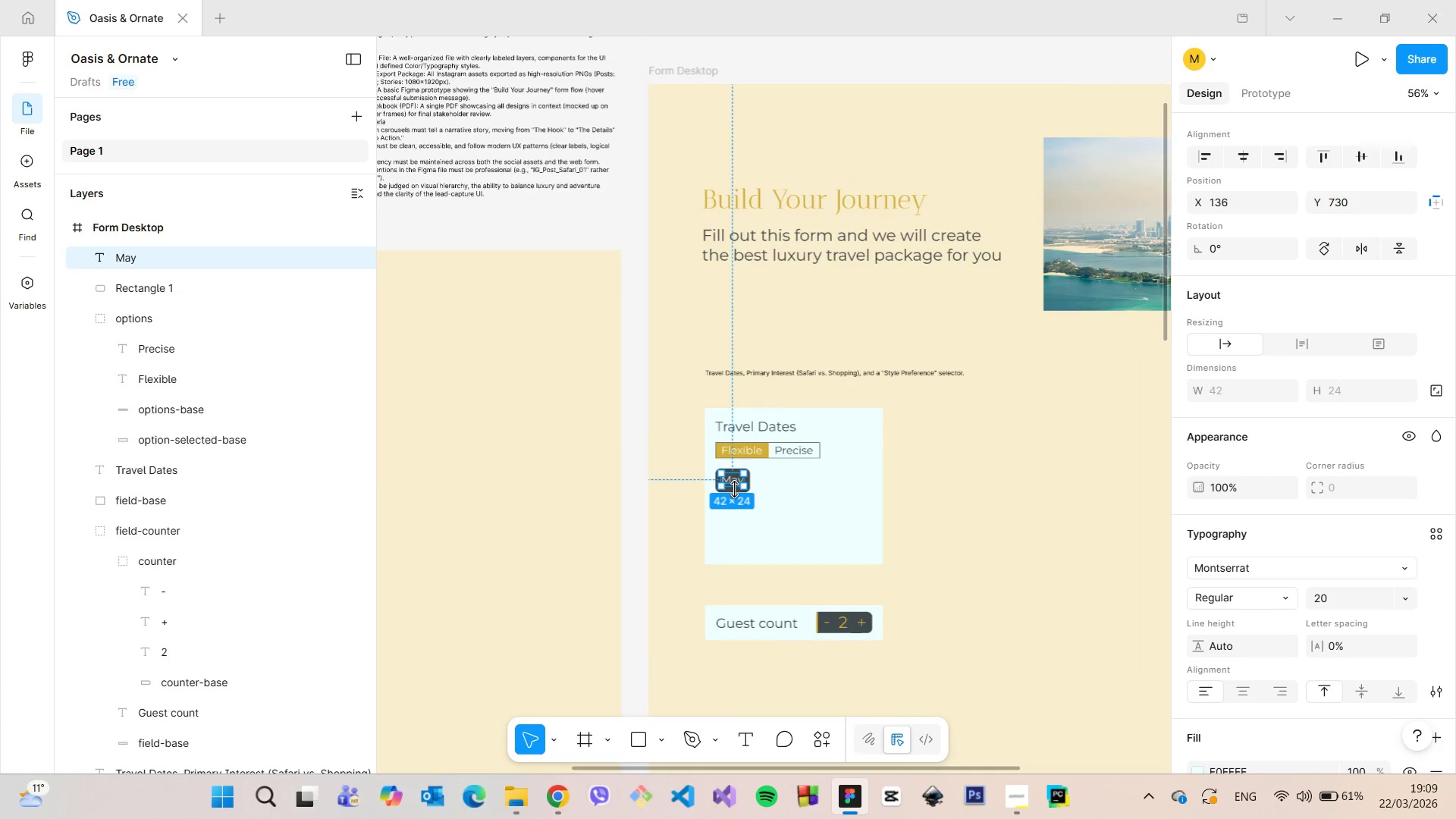 
scroll: coordinate [735, 494], scroll_direction: up, amount: 5.0
 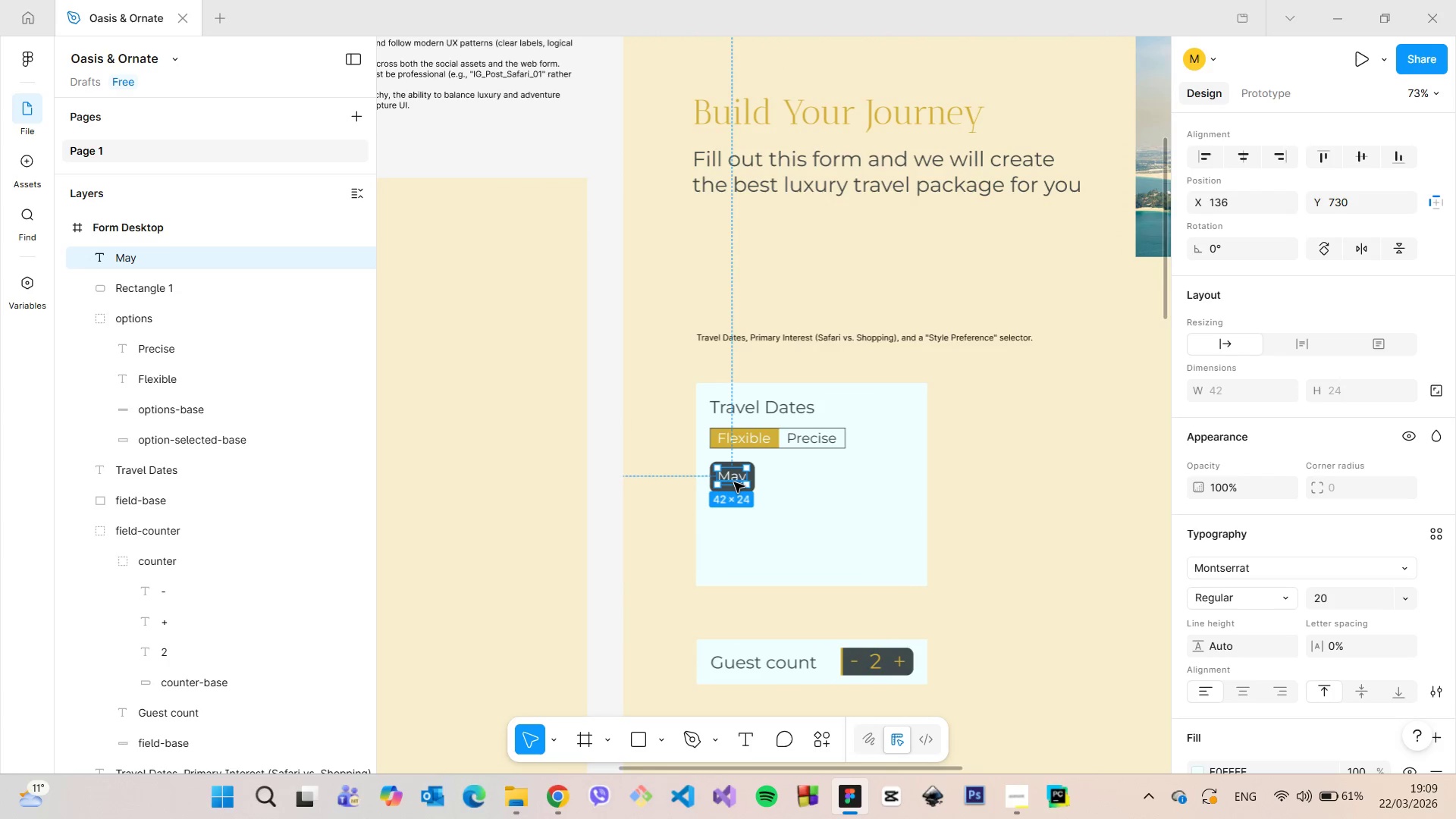 
double_click([734, 482])
 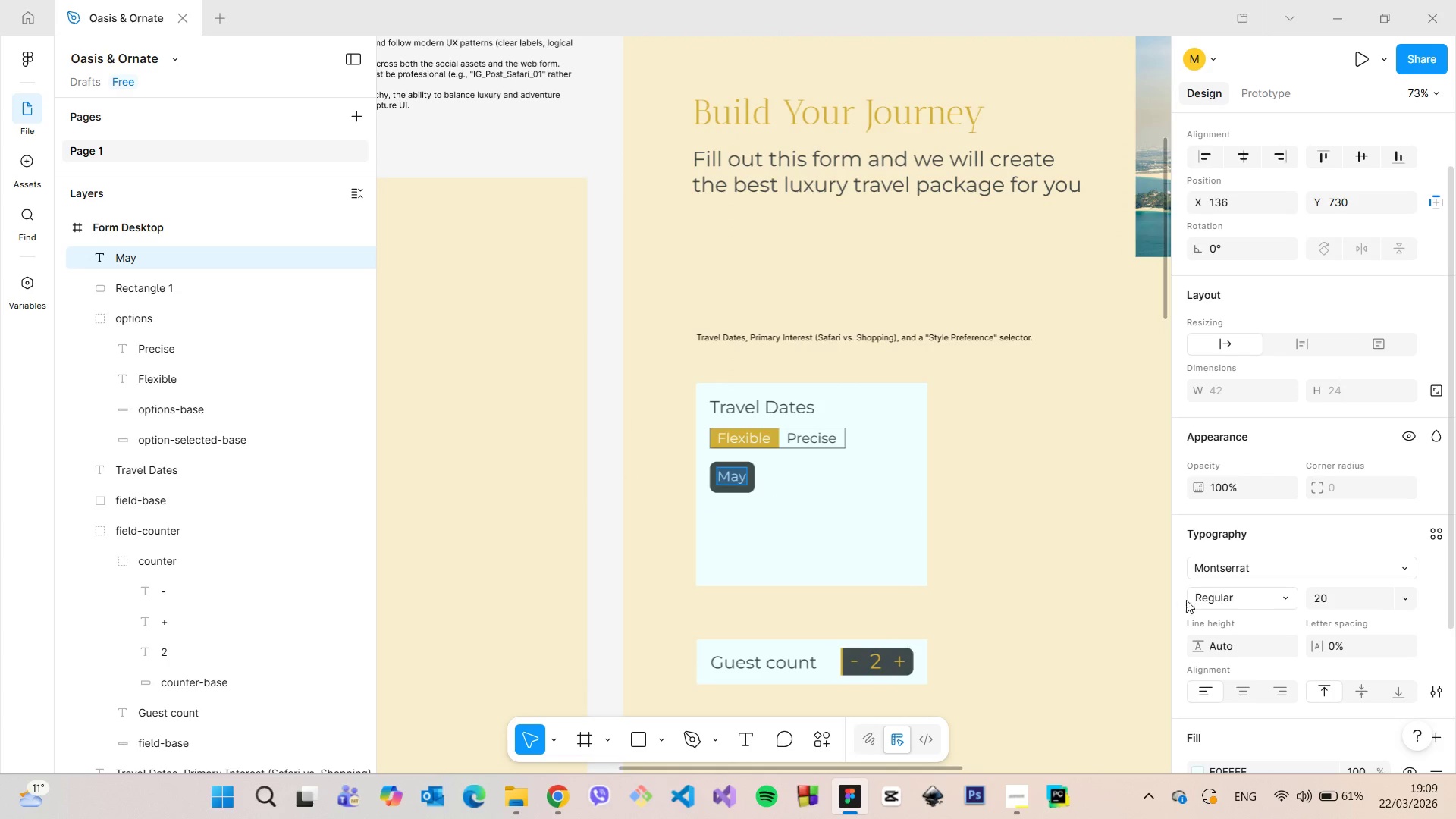 
scroll: coordinate [1279, 622], scroll_direction: down, amount: 2.0
 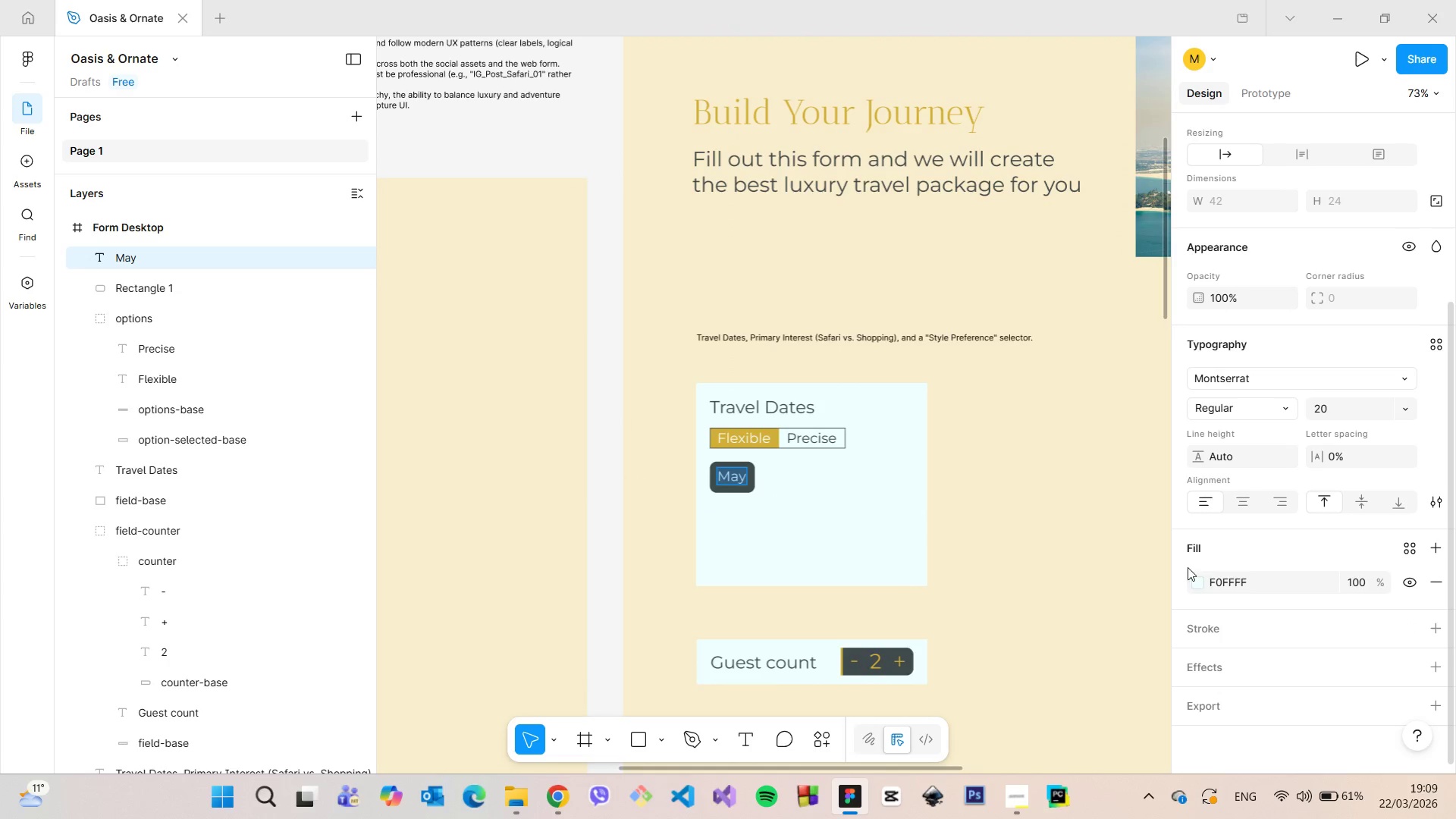 
left_click([1208, 583])
 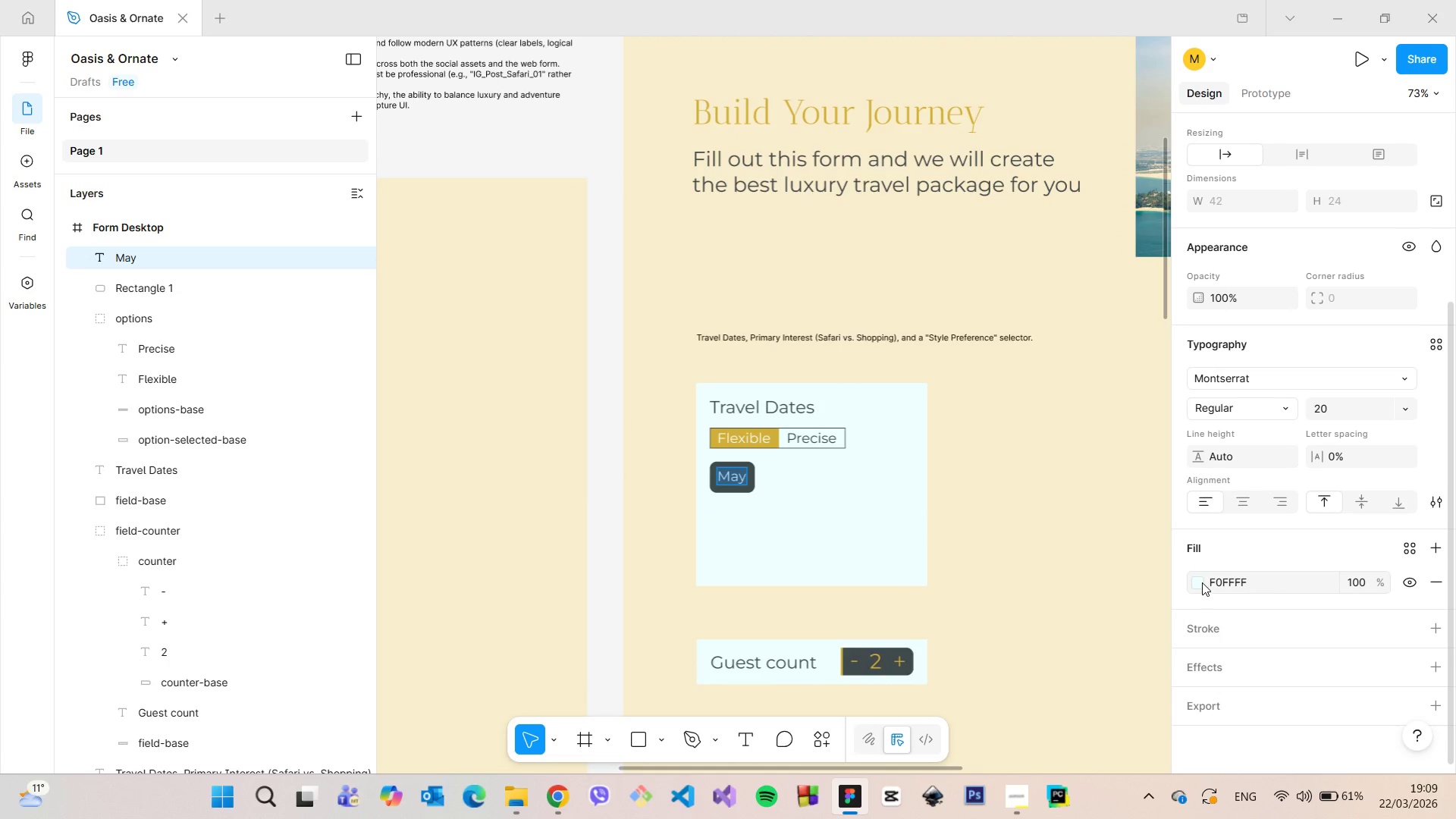 
left_click([1202, 582])
 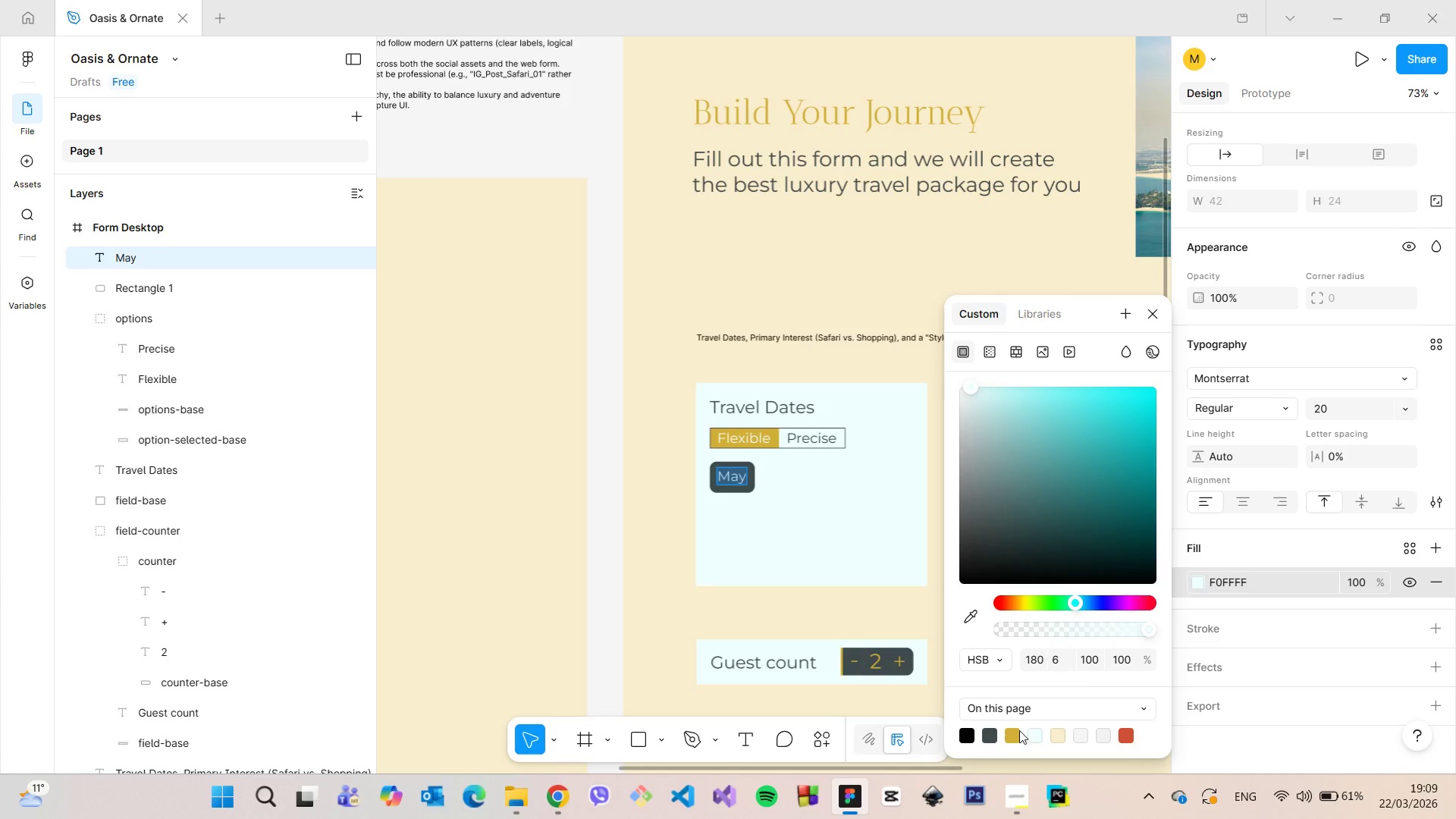 
left_click([1010, 733])
 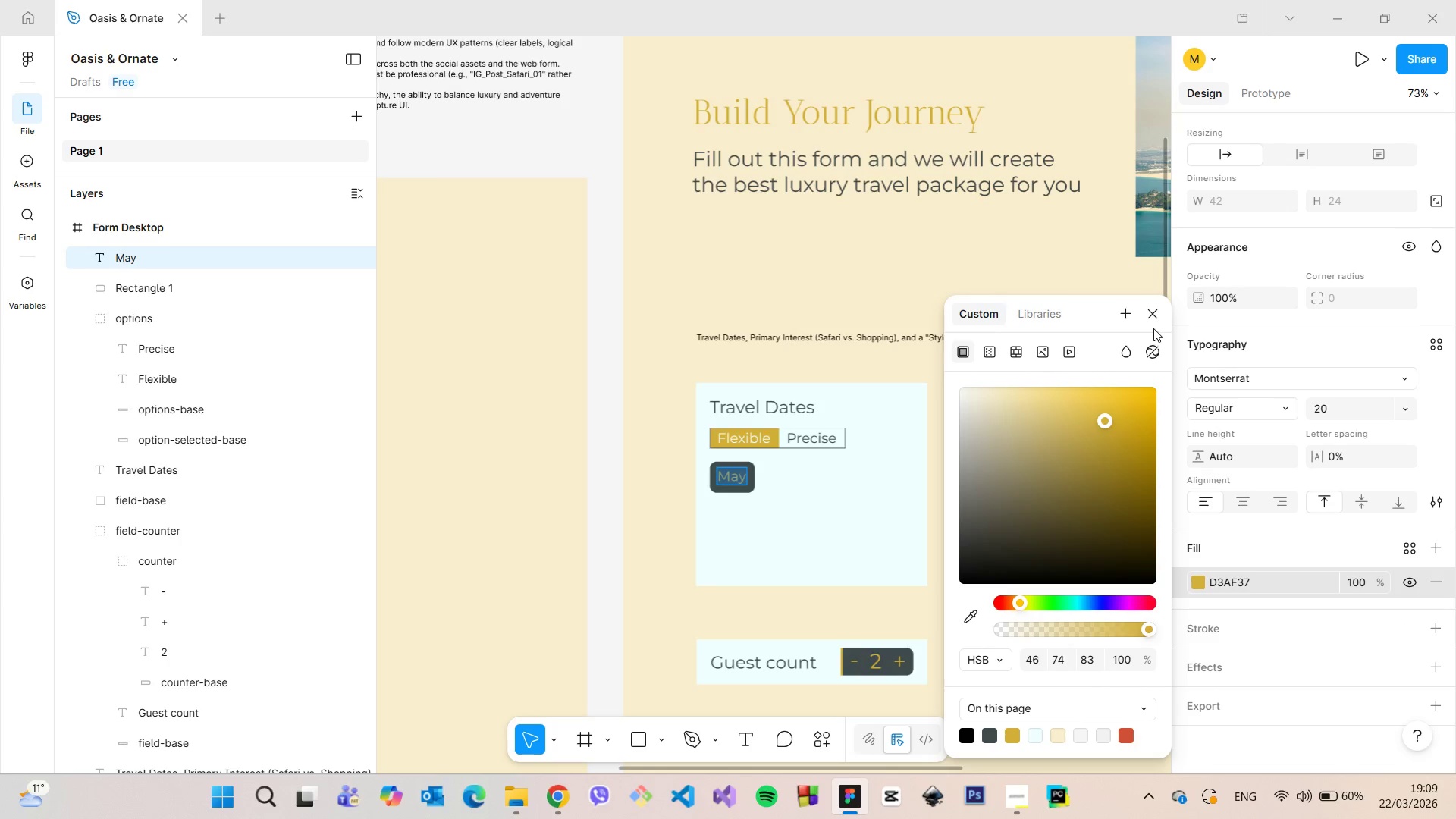 
left_click([1153, 320])
 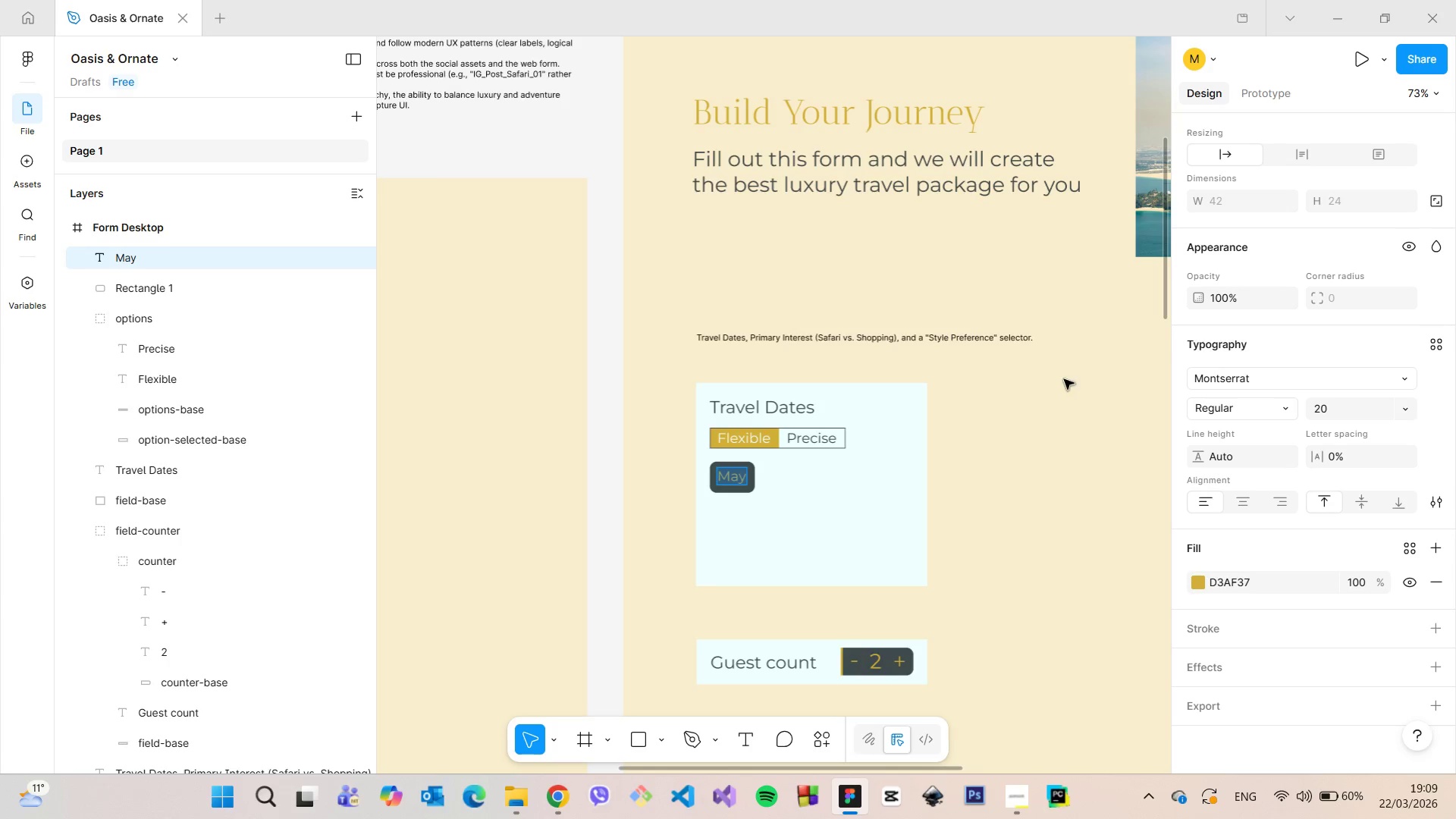 
left_click([1059, 388])
 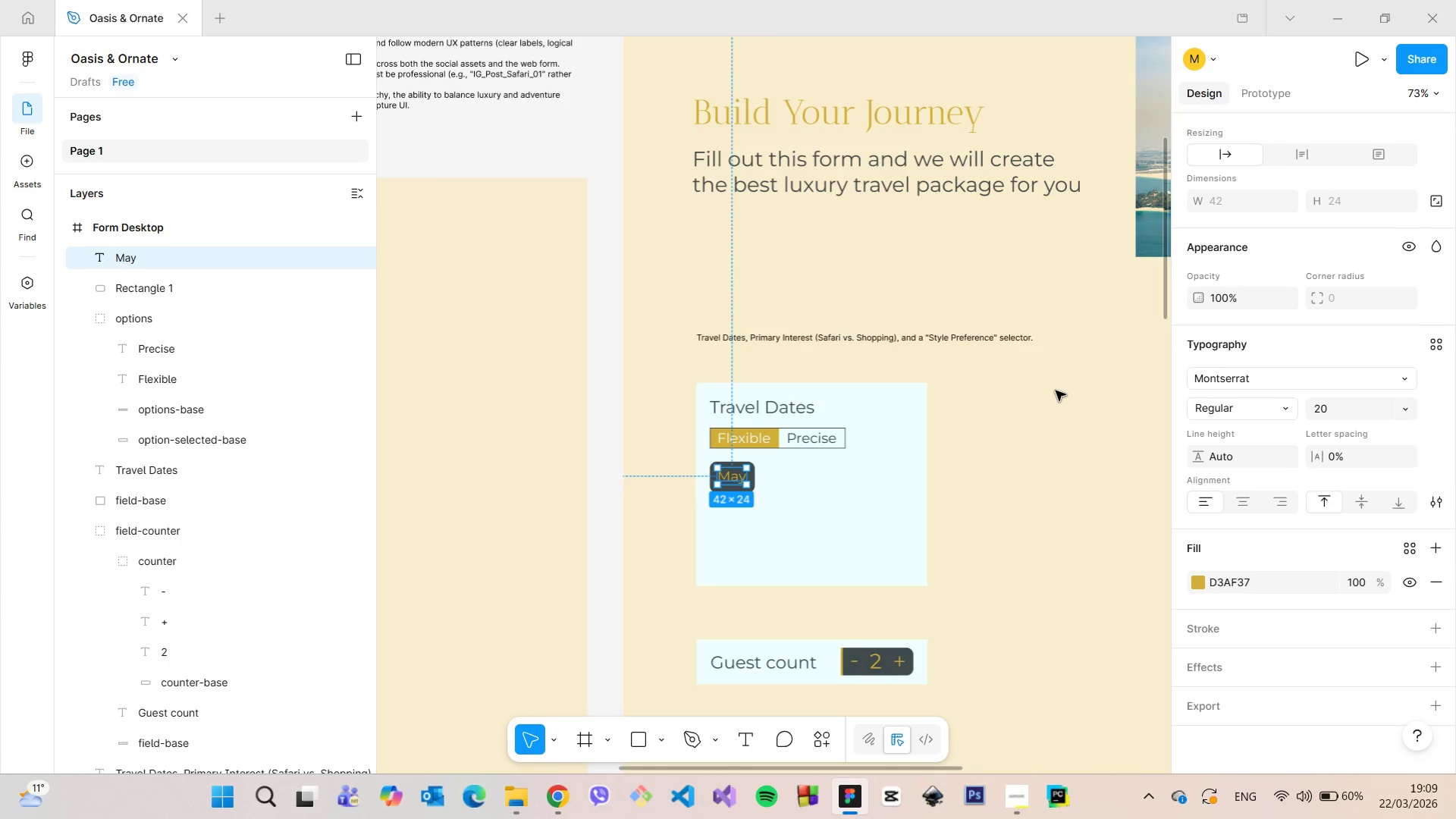 
left_click([1056, 391])
 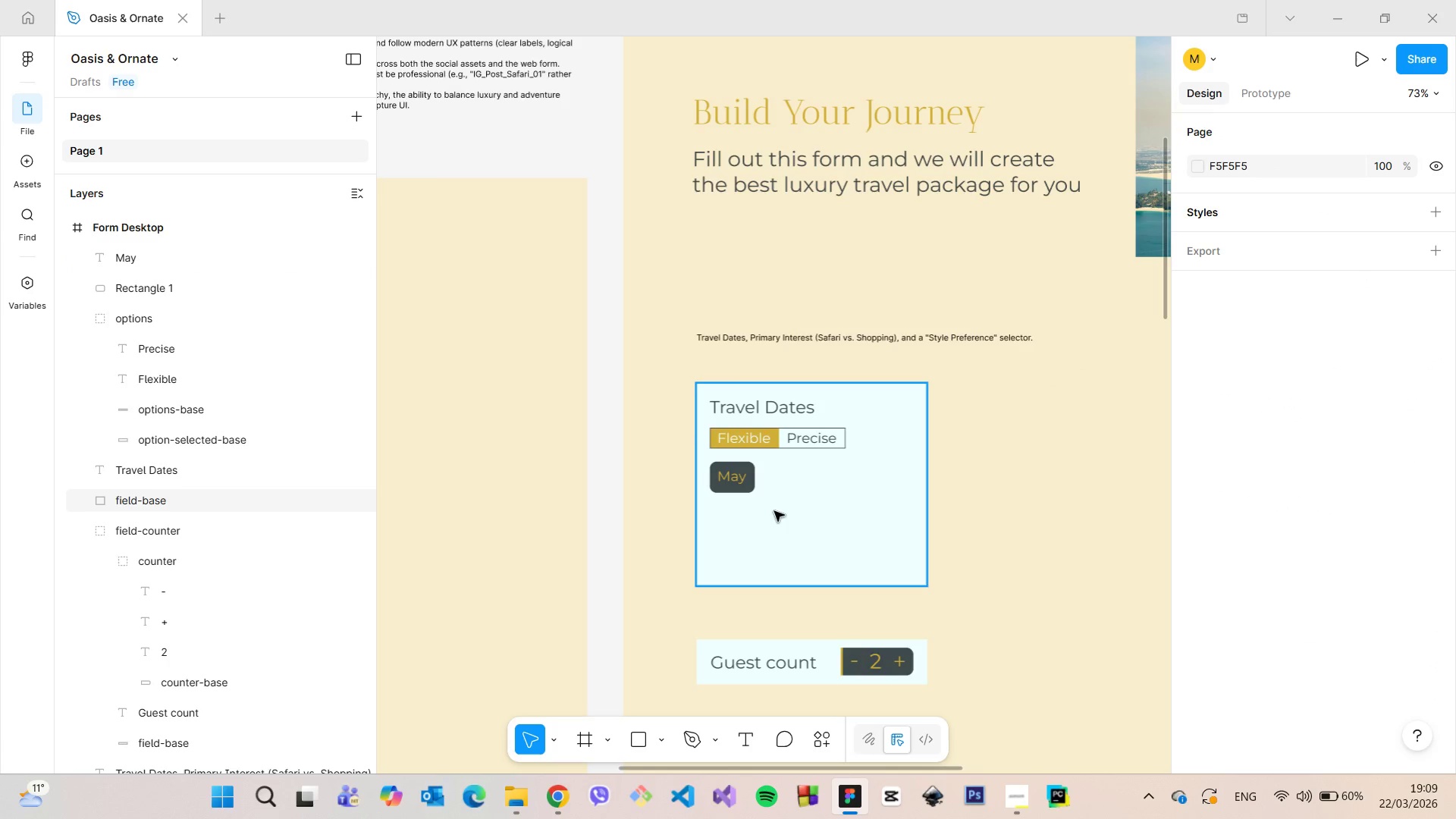 
scroll: coordinate [688, 415], scroll_direction: up, amount: 14.0
 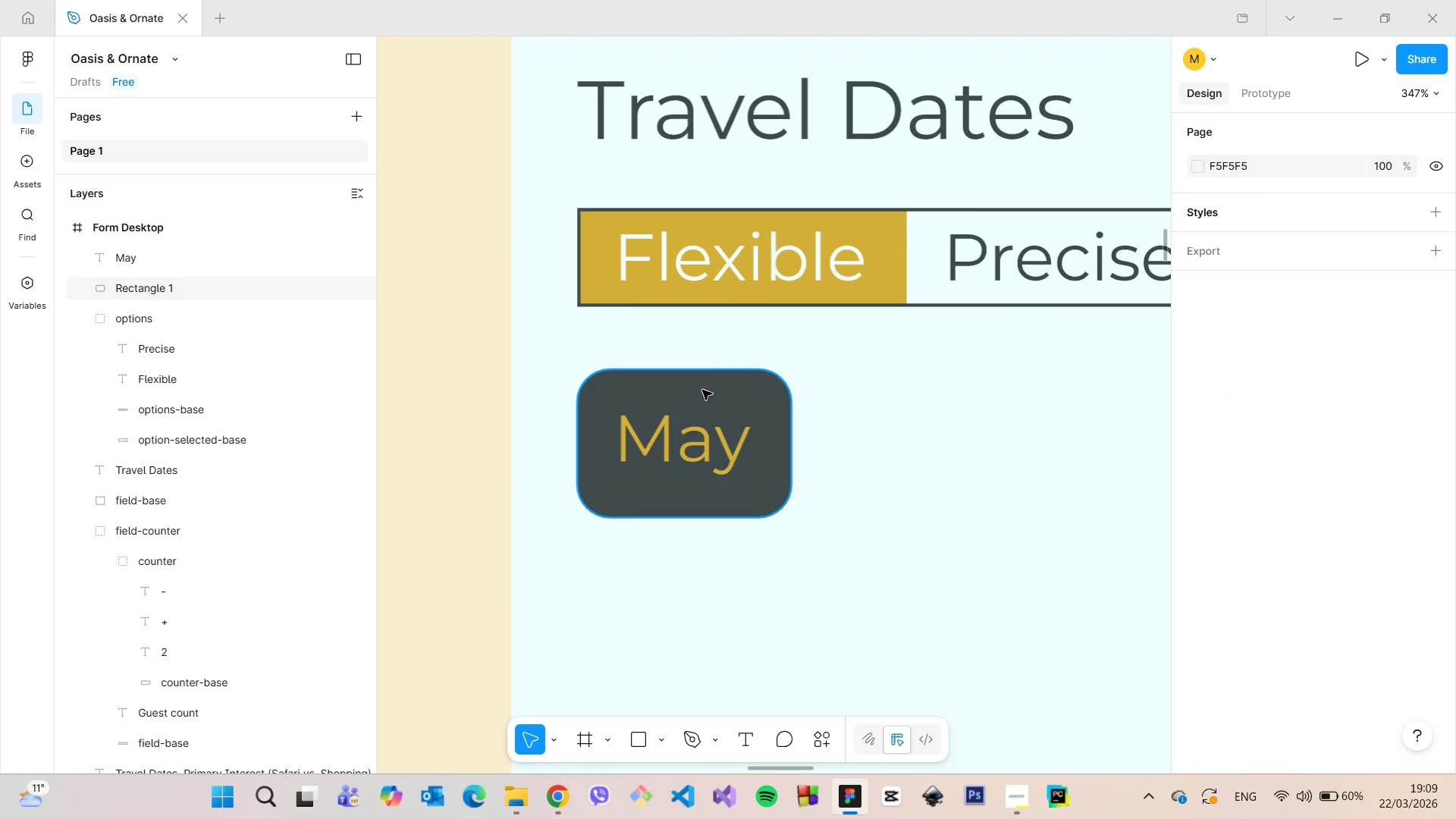 
left_click([725, 390])
 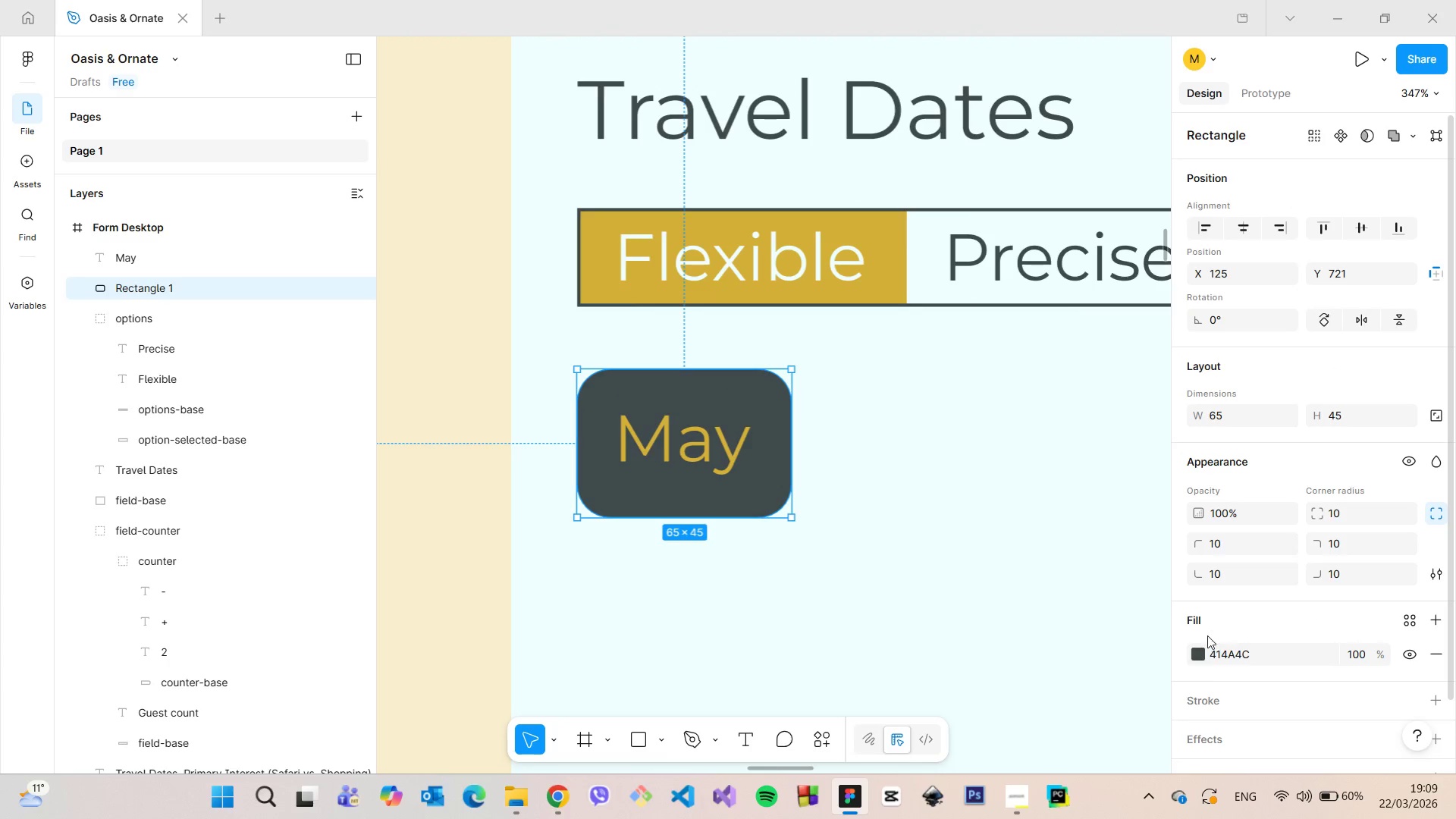 
left_click([1200, 651])
 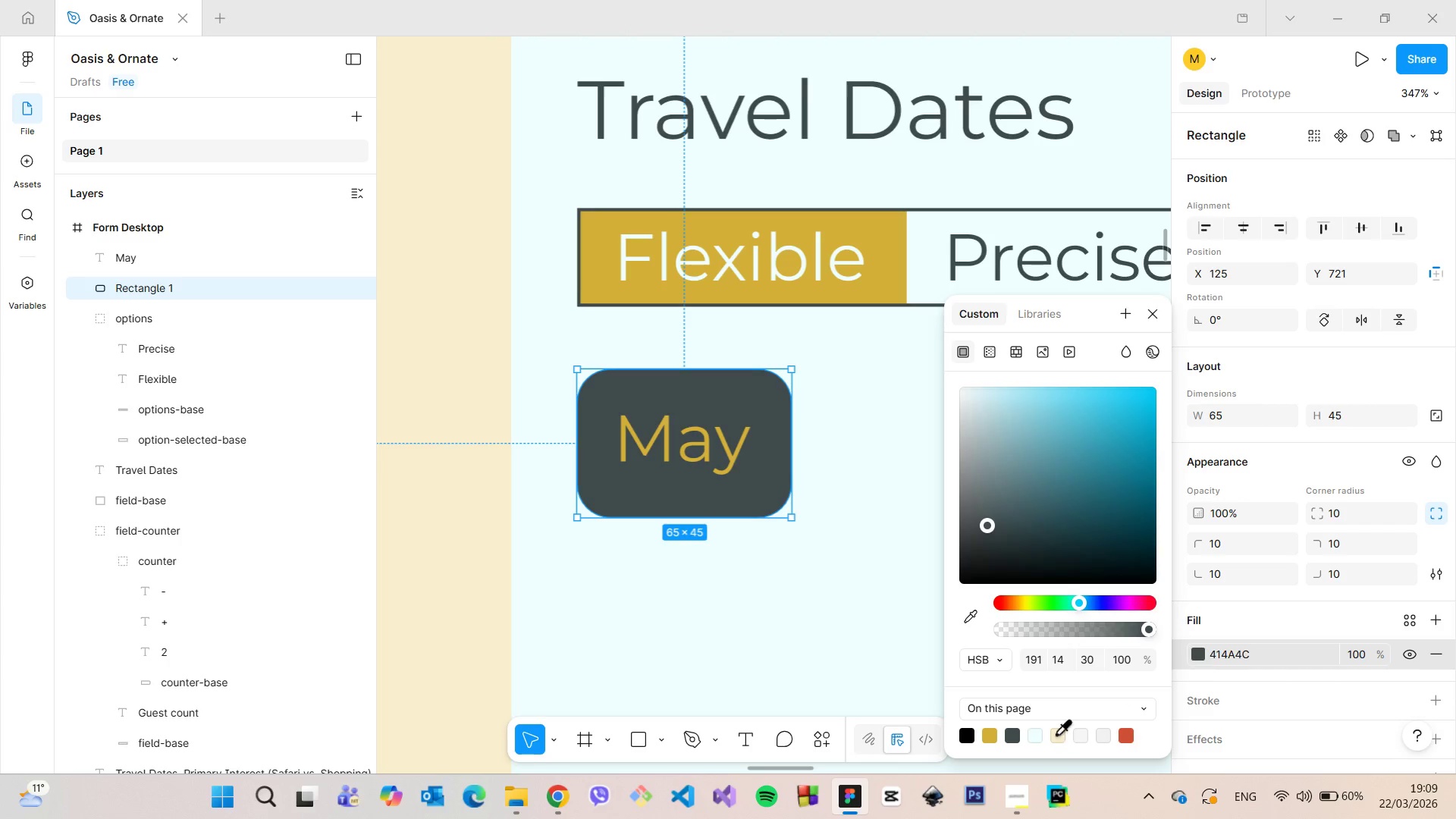 
mouse_move([1063, 733])
 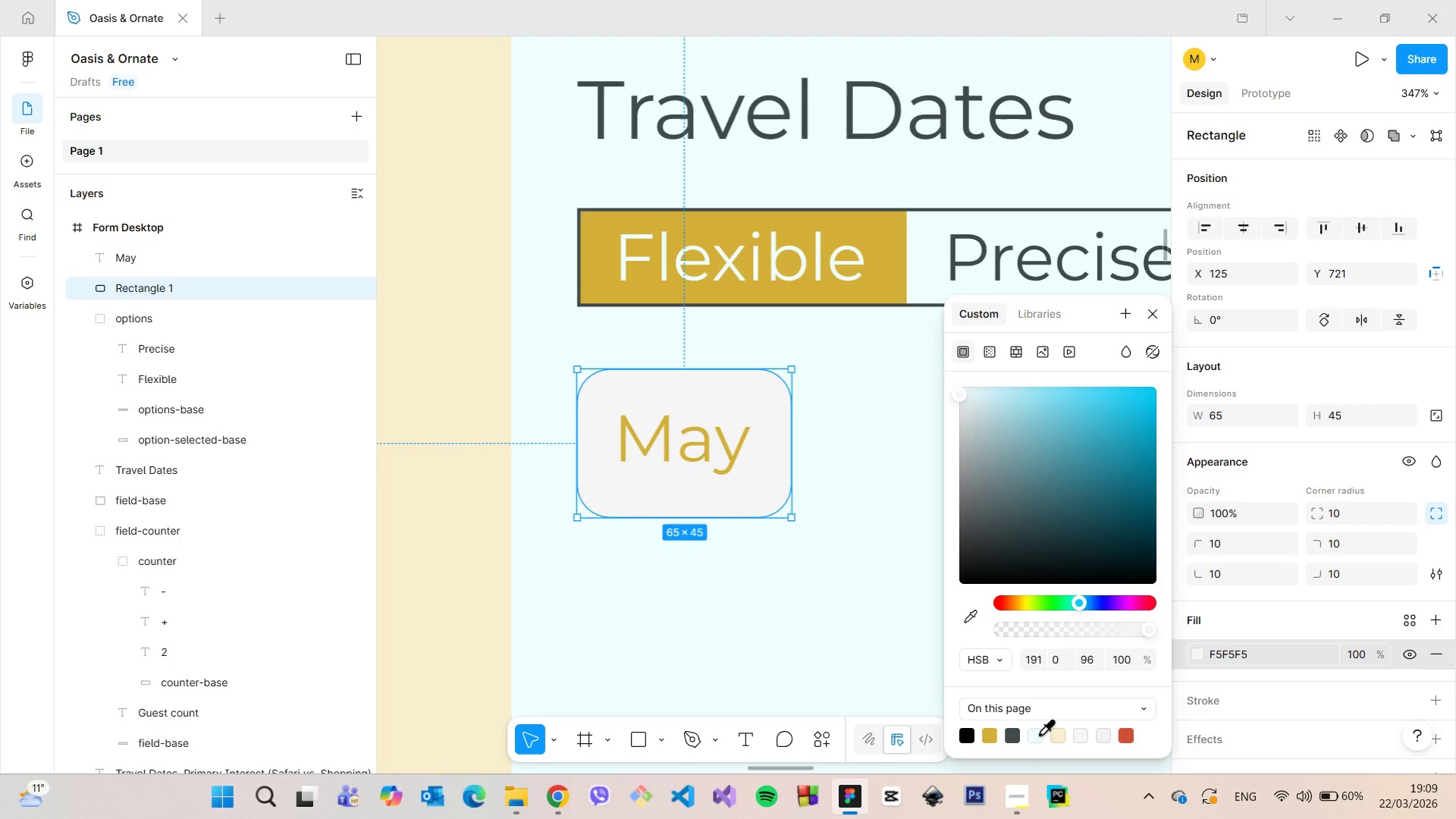 
left_click([1039, 733])
 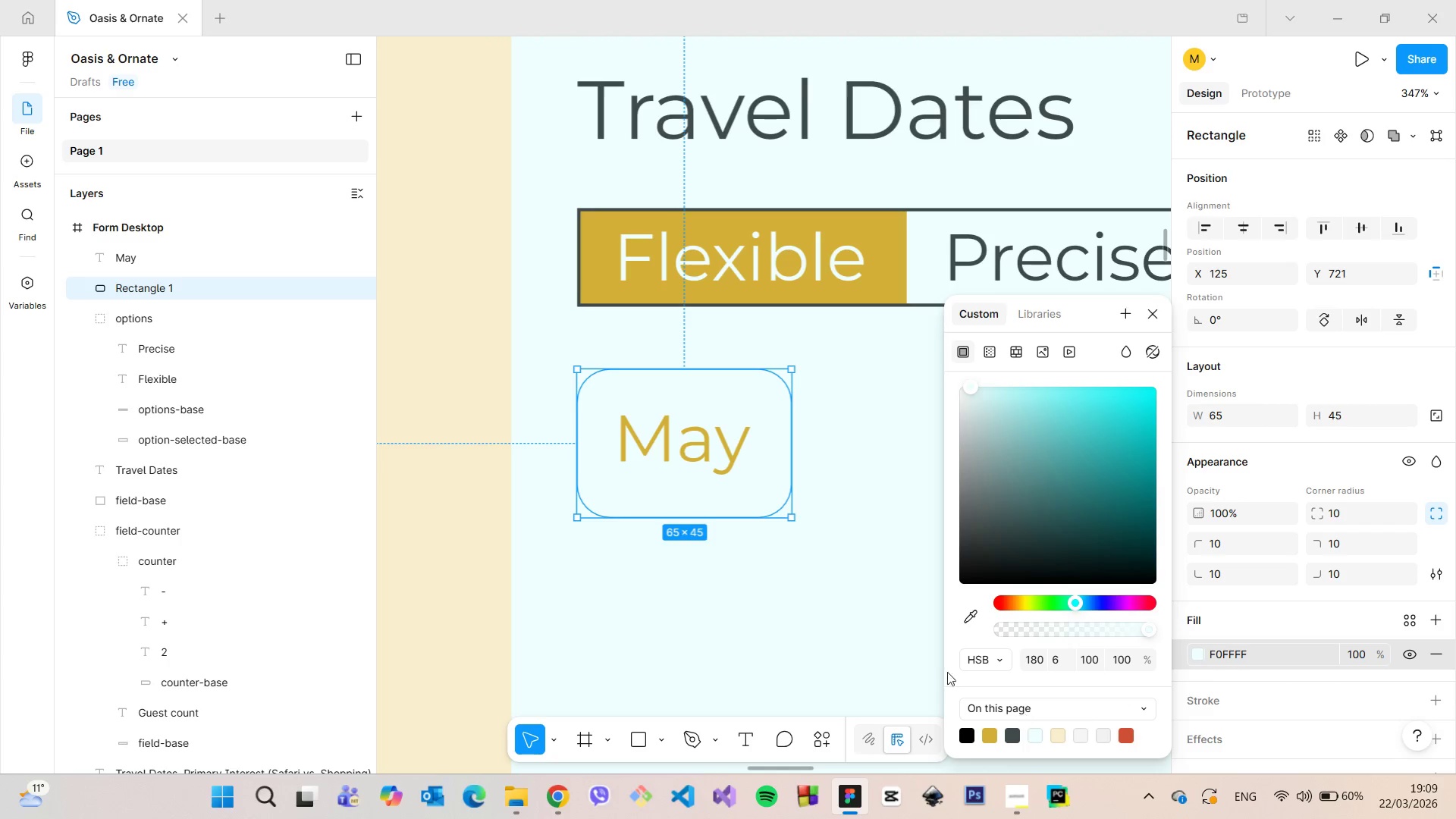 
left_click([869, 639])
 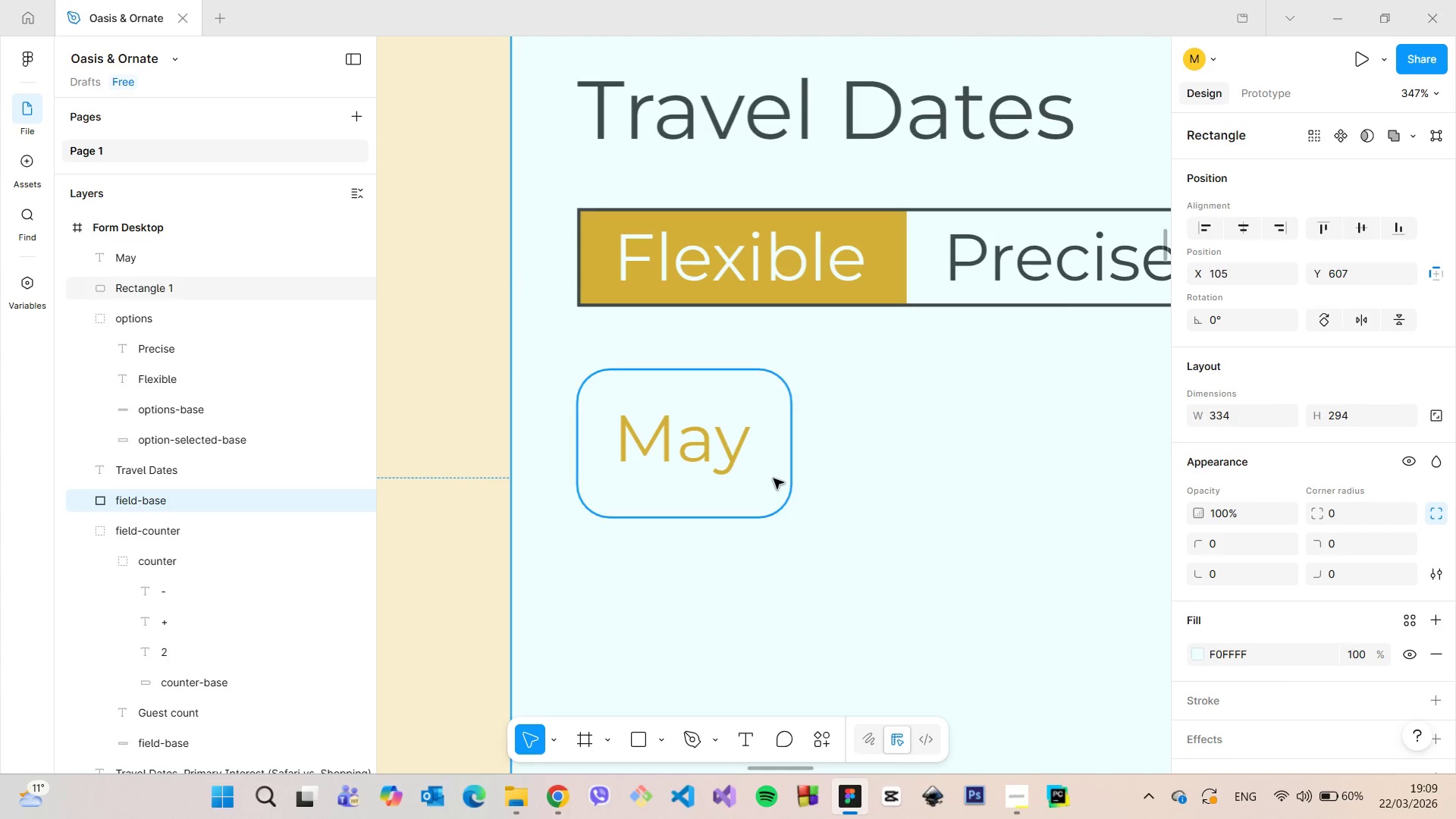 
left_click([774, 479])
 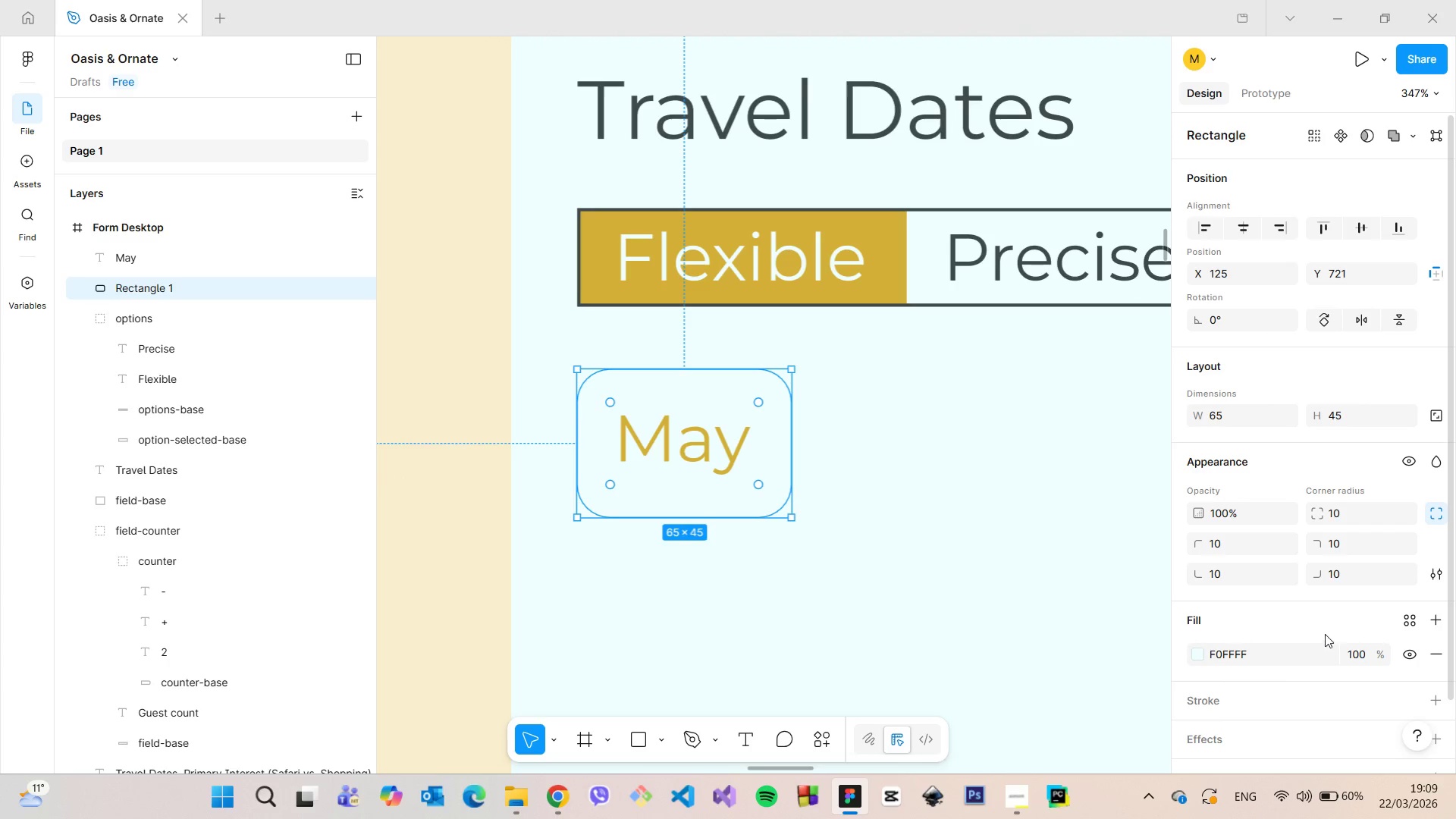 
left_click([1319, 707])
 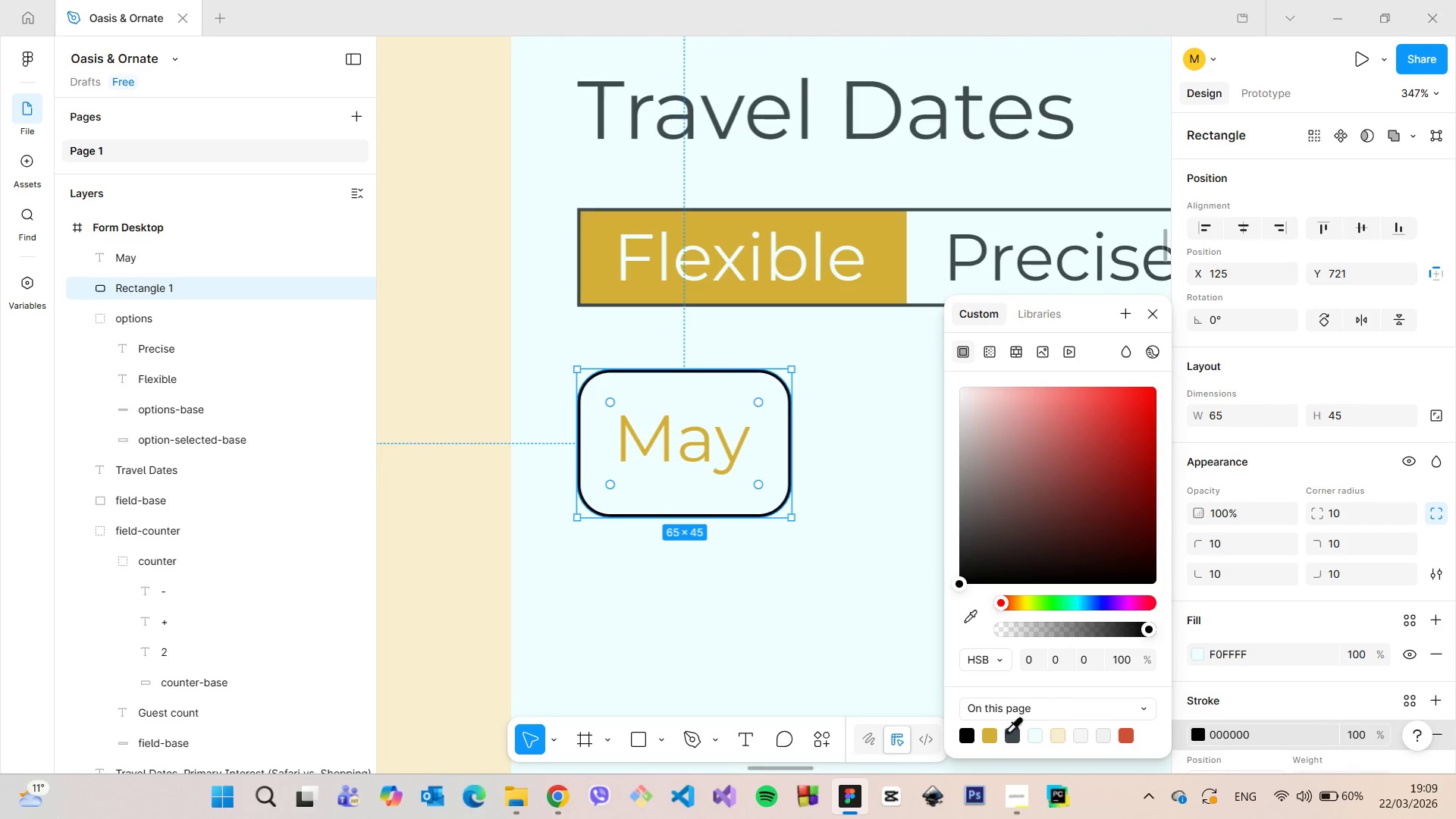 
left_click([1125, 733])
 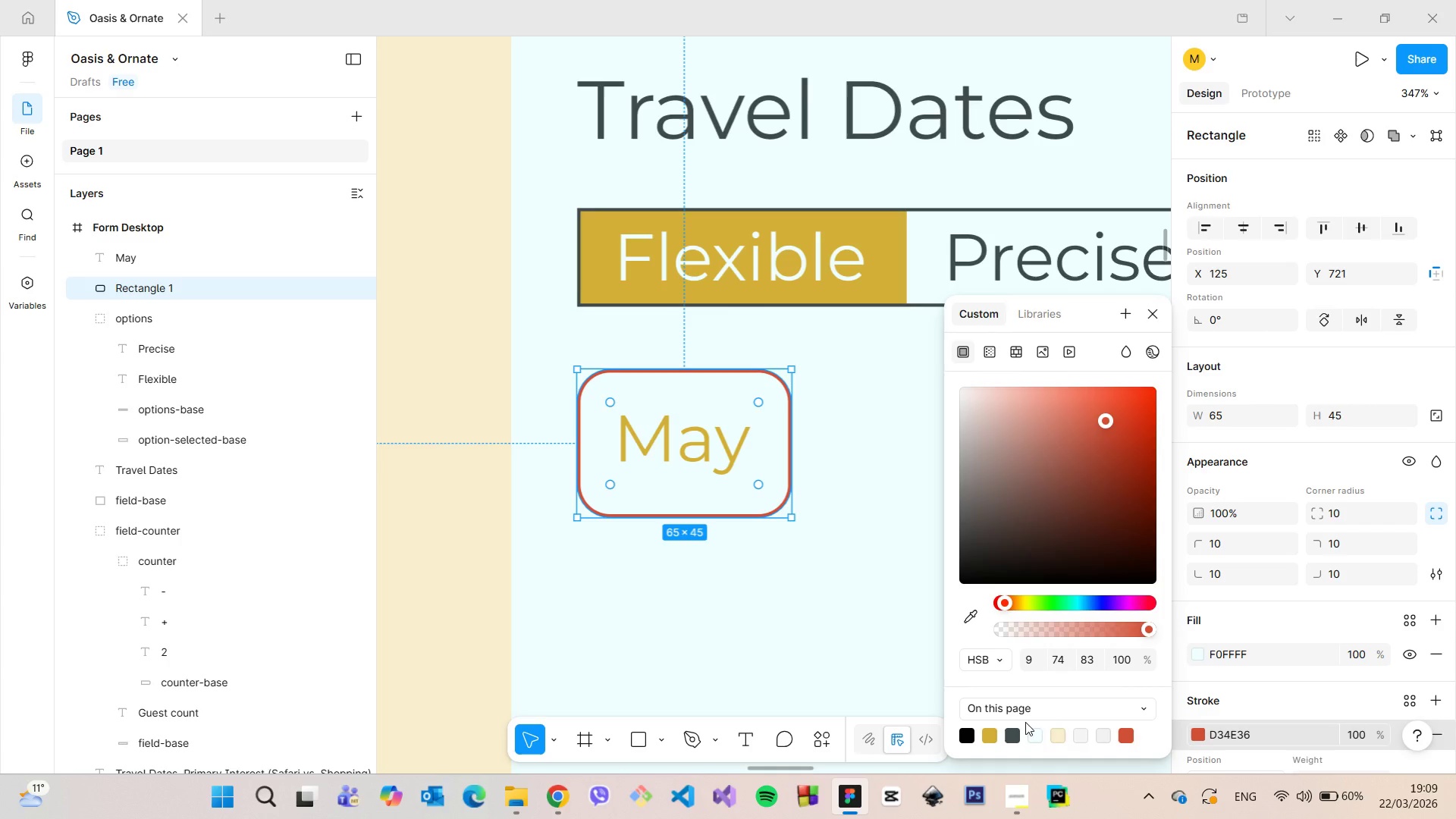 
left_click([990, 734])
 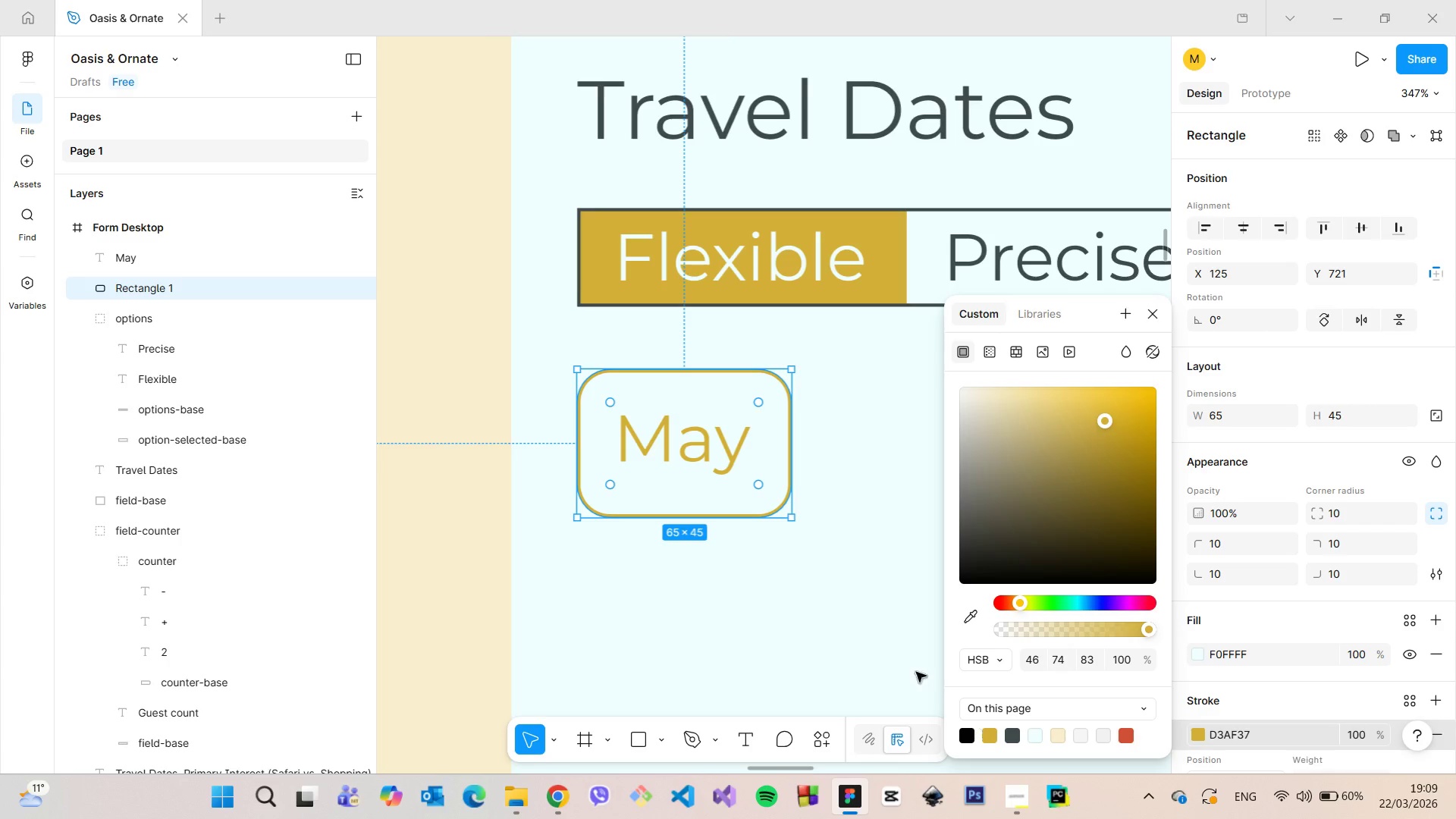 
left_click([868, 645])
 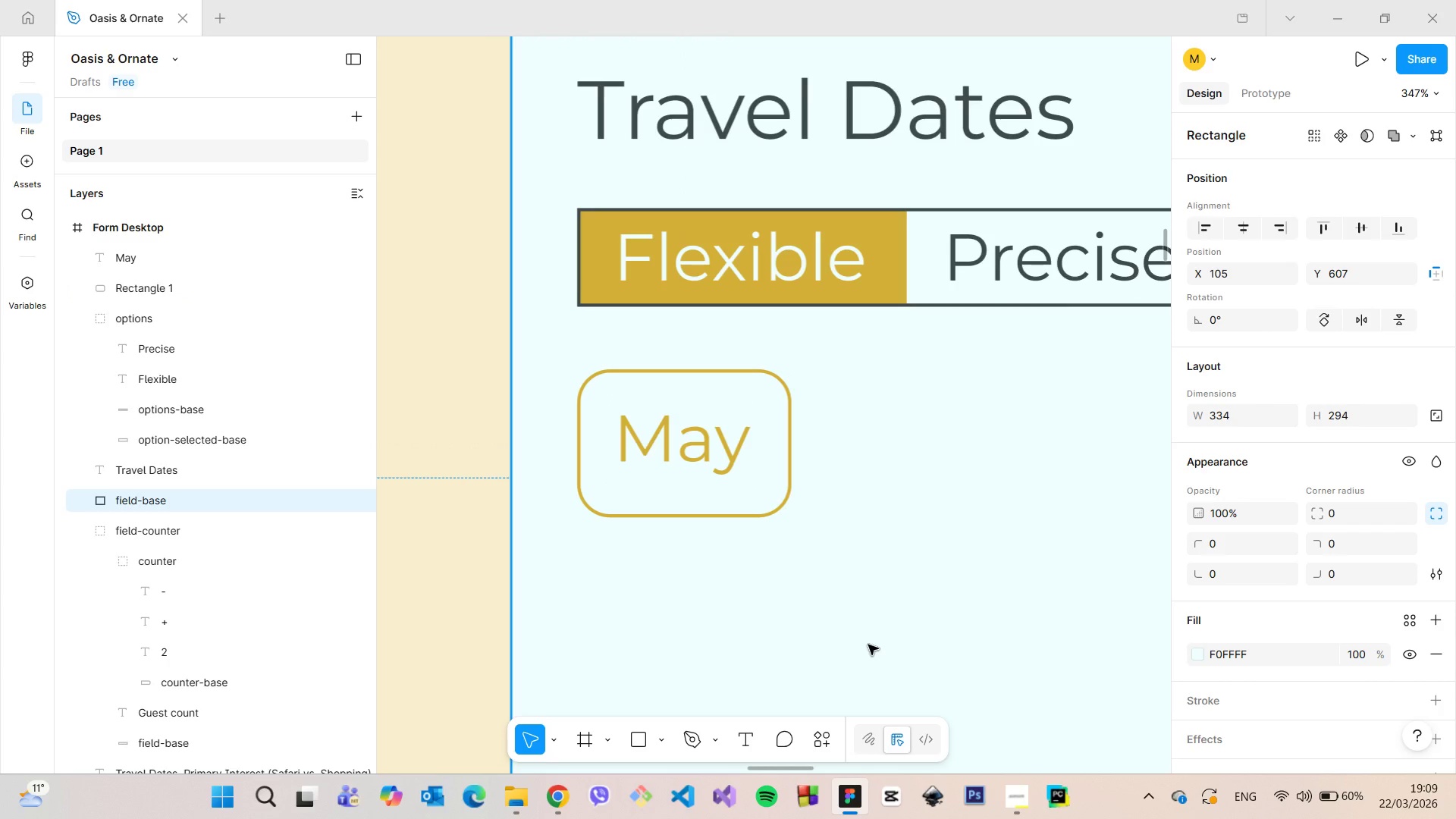 
scroll: coordinate [868, 645], scroll_direction: down, amount: 18.0
 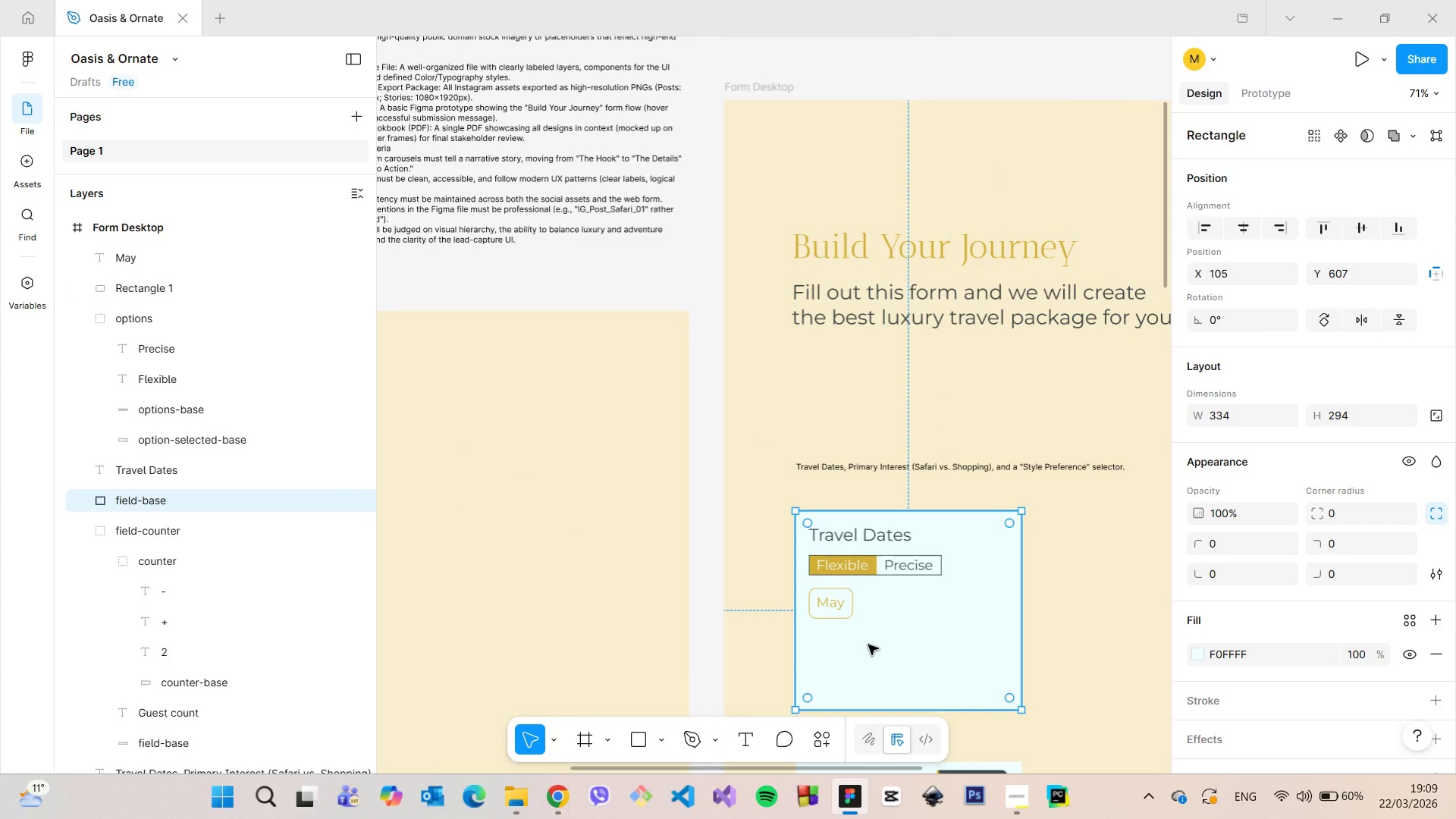 
scroll: coordinate [868, 645], scroll_direction: up, amount: 14.0
 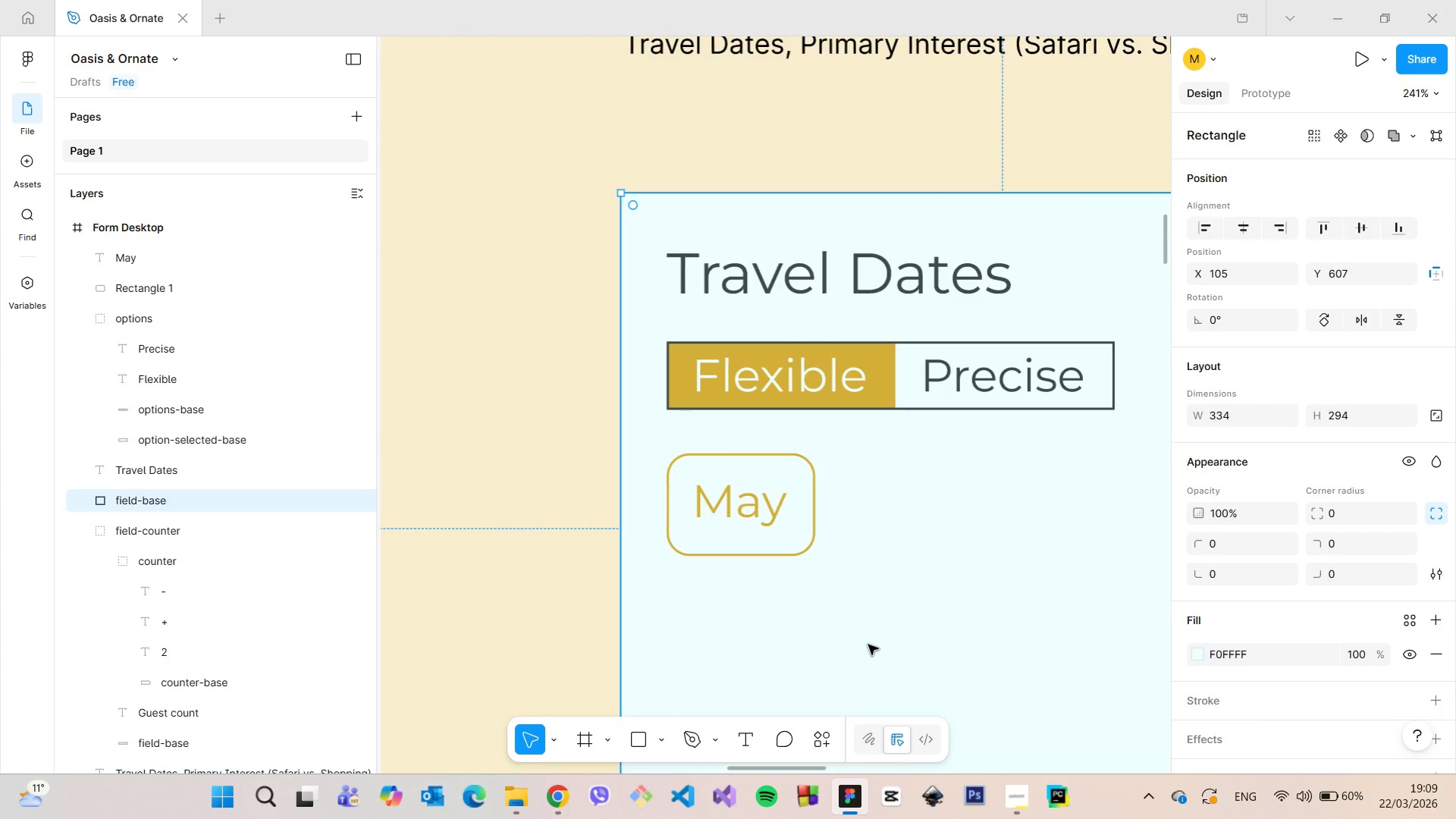 
scroll: coordinate [868, 645], scroll_direction: down, amount: 3.0
 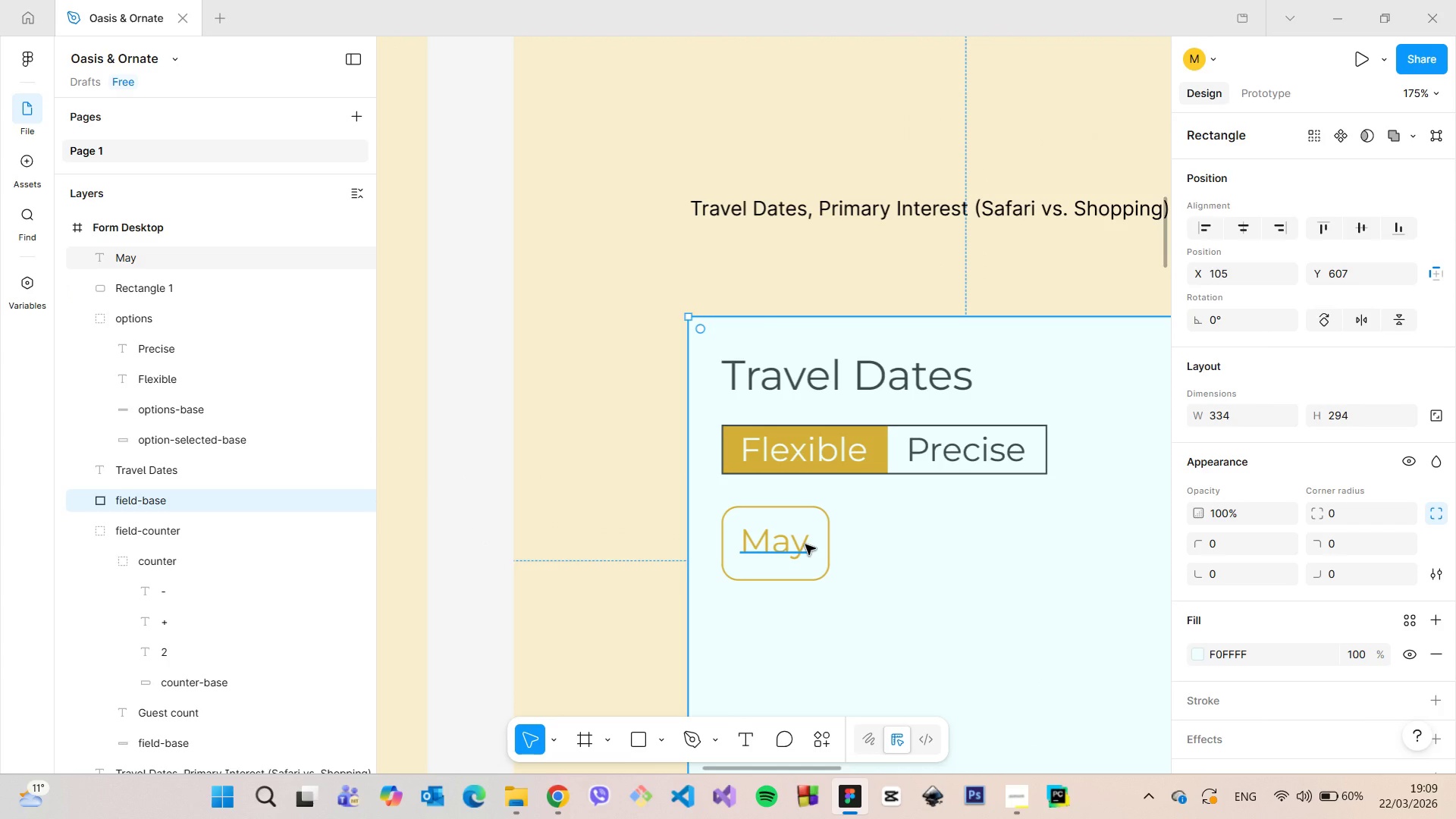 
left_click([805, 544])
 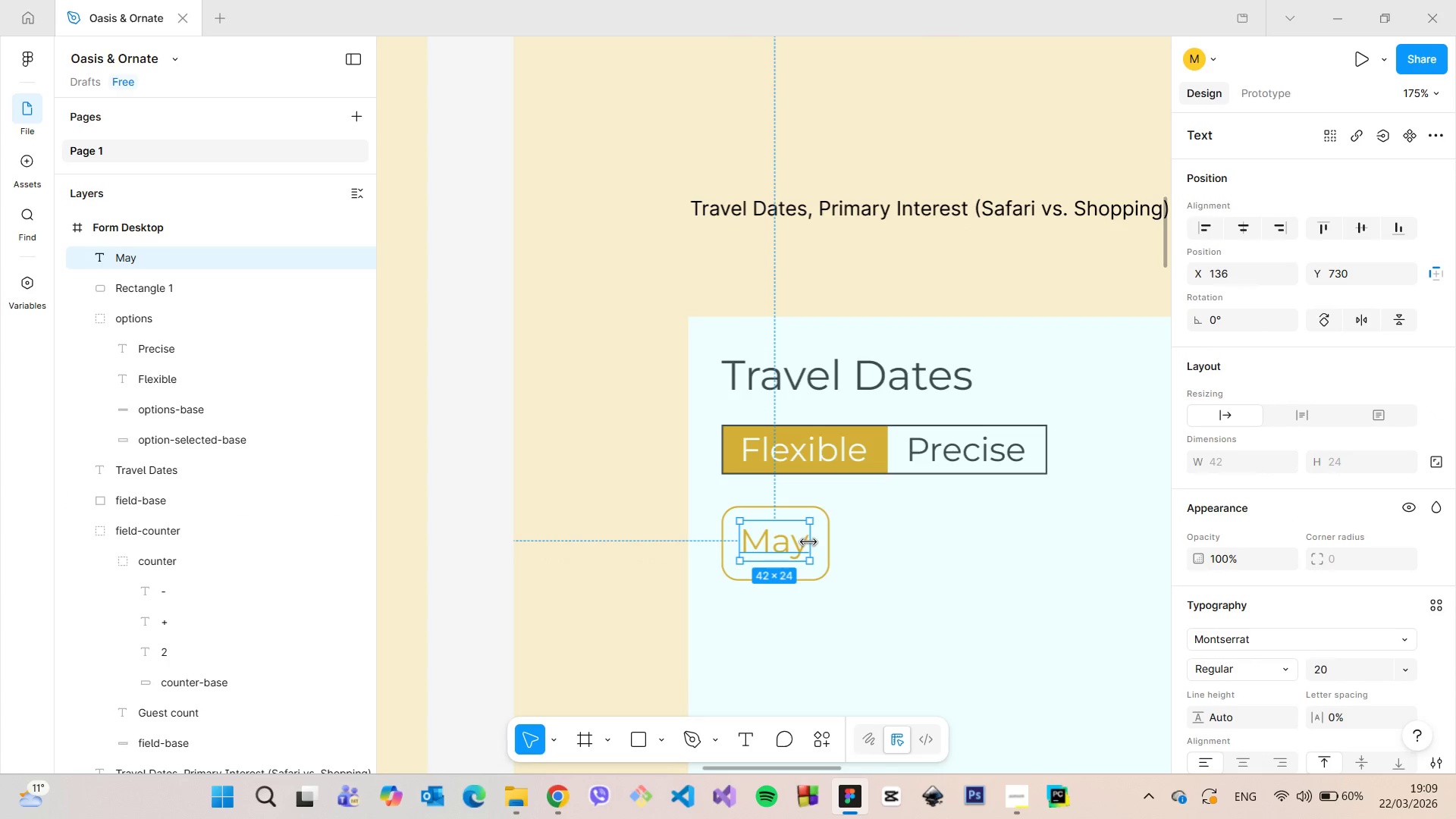 
scroll: coordinate [812, 541], scroll_direction: up, amount: 7.0
 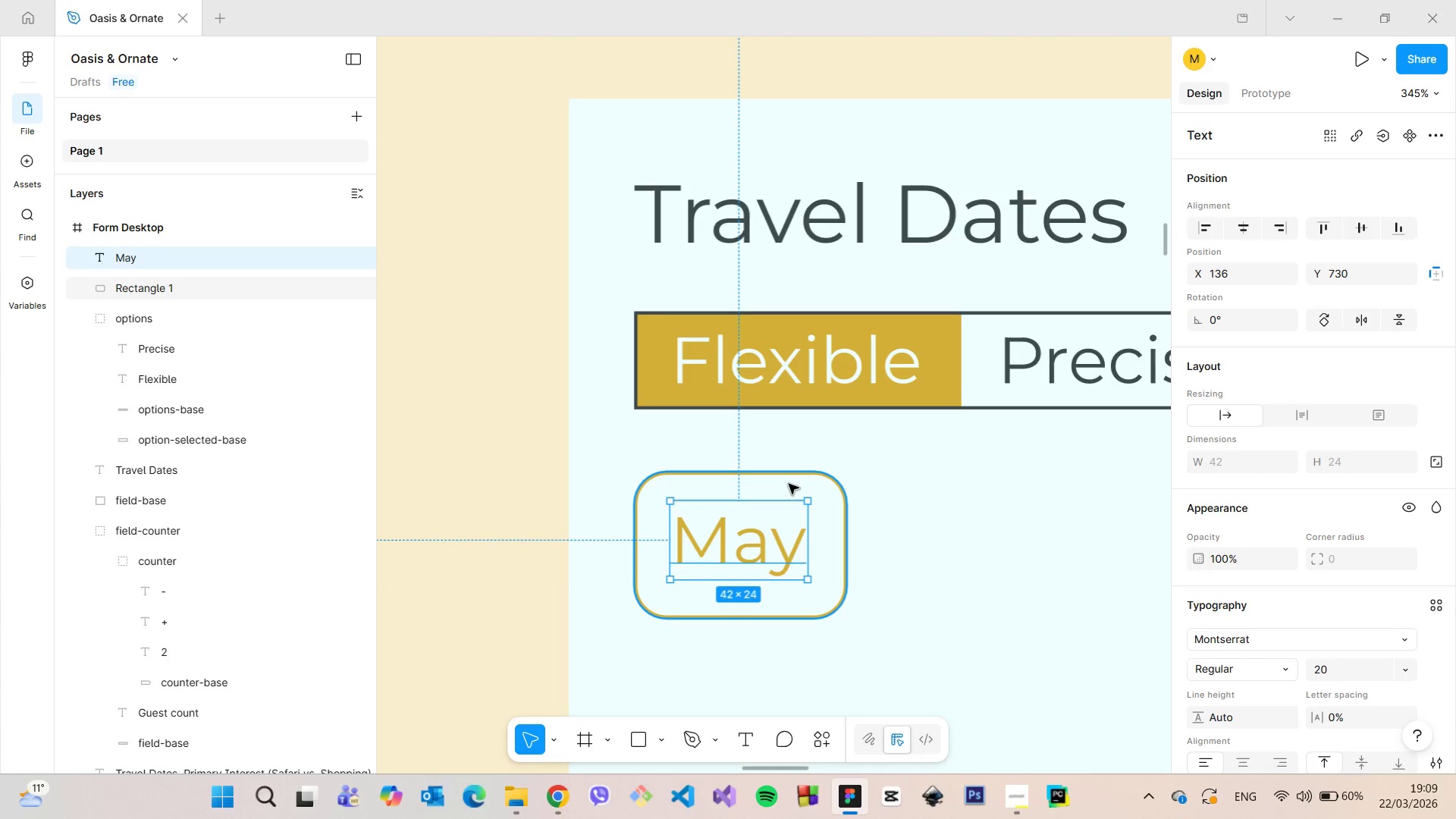 
left_click([818, 482])
 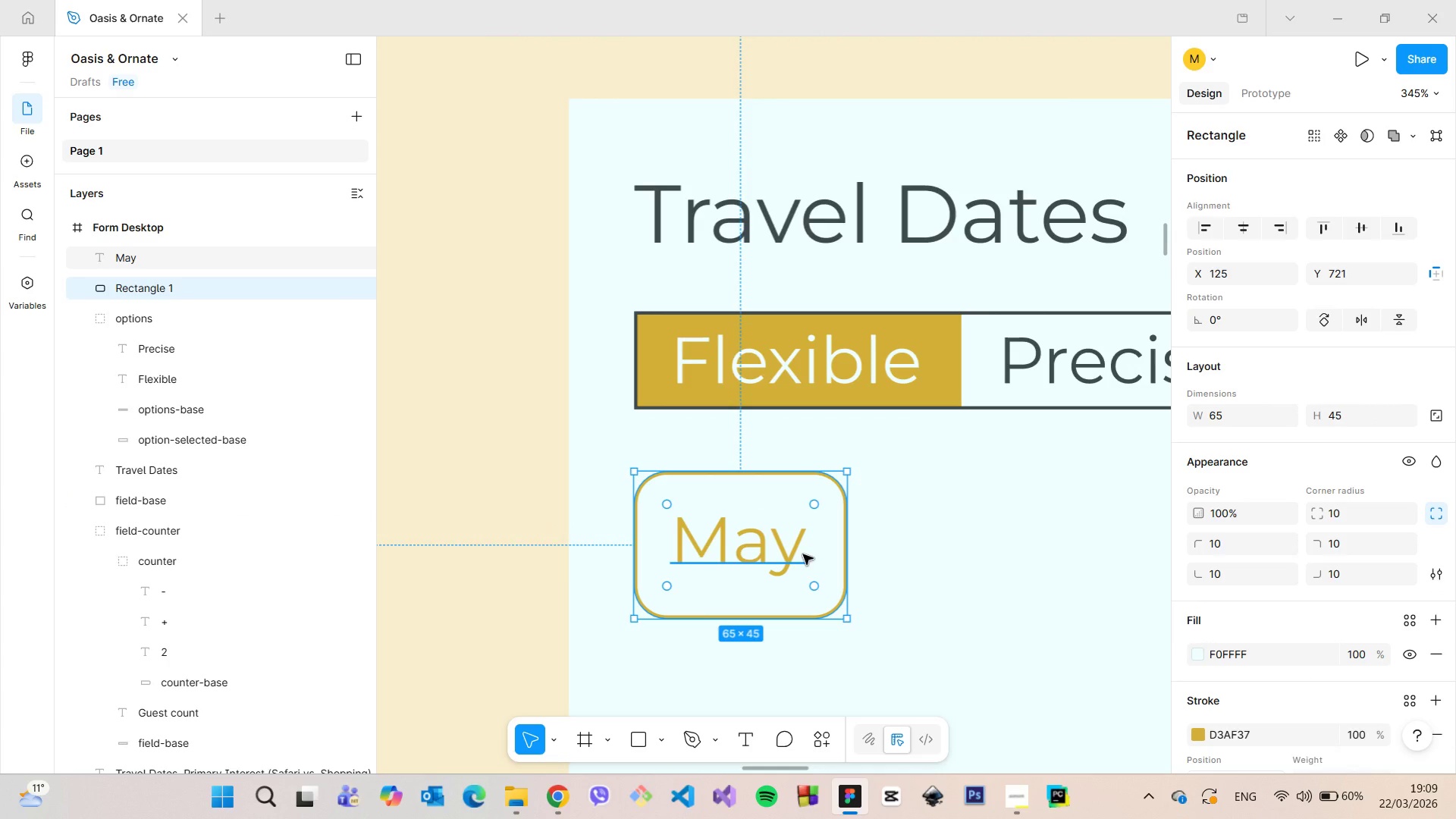 
left_click([795, 551])
 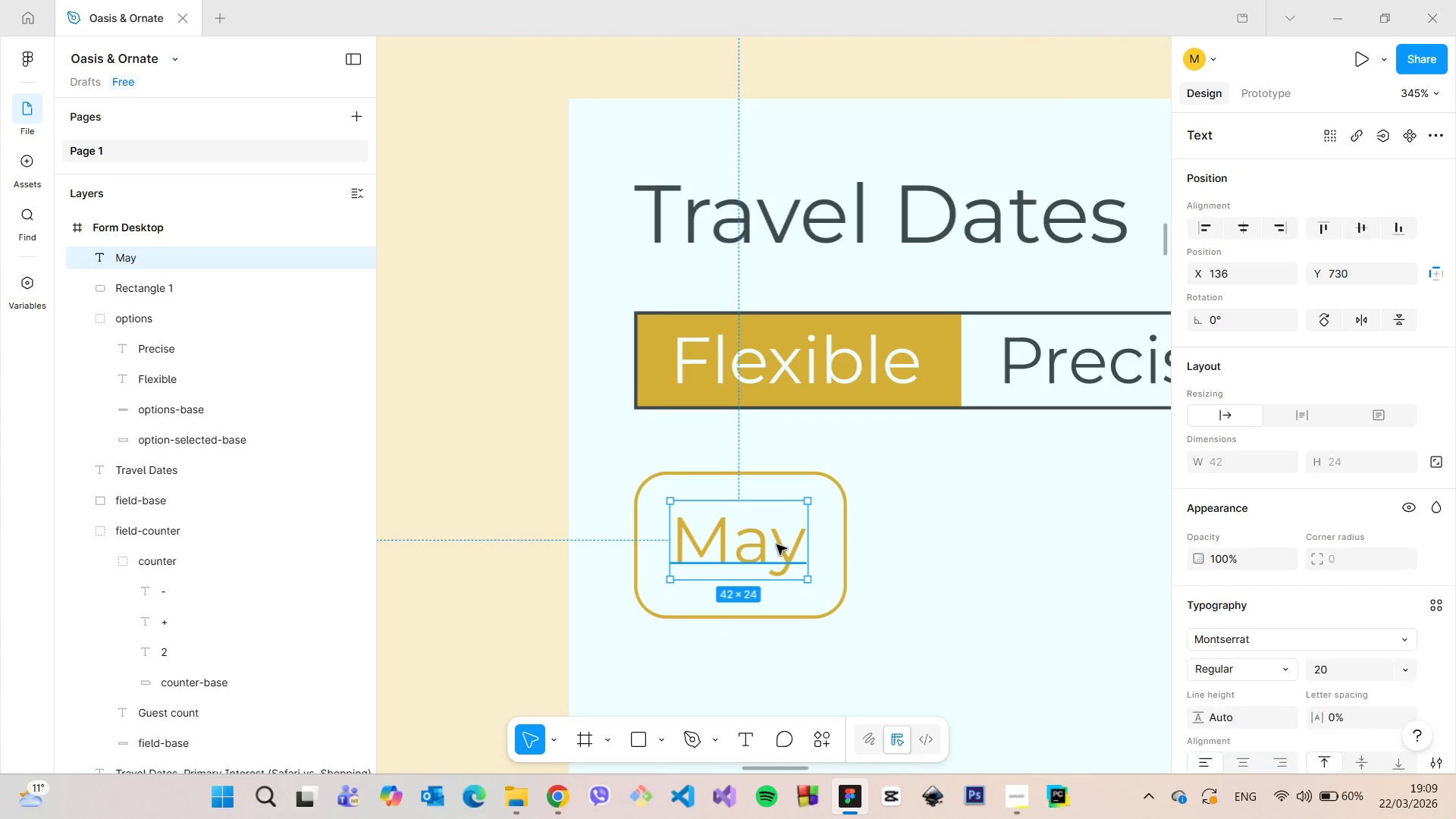 
left_click_drag(start_coordinate=[774, 543], to_coordinate=[779, 549])
 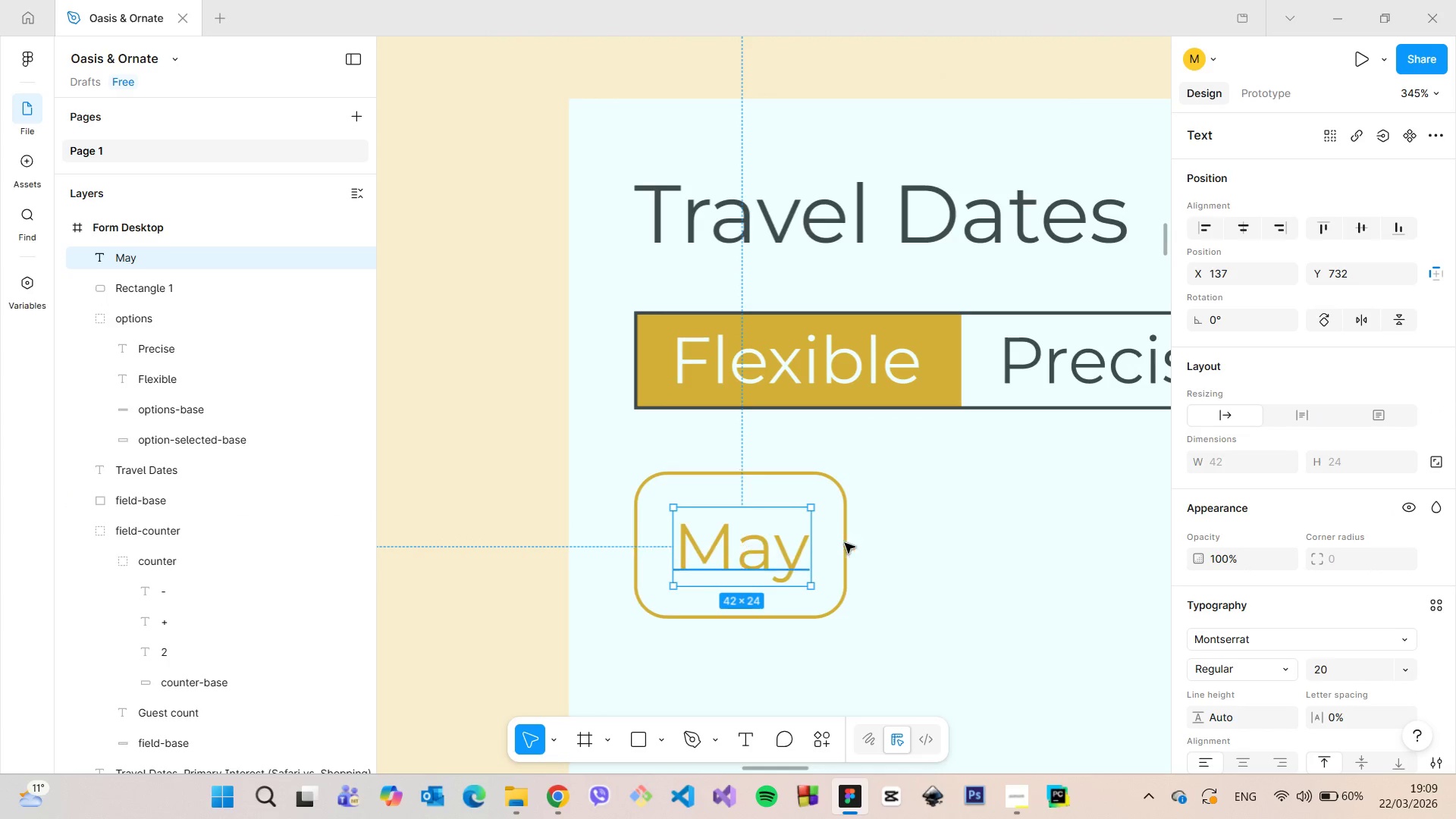 
hold_key(key=AltLeft, duration=1.05)
 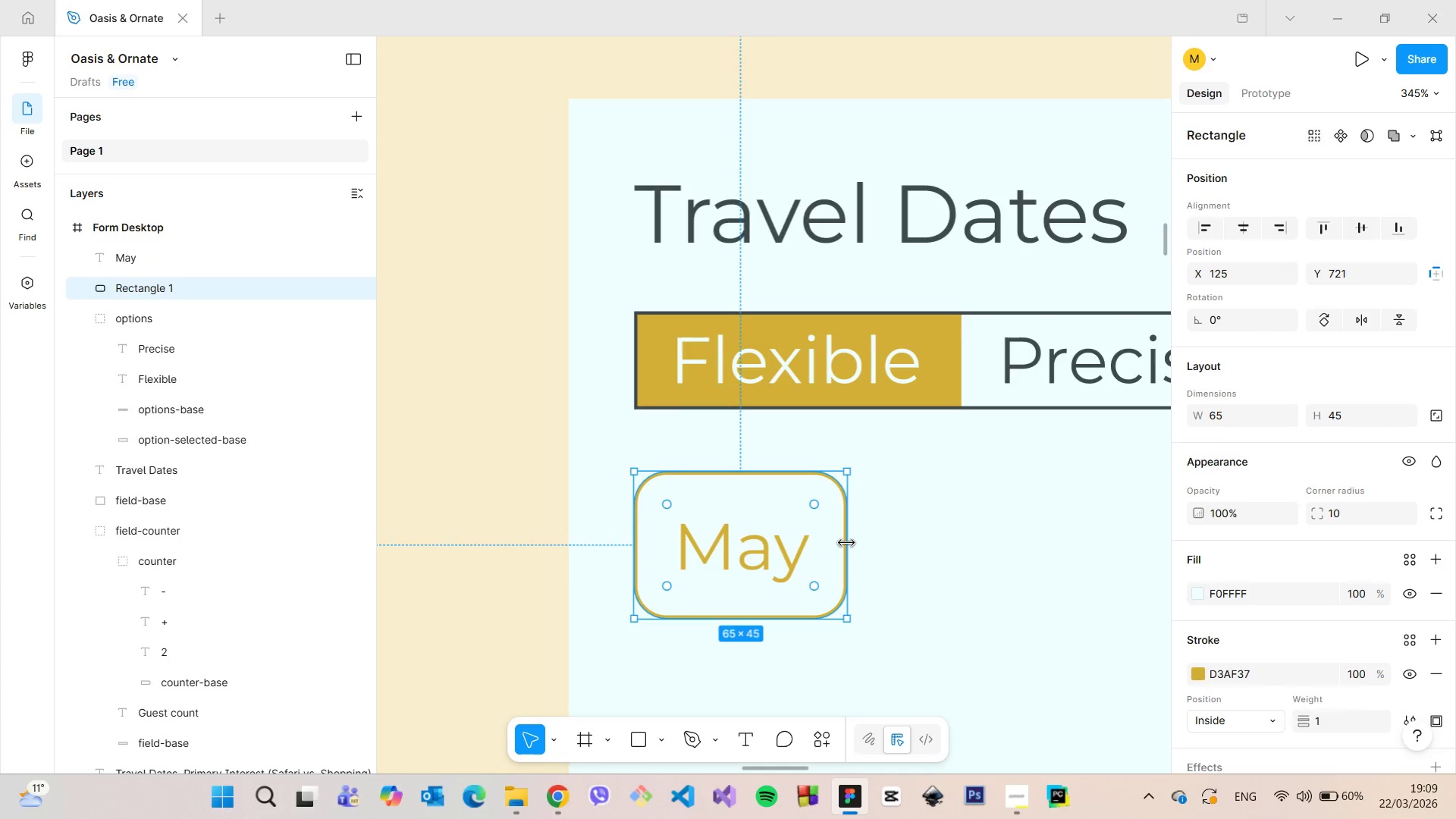 
left_click([846, 543])
 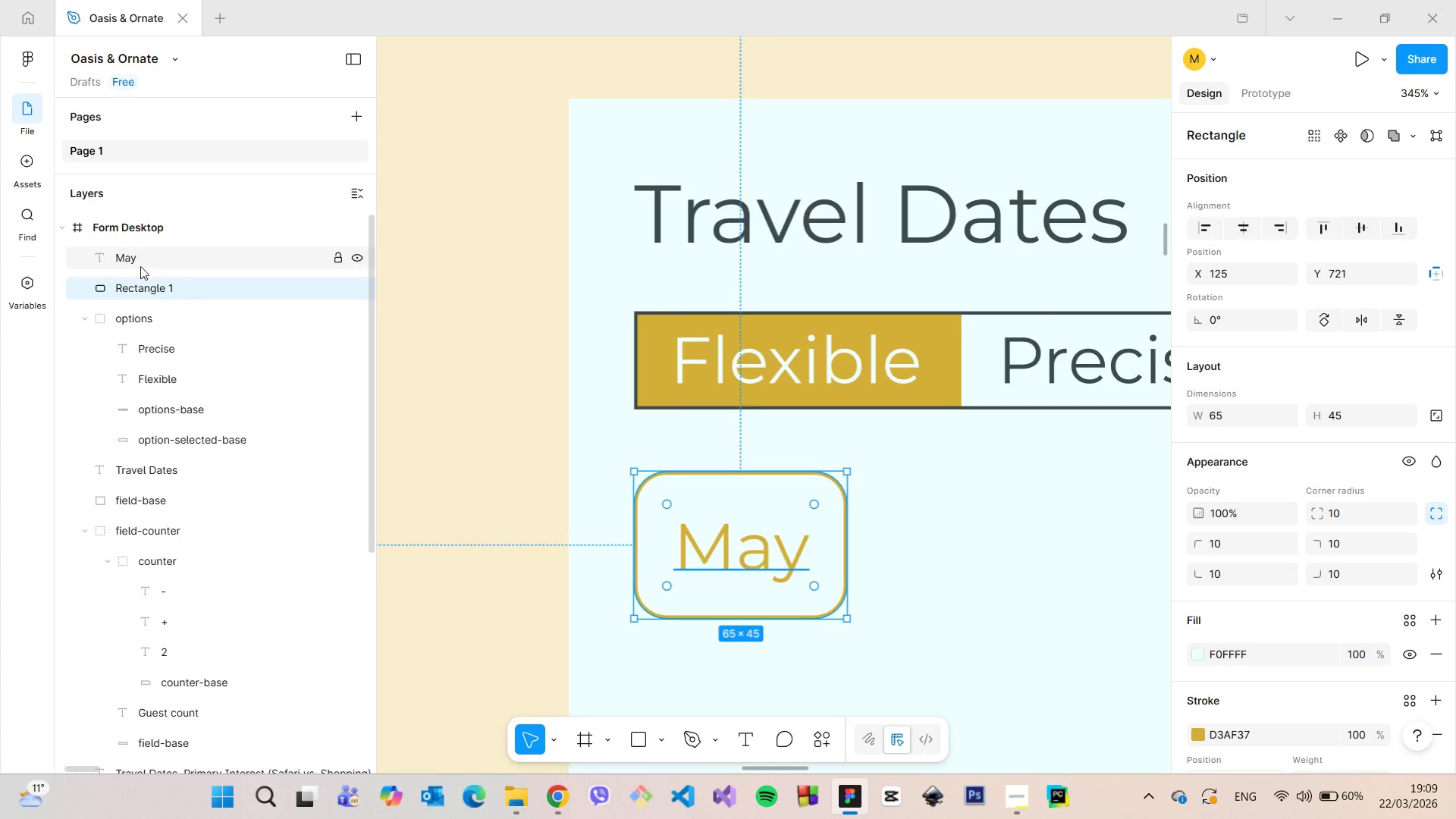 
double_click([143, 282])
 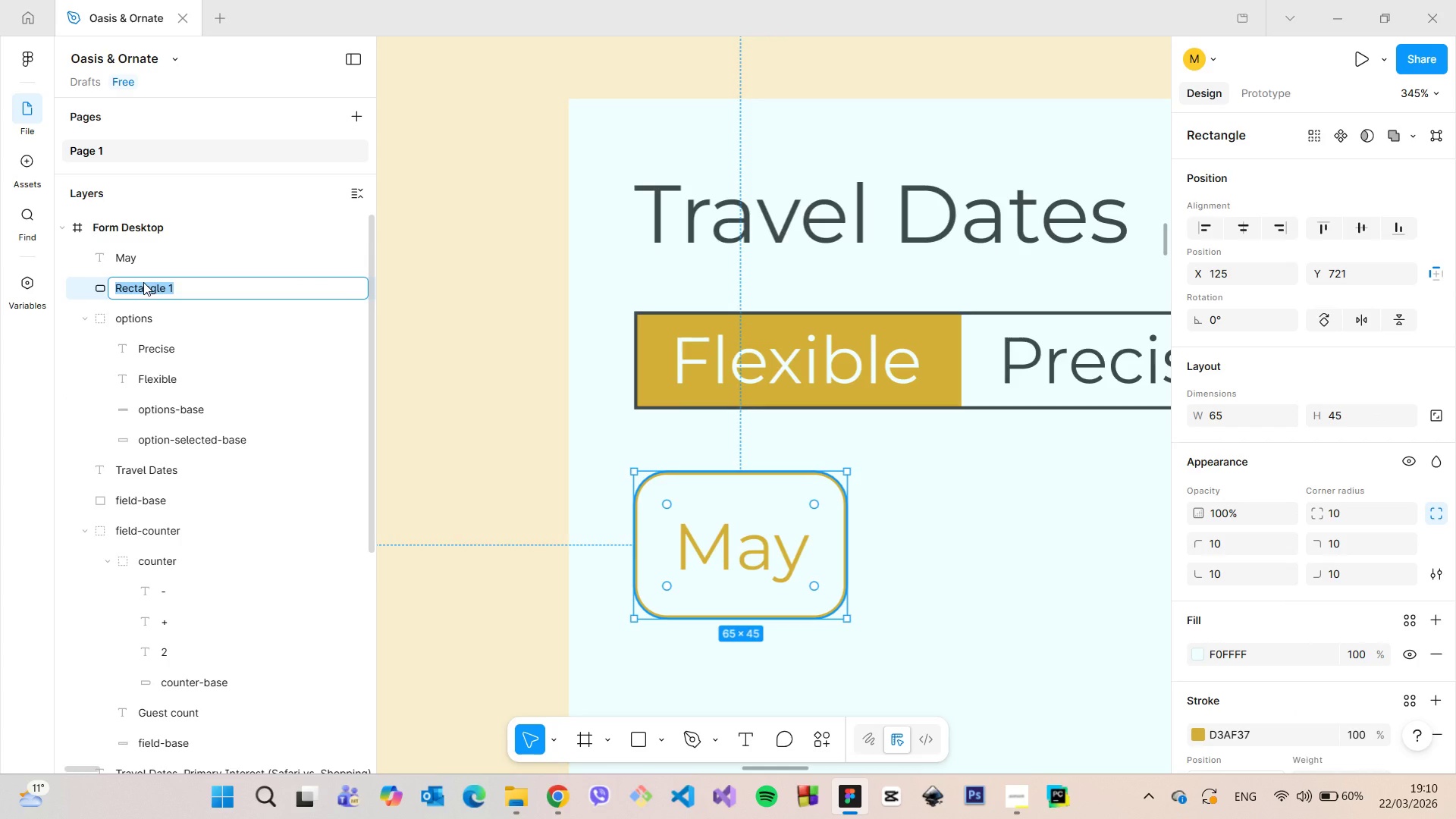 
type(m)
key(Backspace)
type(date-b)
key(Backspace)
type(base)
 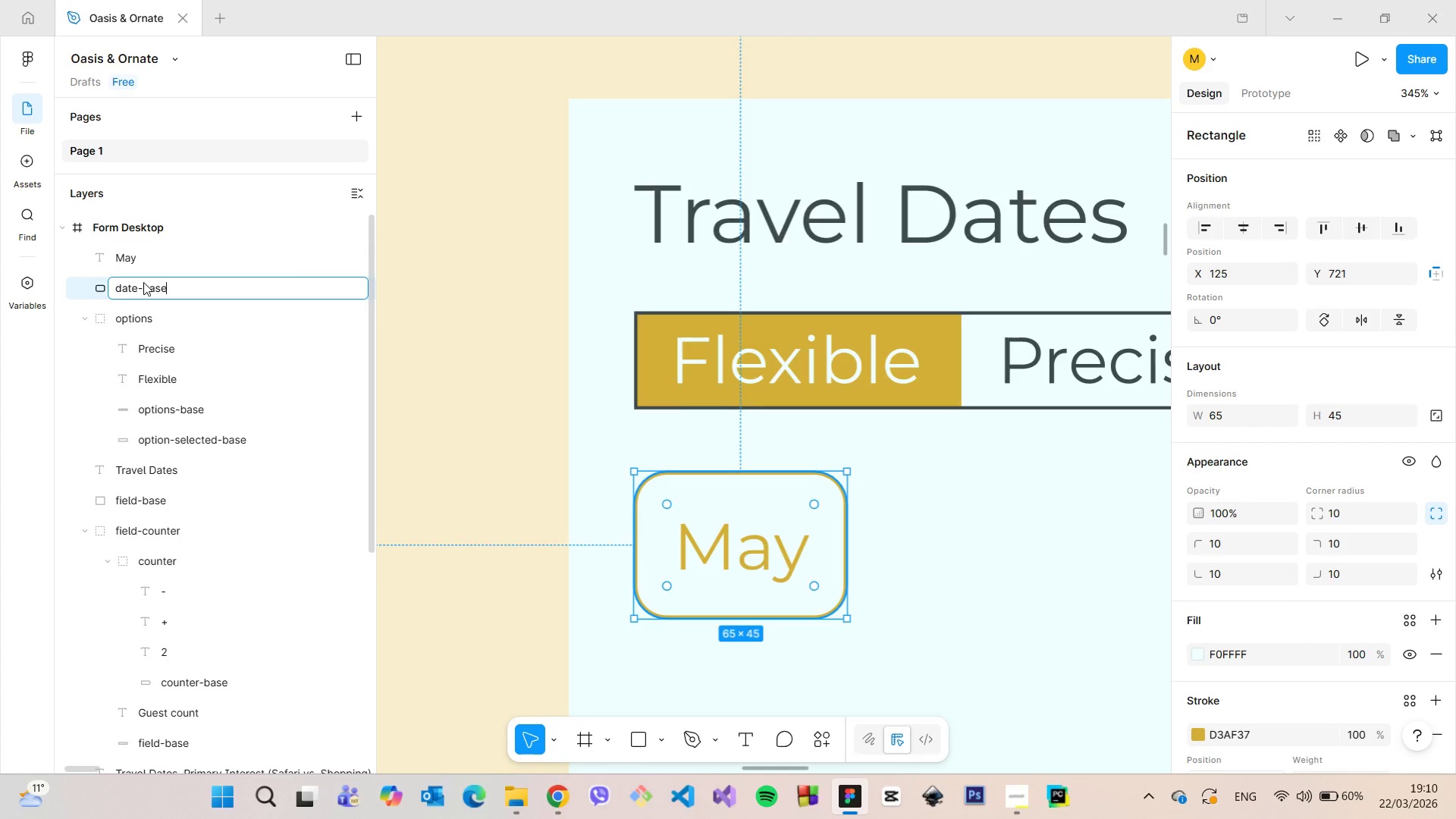 
key(Enter)
 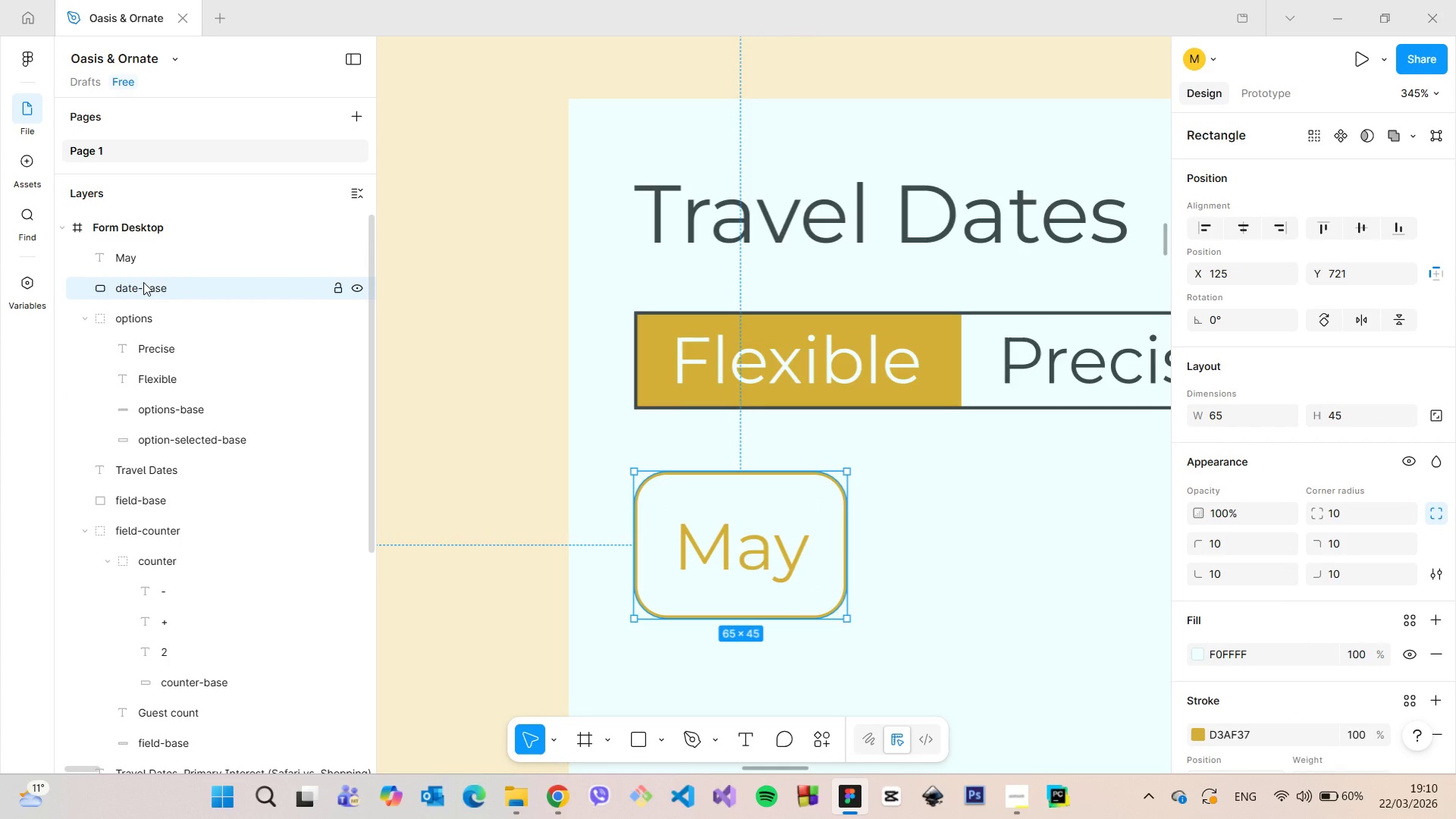 
hold_key(key=ShiftLeft, duration=1.39)
left_click([144, 265])
 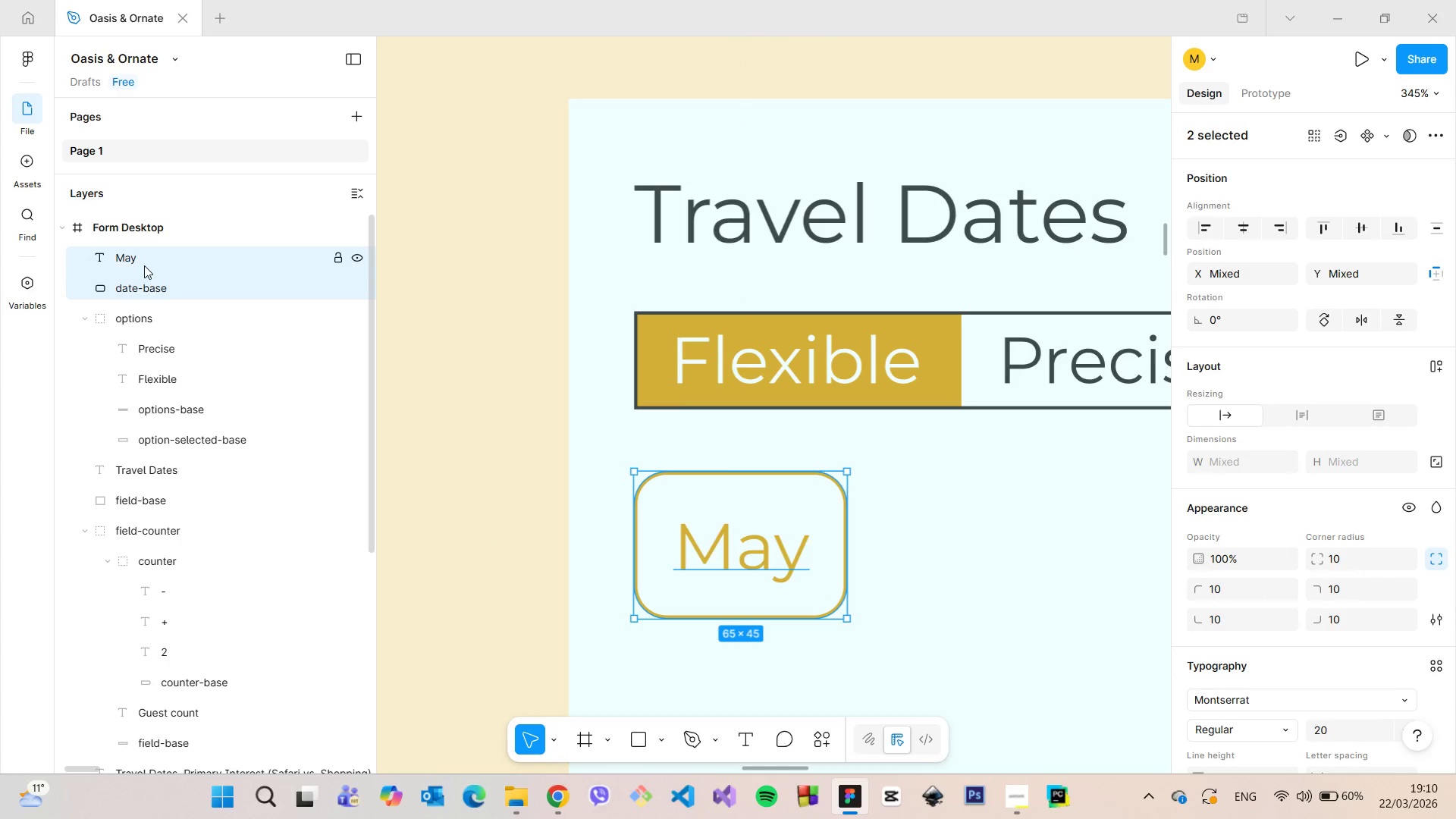 
right_click([144, 265])
 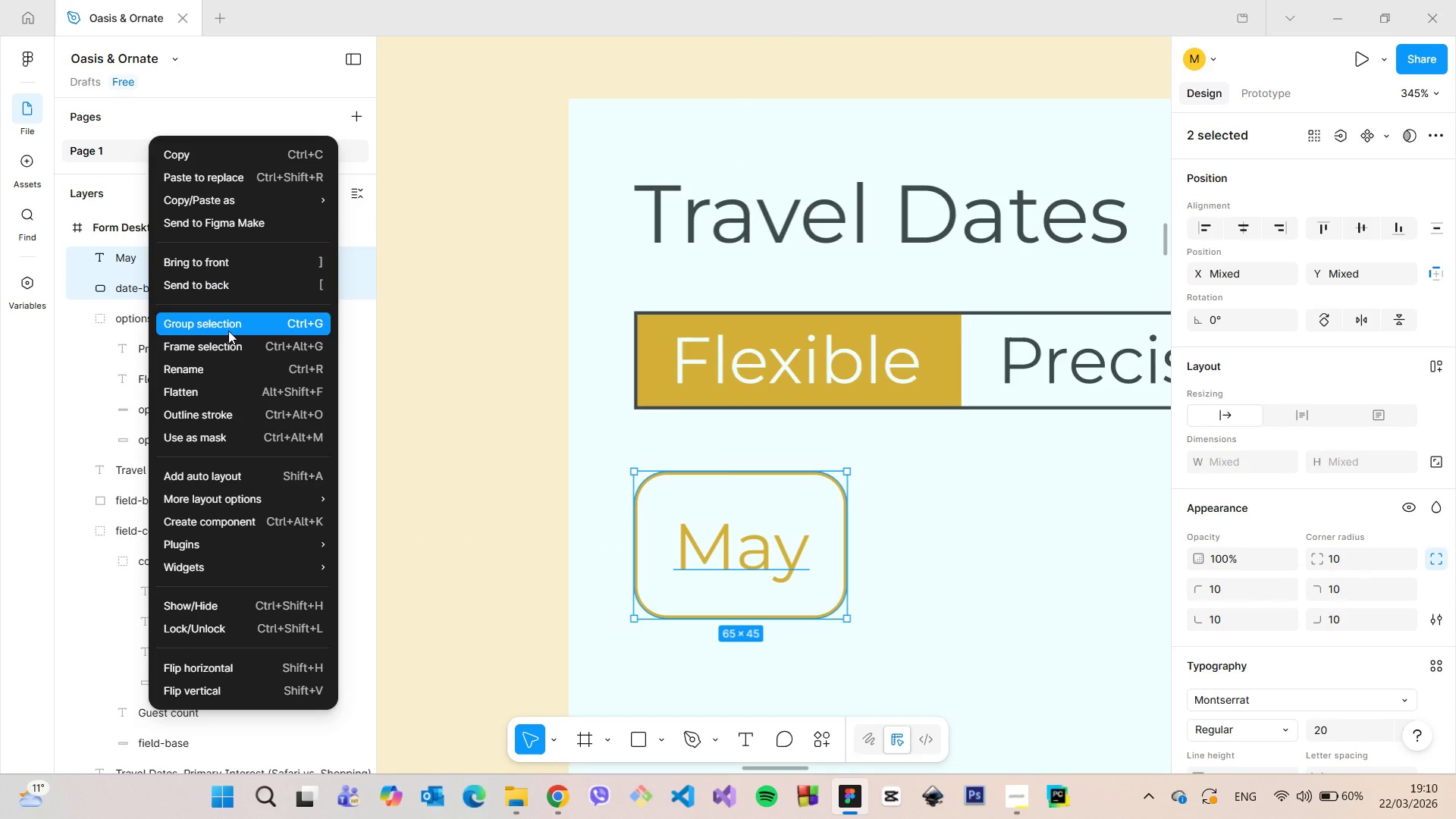 
wait(5.36)
 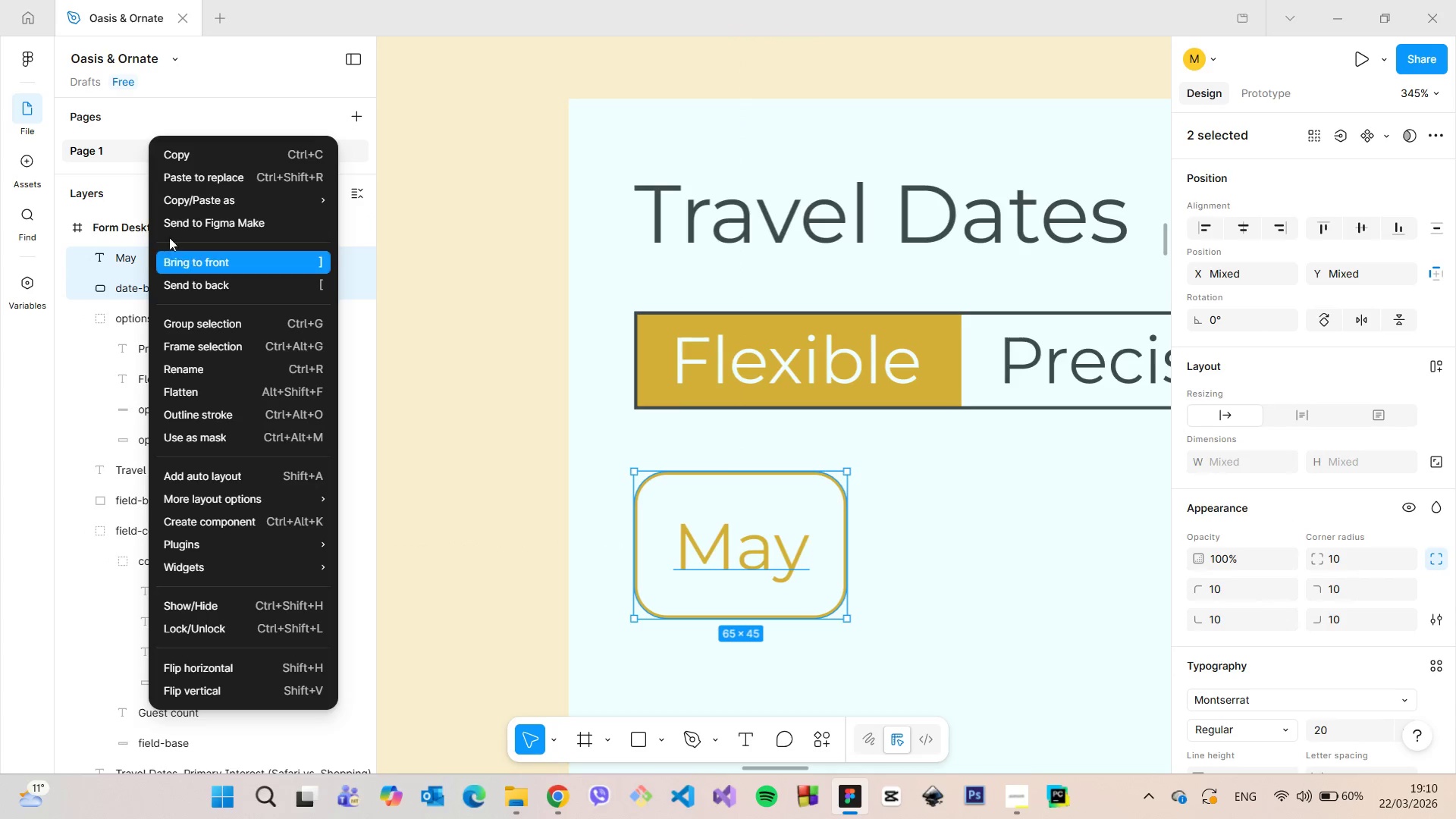 
left_click([228, 331])
 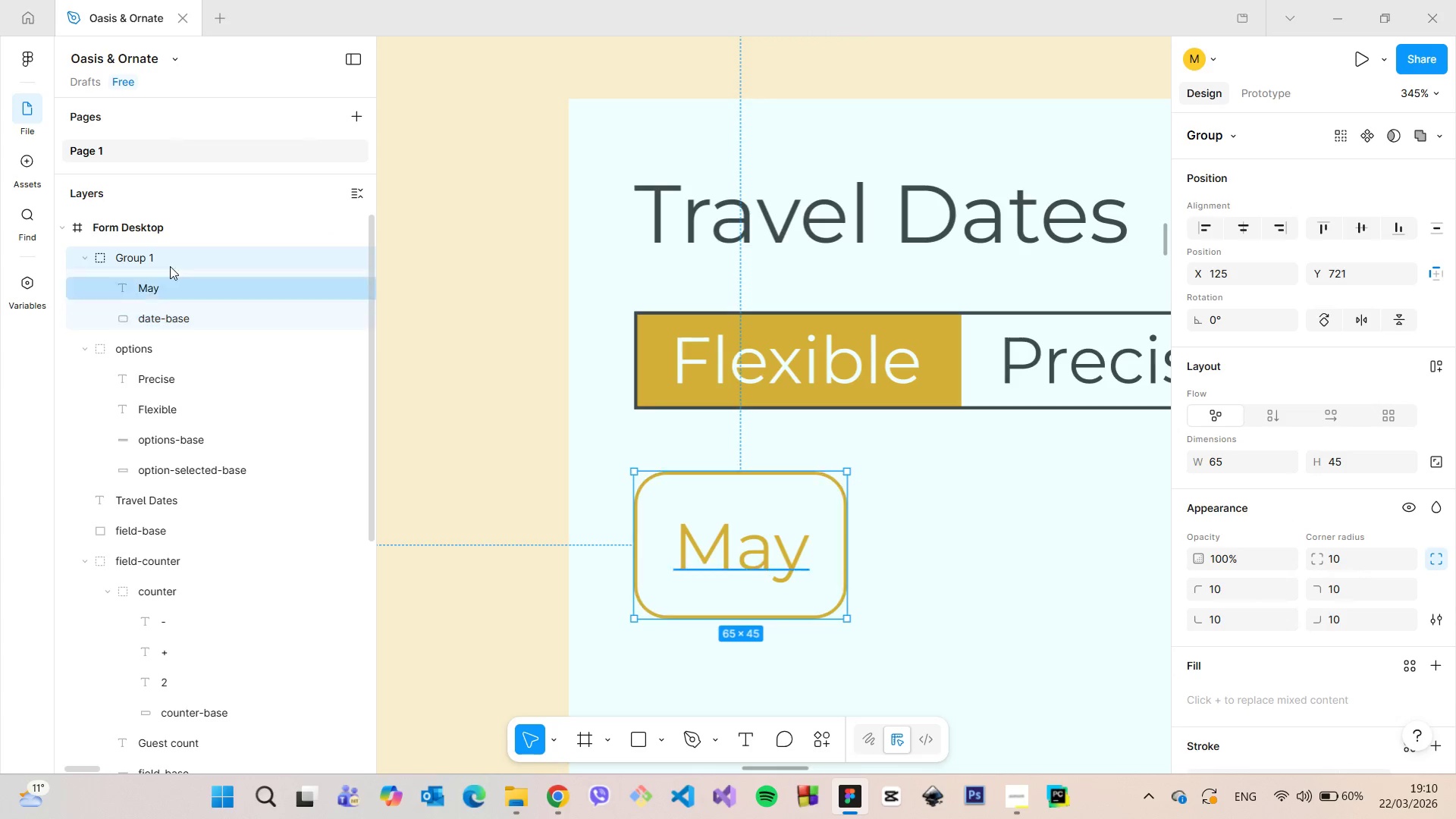 
double_click([166, 261])
 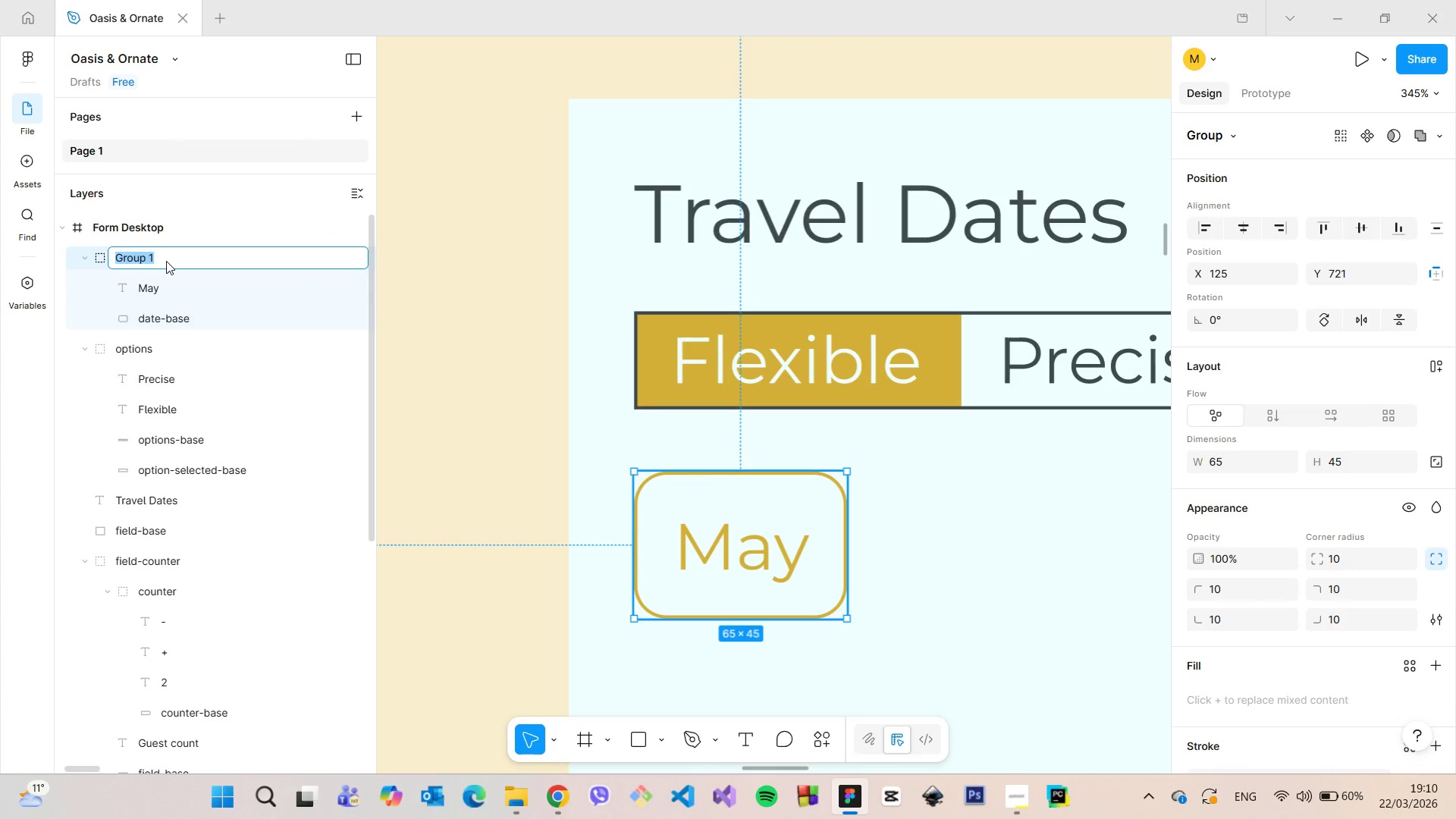 
type(dat)
 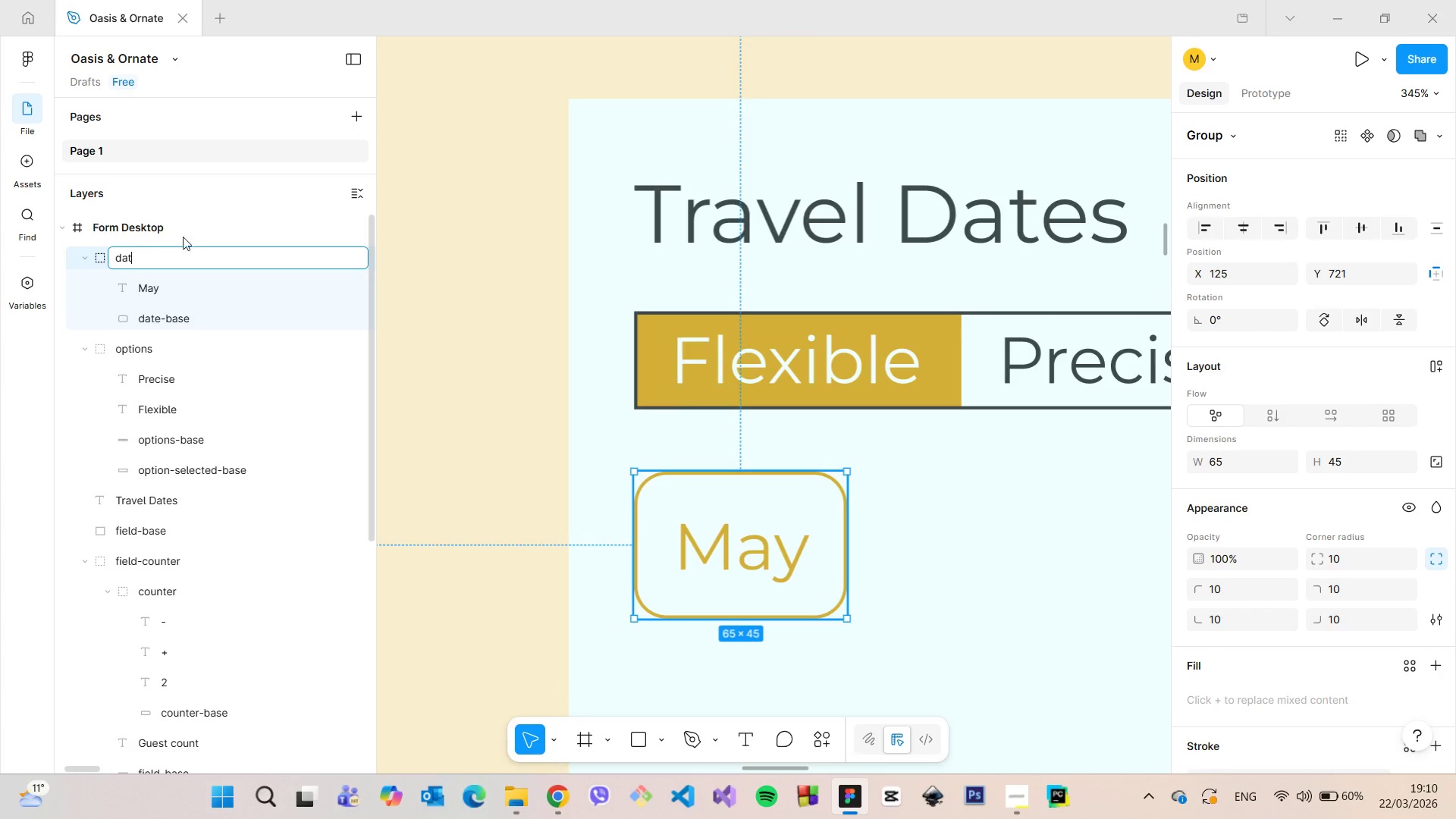 
key(E)
 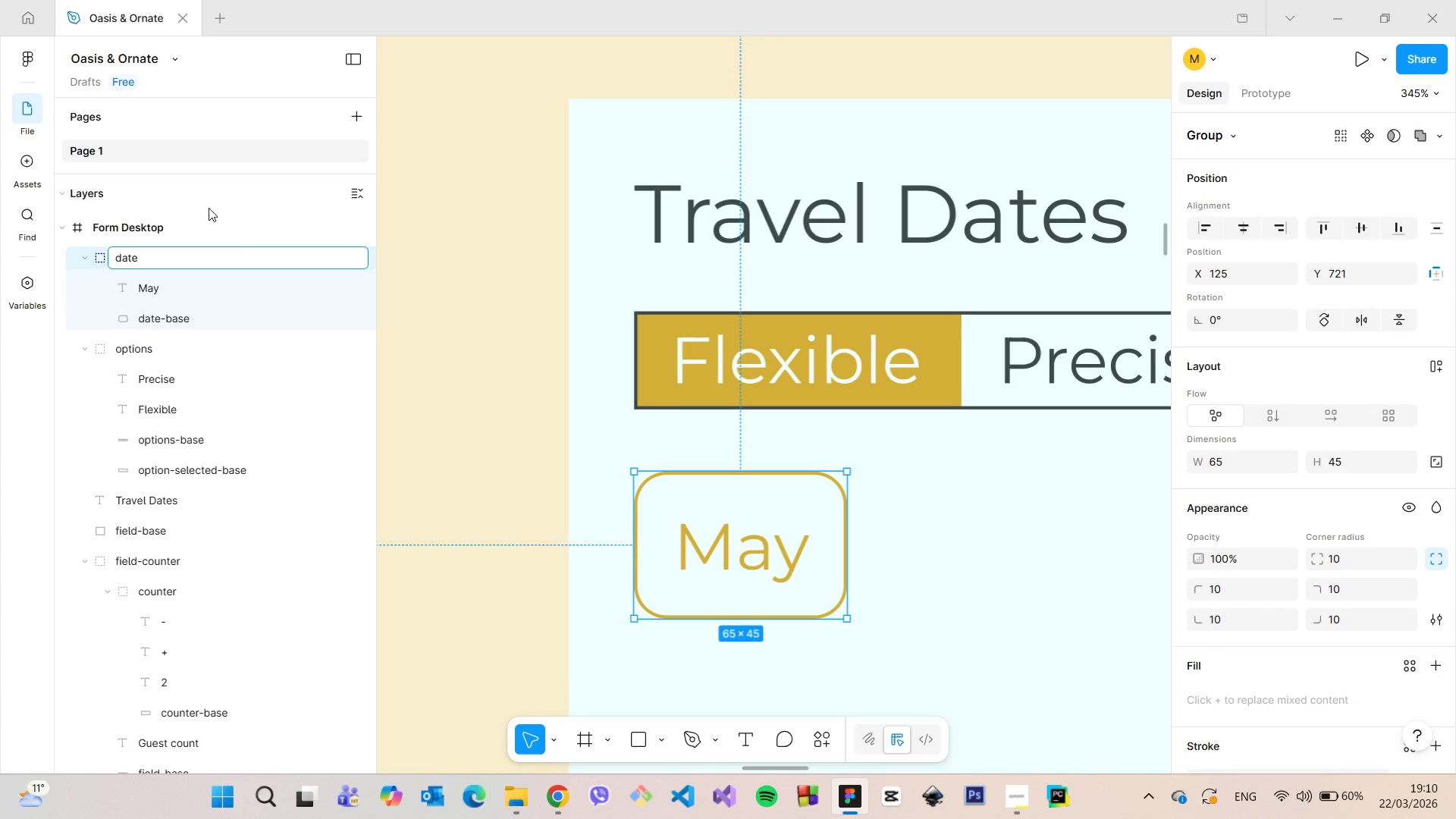 
left_click([209, 208])
 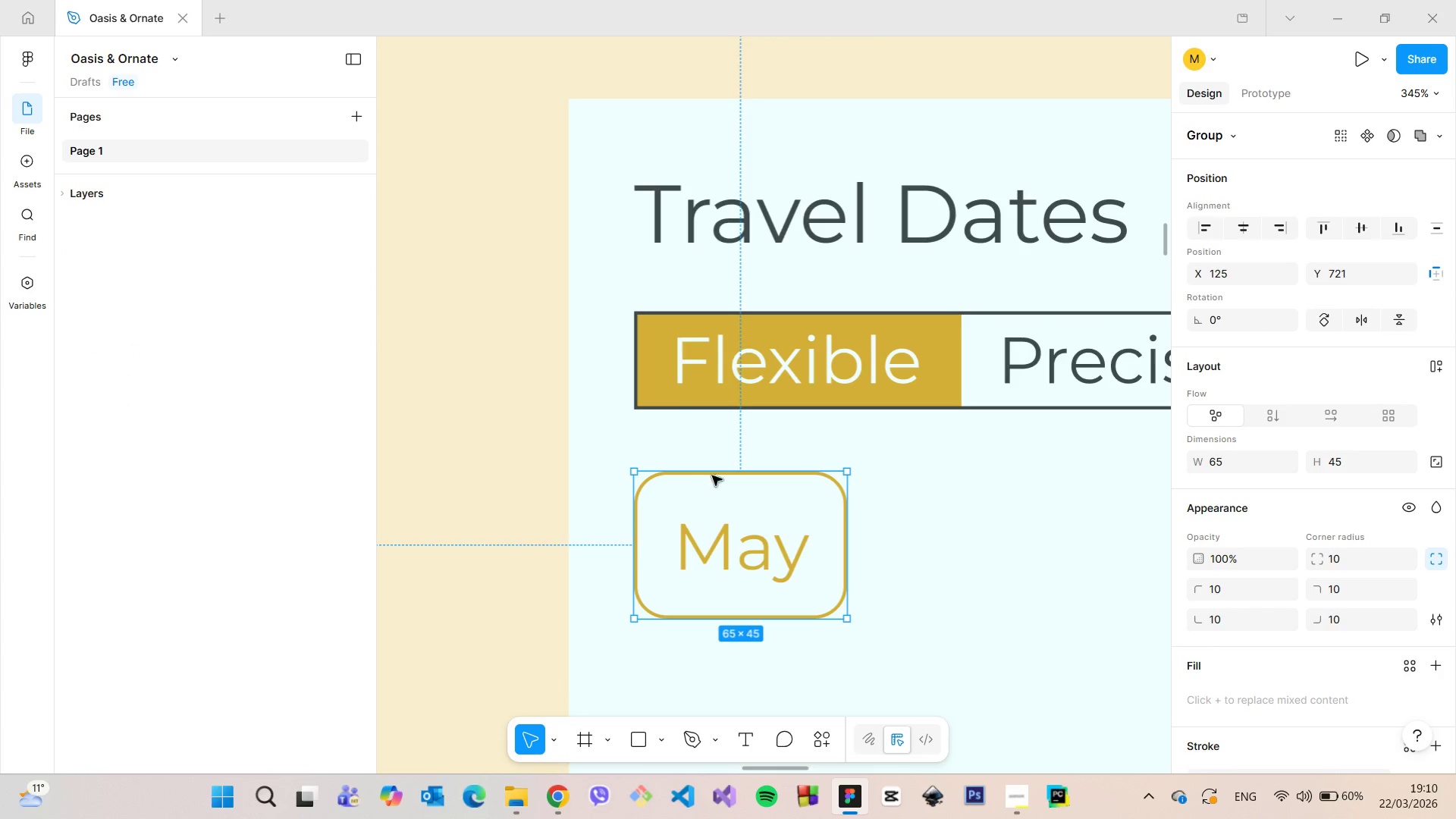 
left_click([716, 478])
 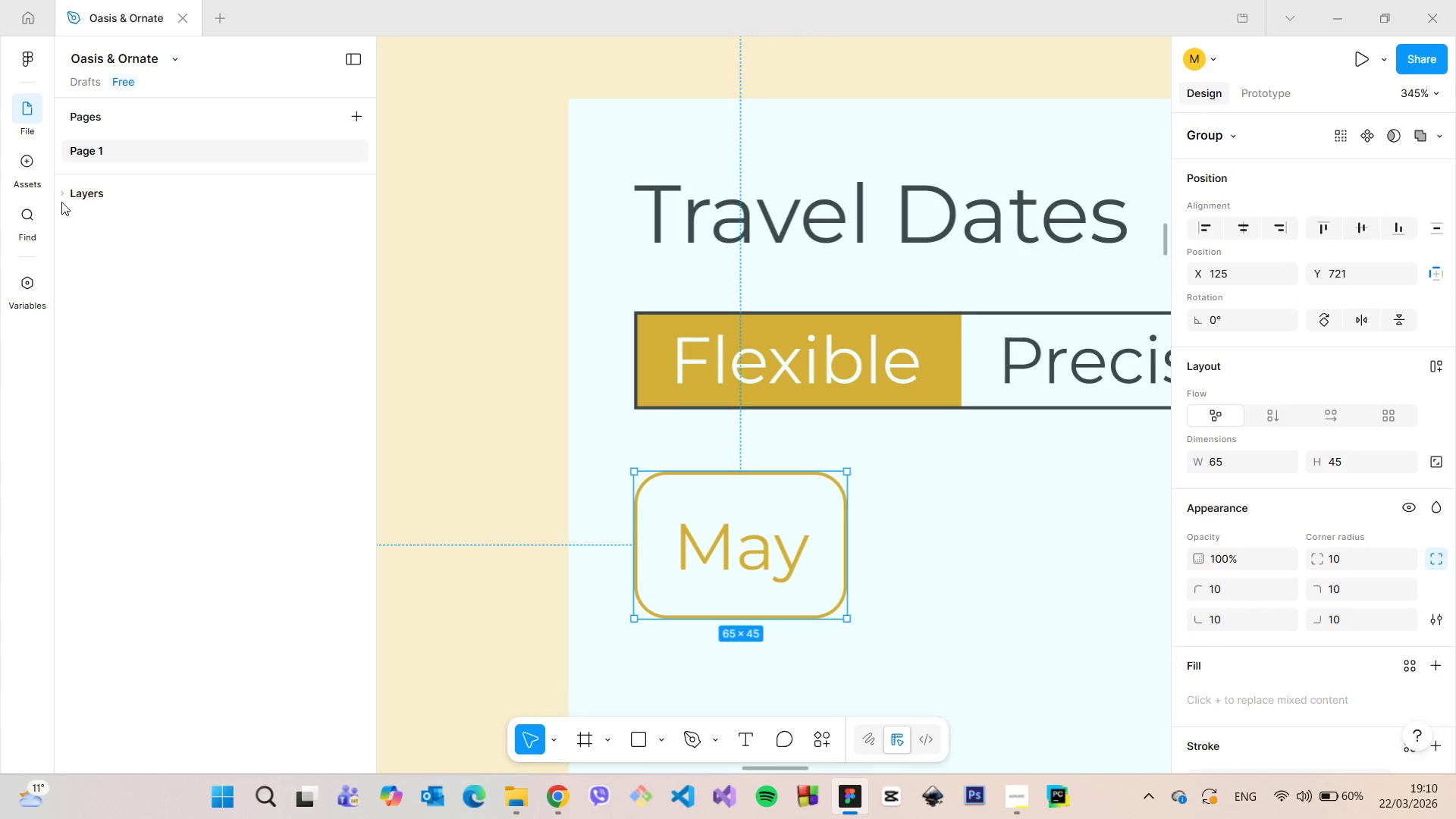 
left_click([64, 196])
 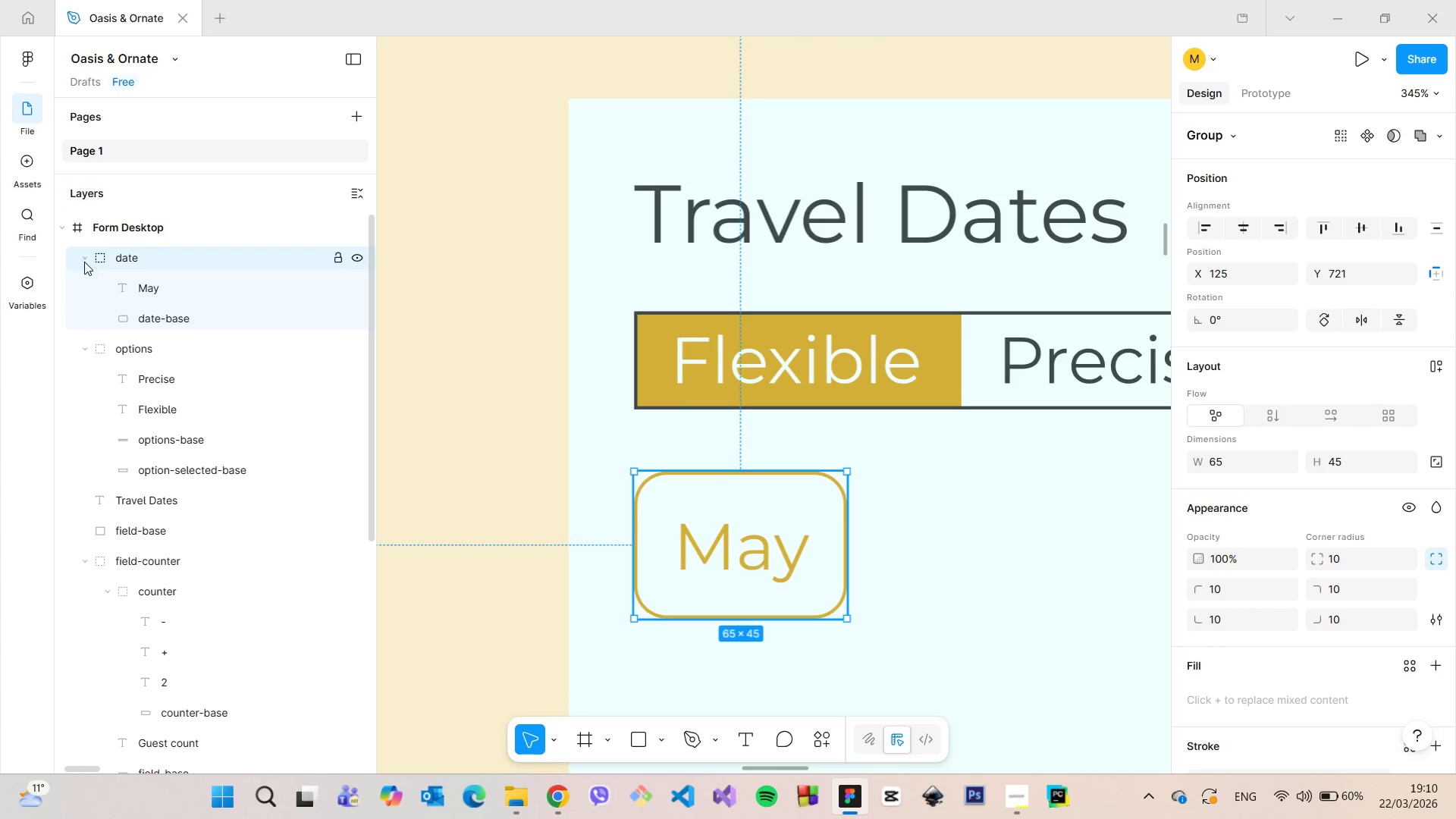 
left_click([84, 268])
 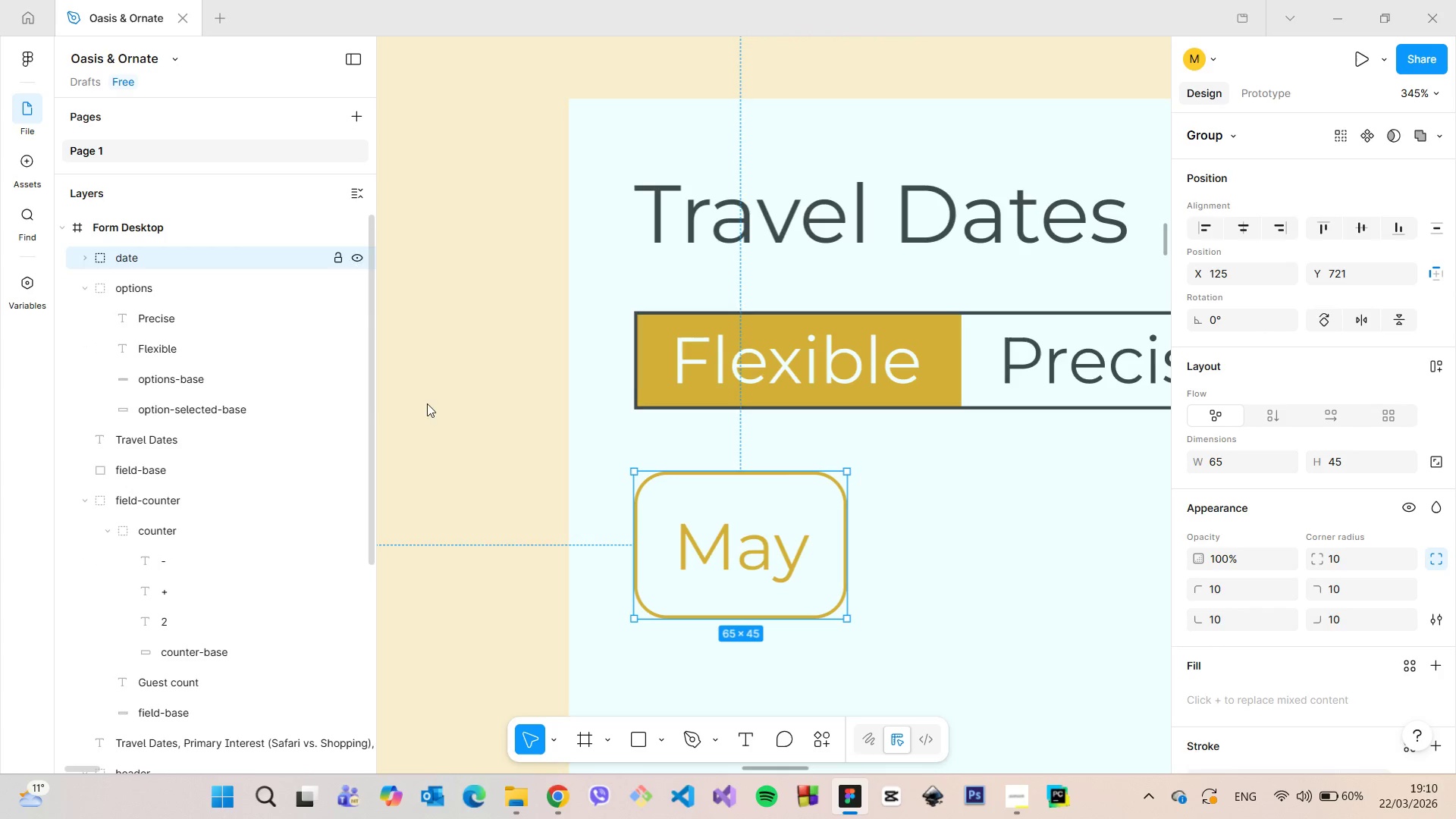 
scroll: coordinate [890, 496], scroll_direction: down, amount: 15.0
 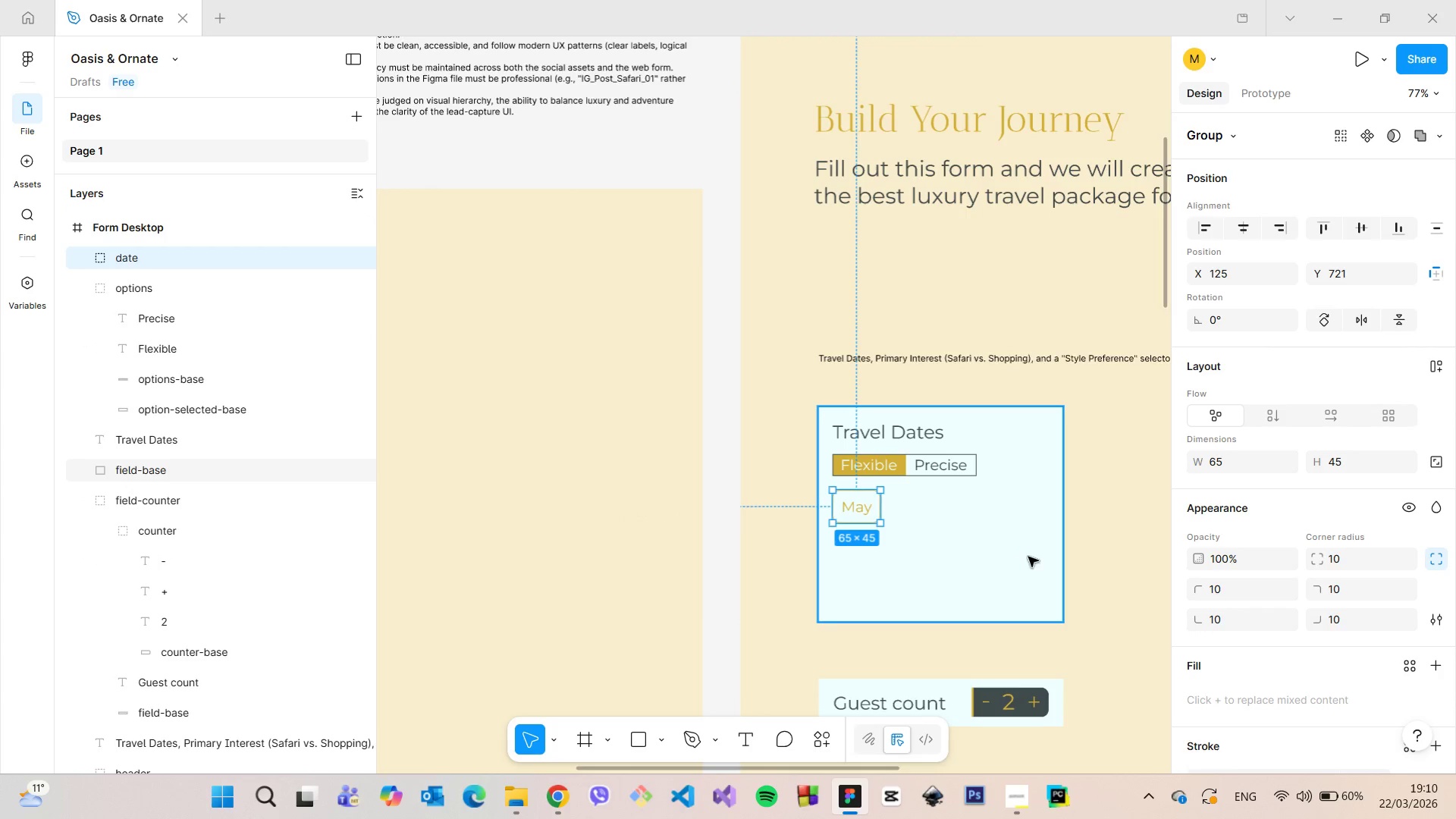 
scroll: coordinate [1046, 553], scroll_direction: up, amount: 8.0
 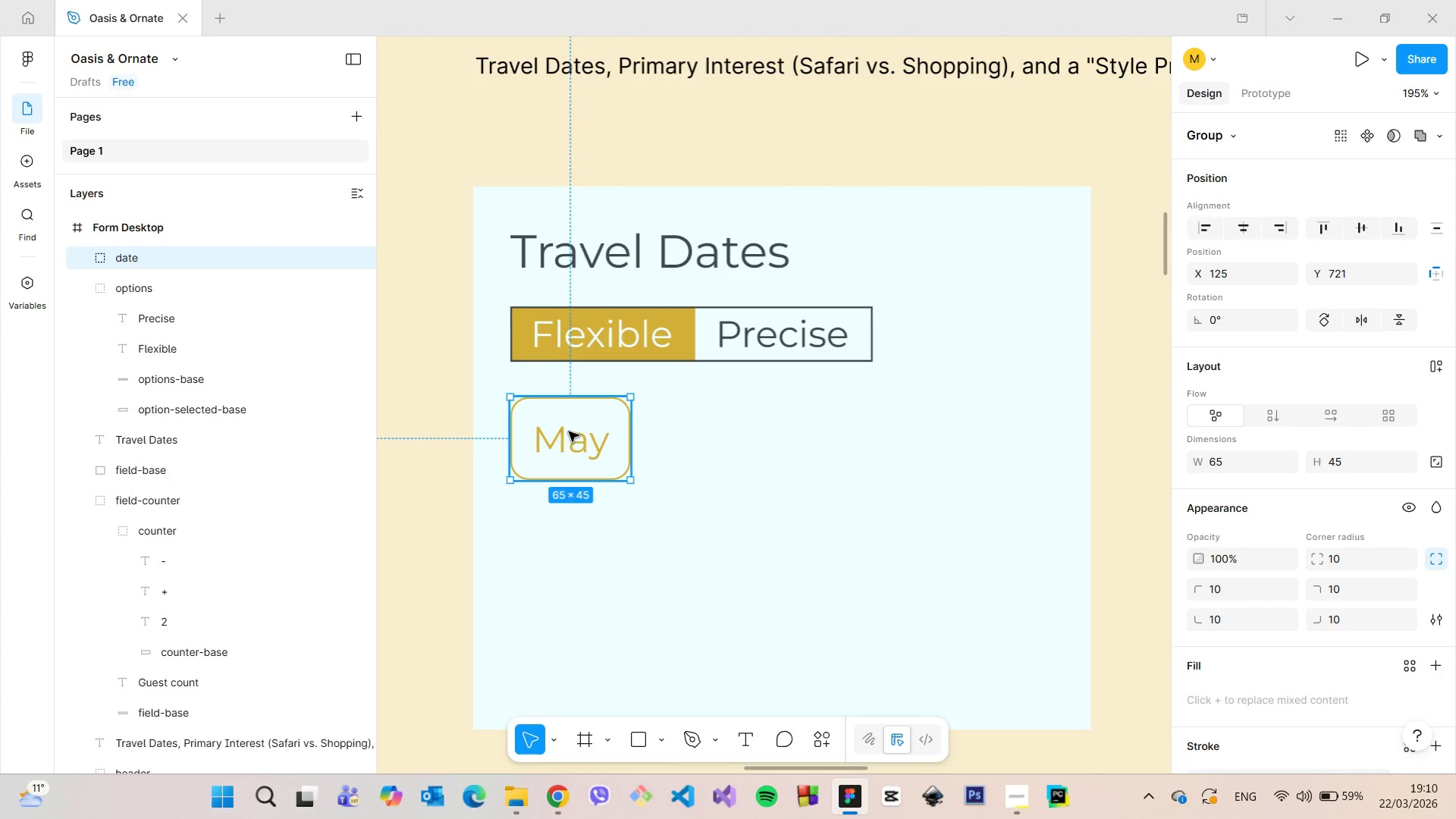 
double_click([570, 441])
 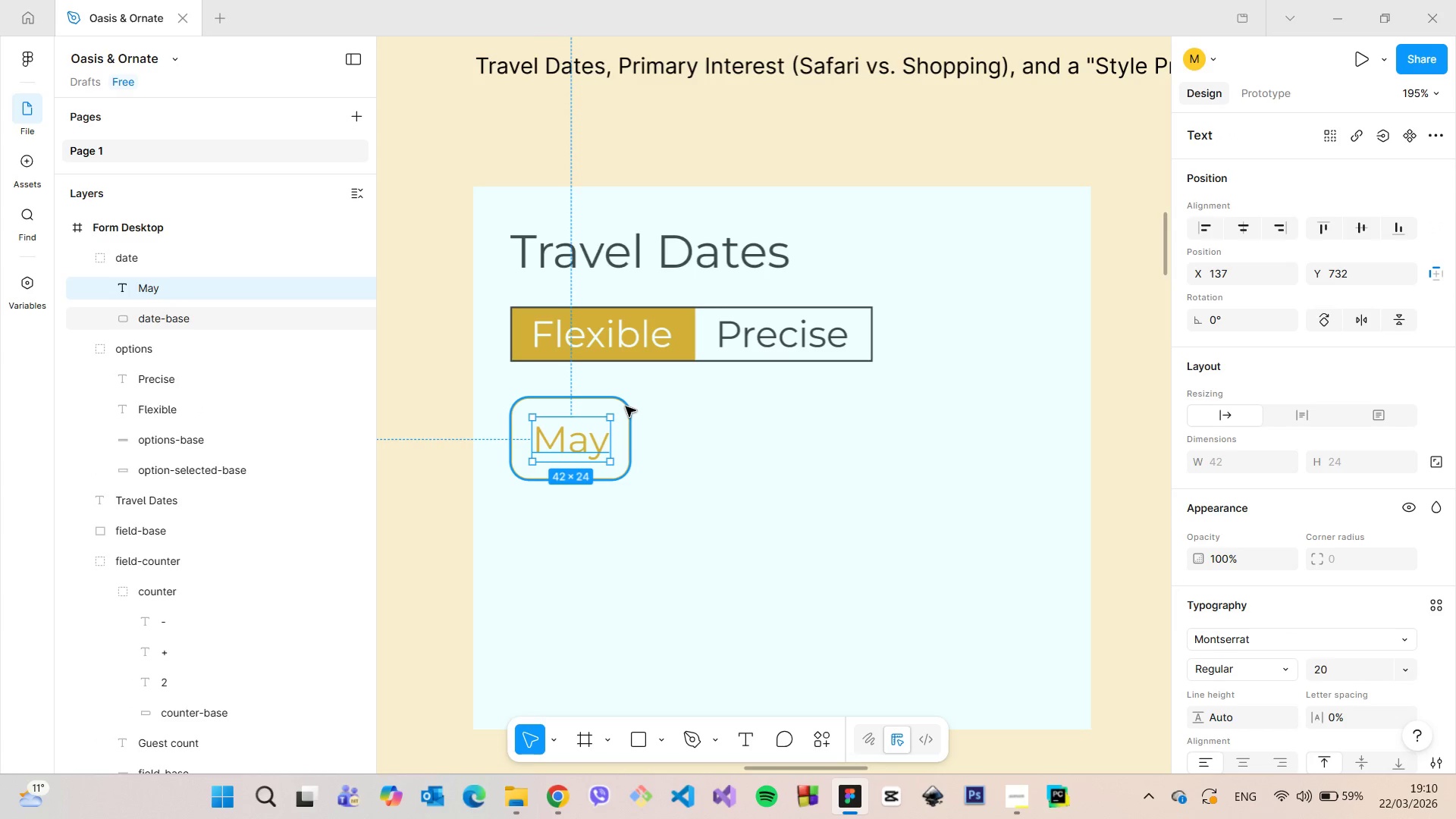 
left_click([626, 406])
 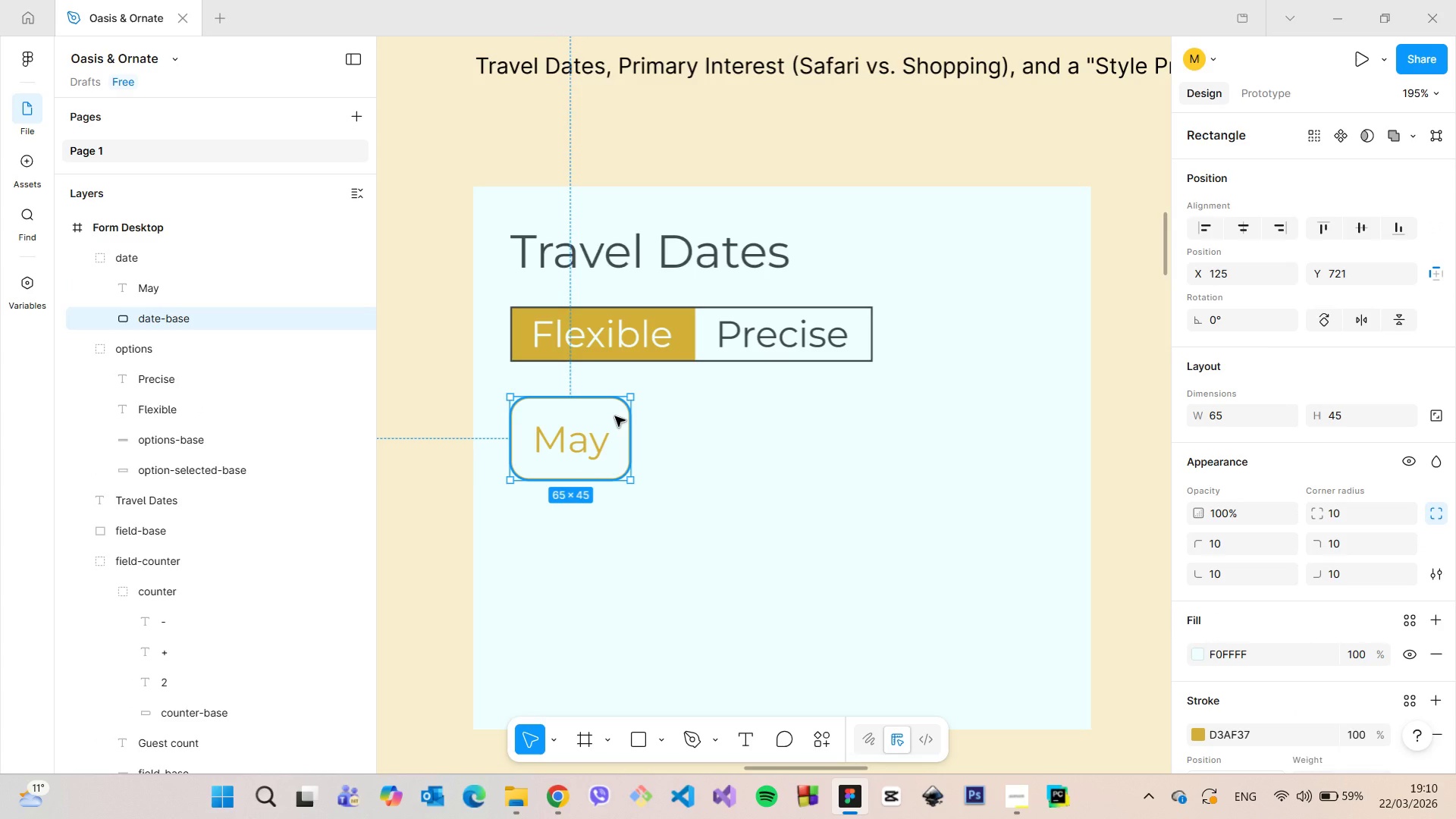 
key(Backspace)
 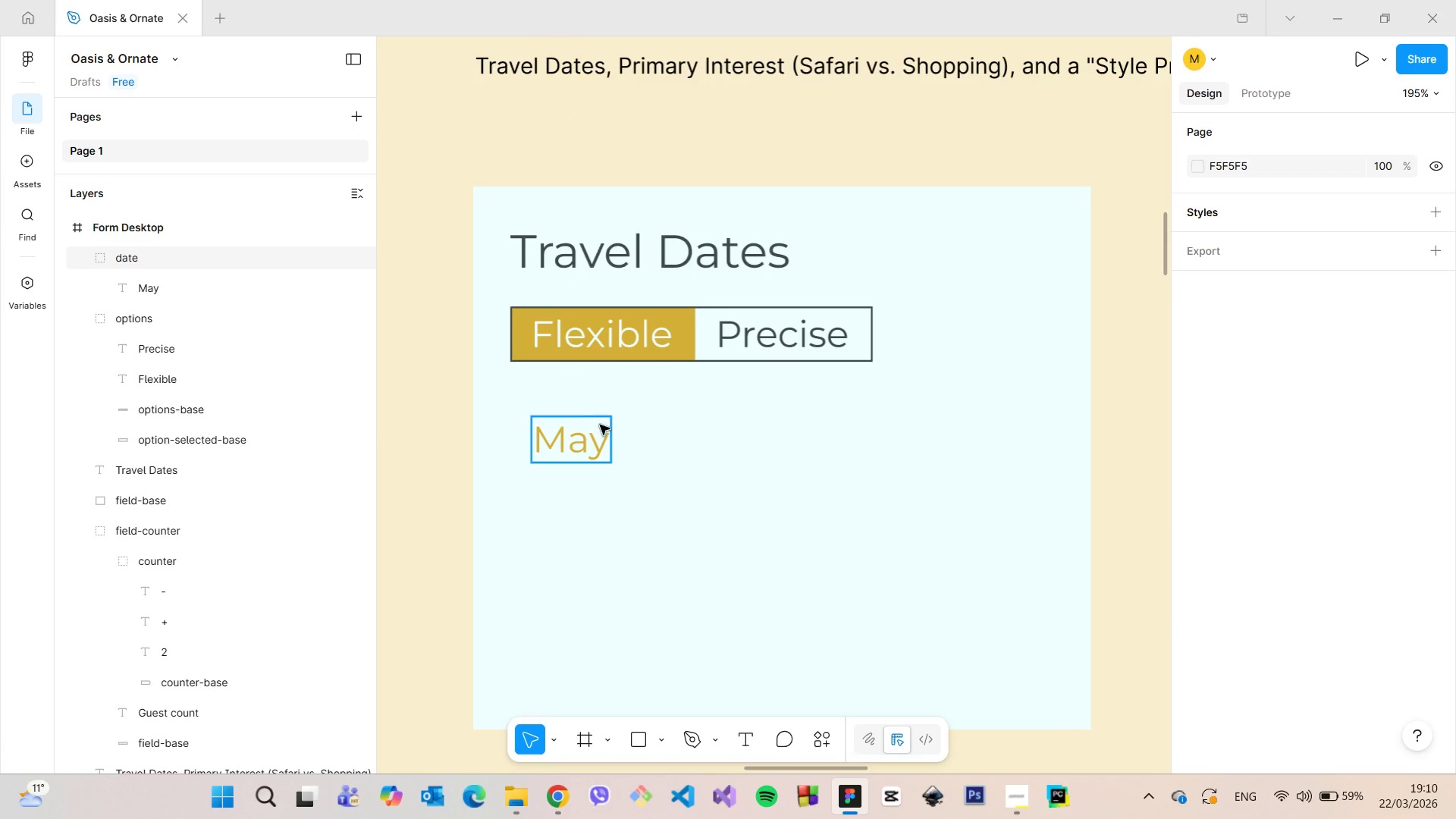 
left_click([589, 431])
 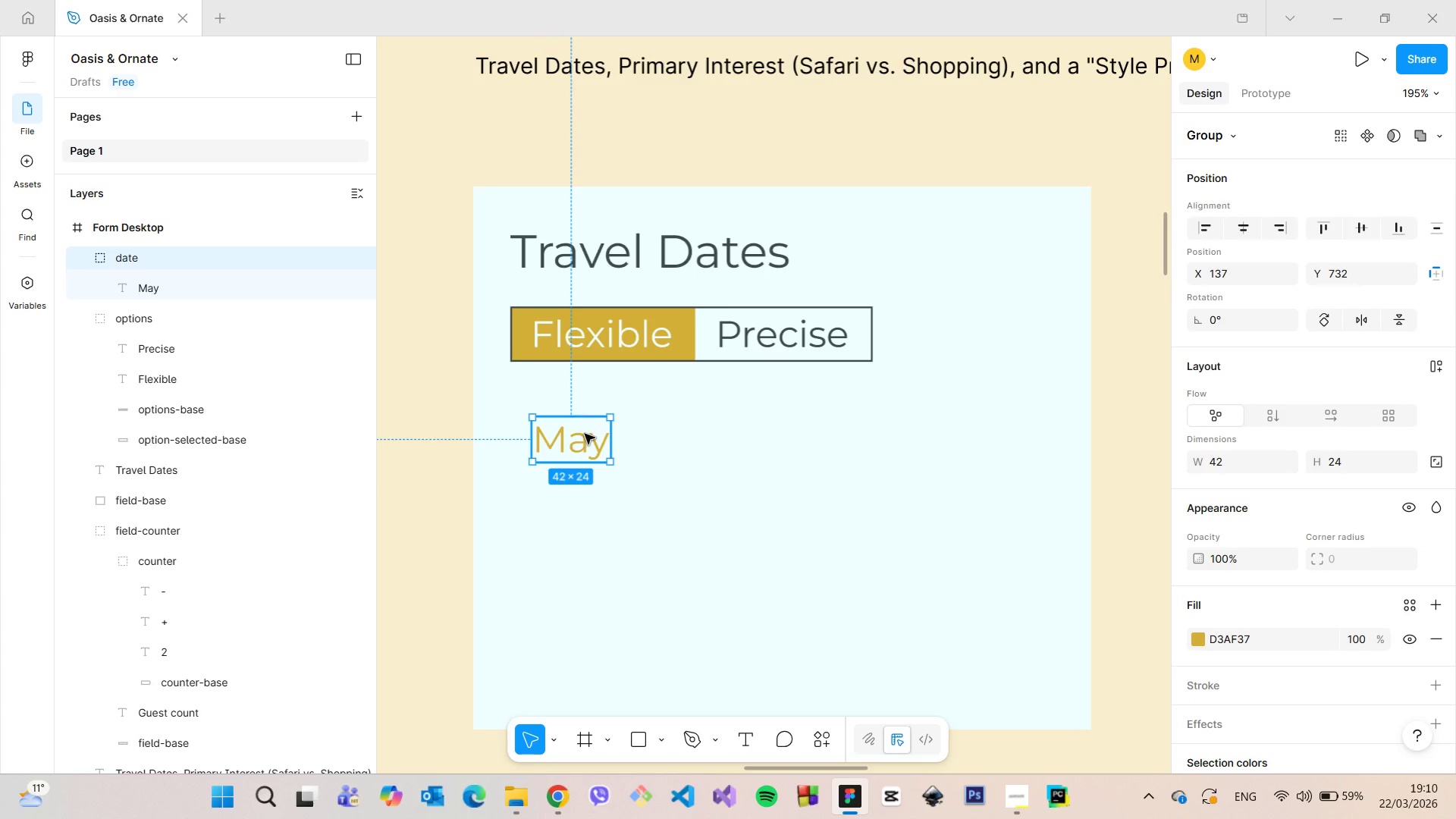 
right_click([585, 434])
 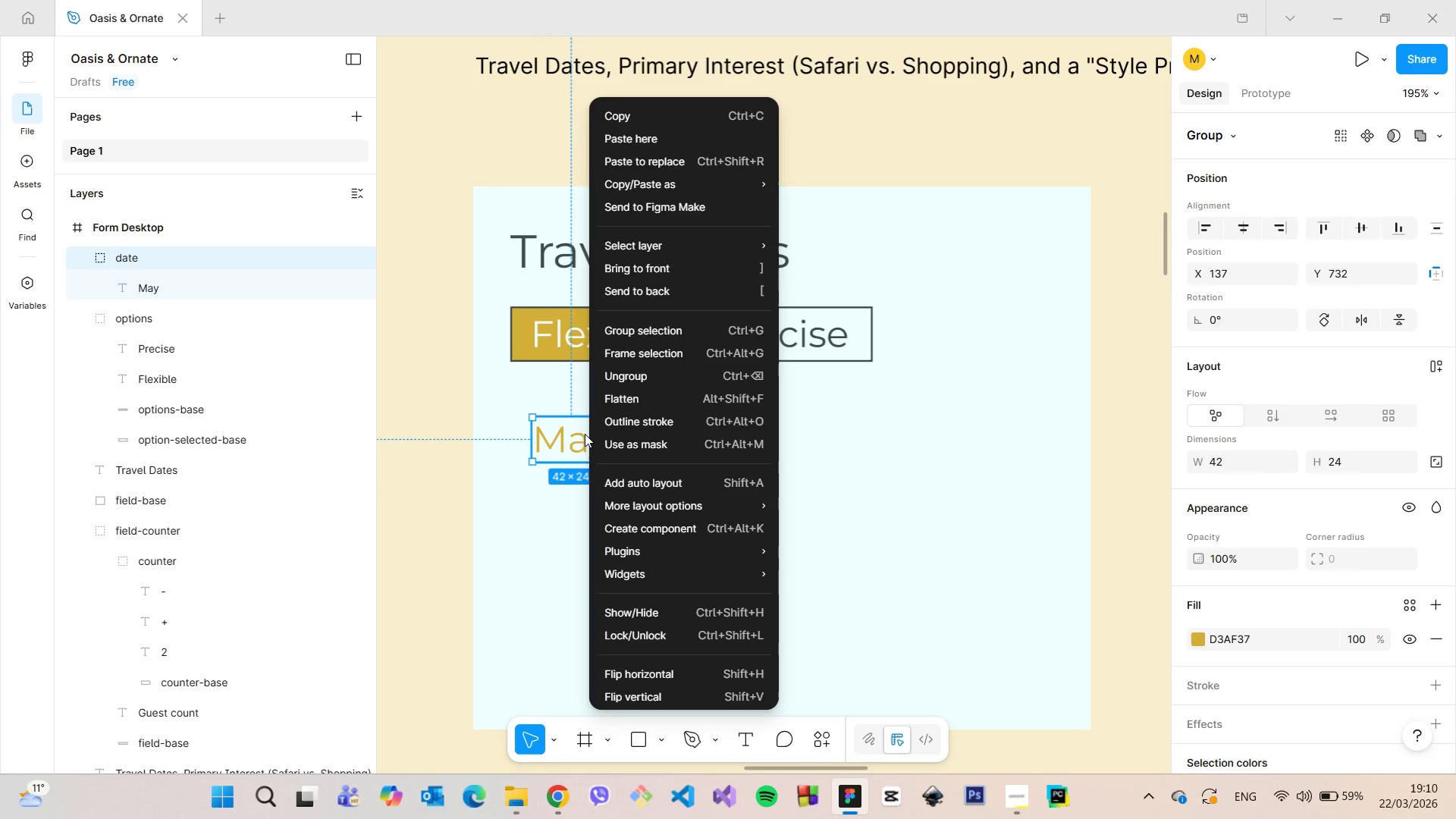 
left_click([585, 434])
 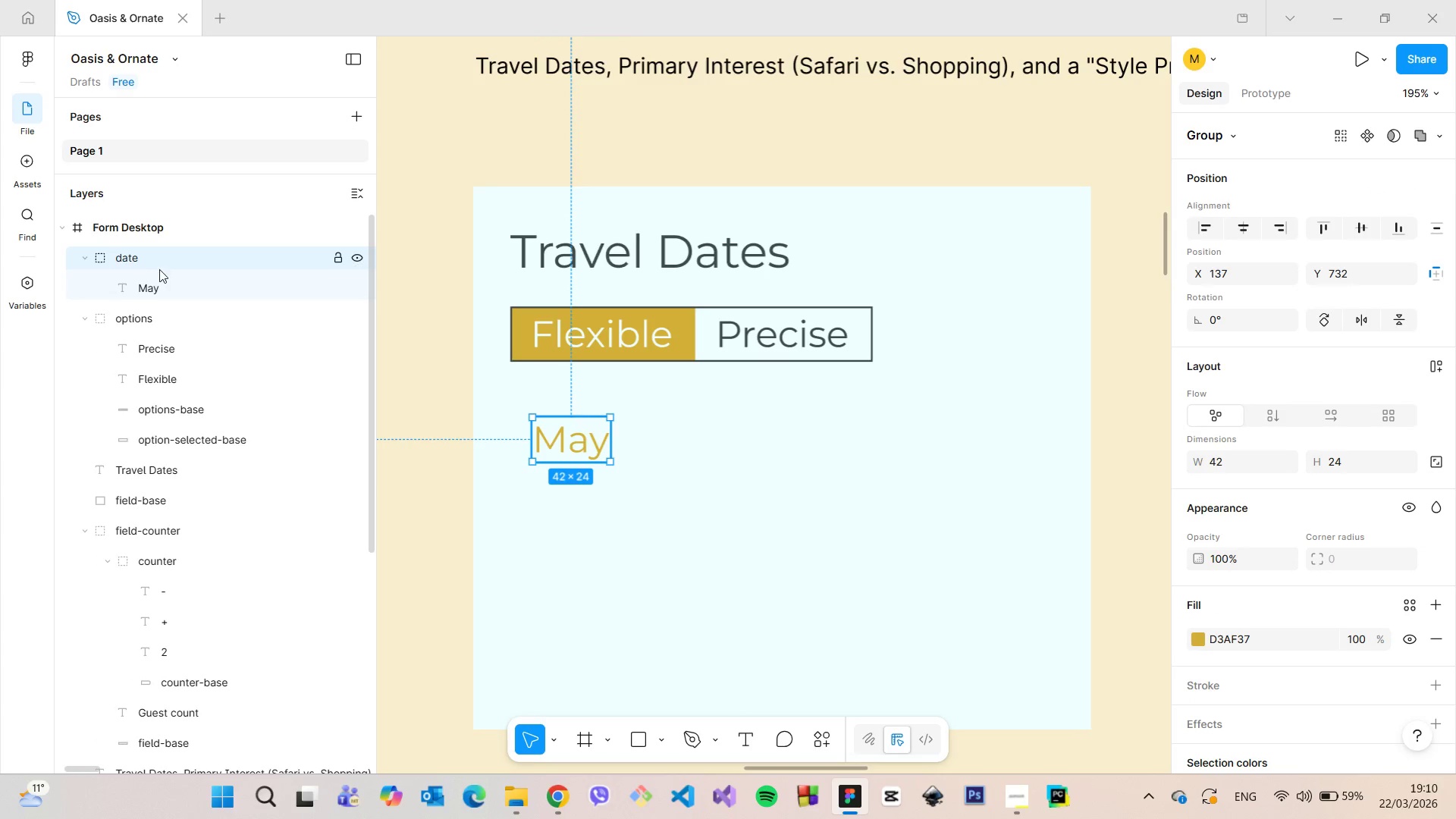 
right_click([160, 265])
 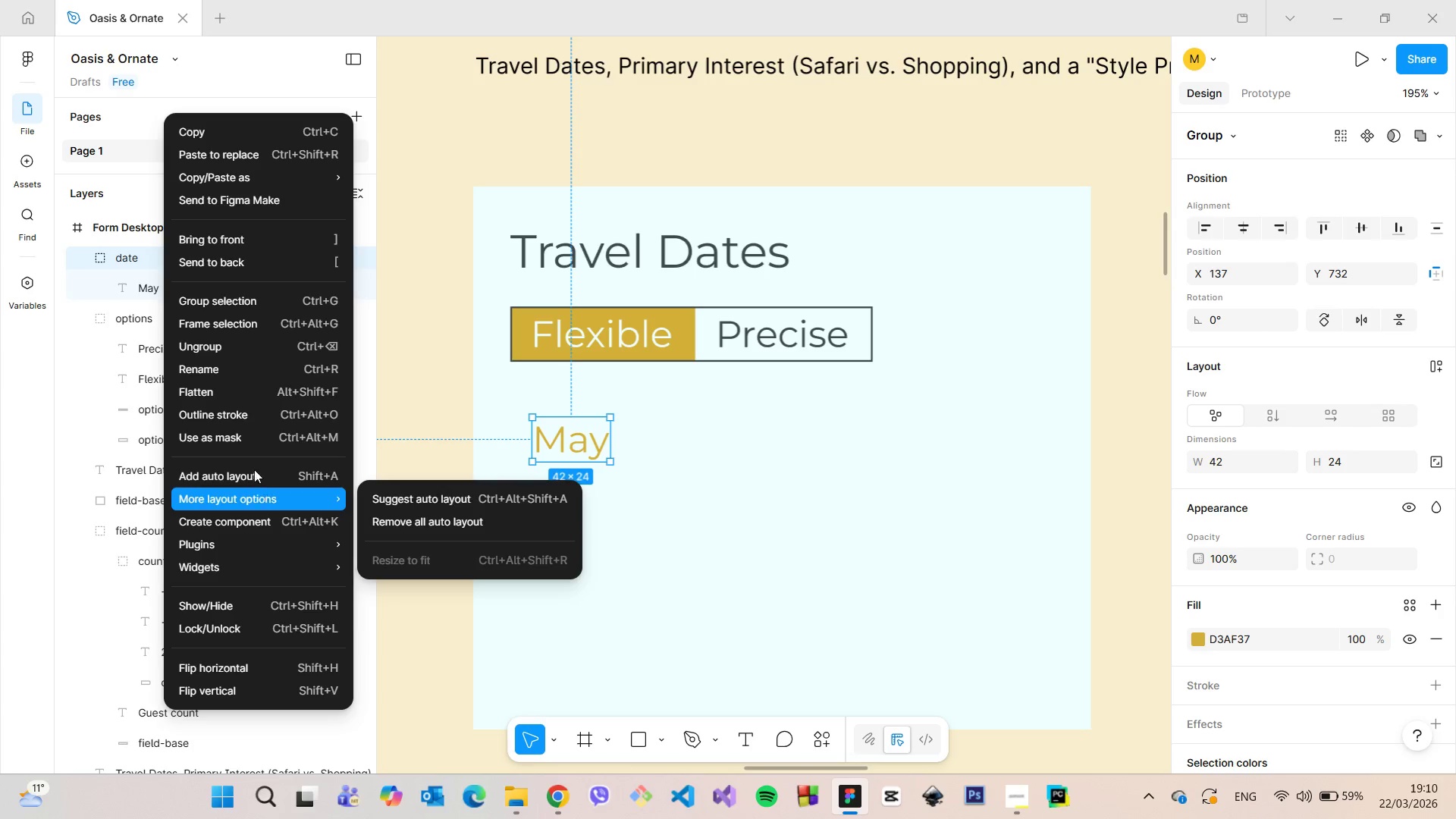 
left_click([218, 344])
 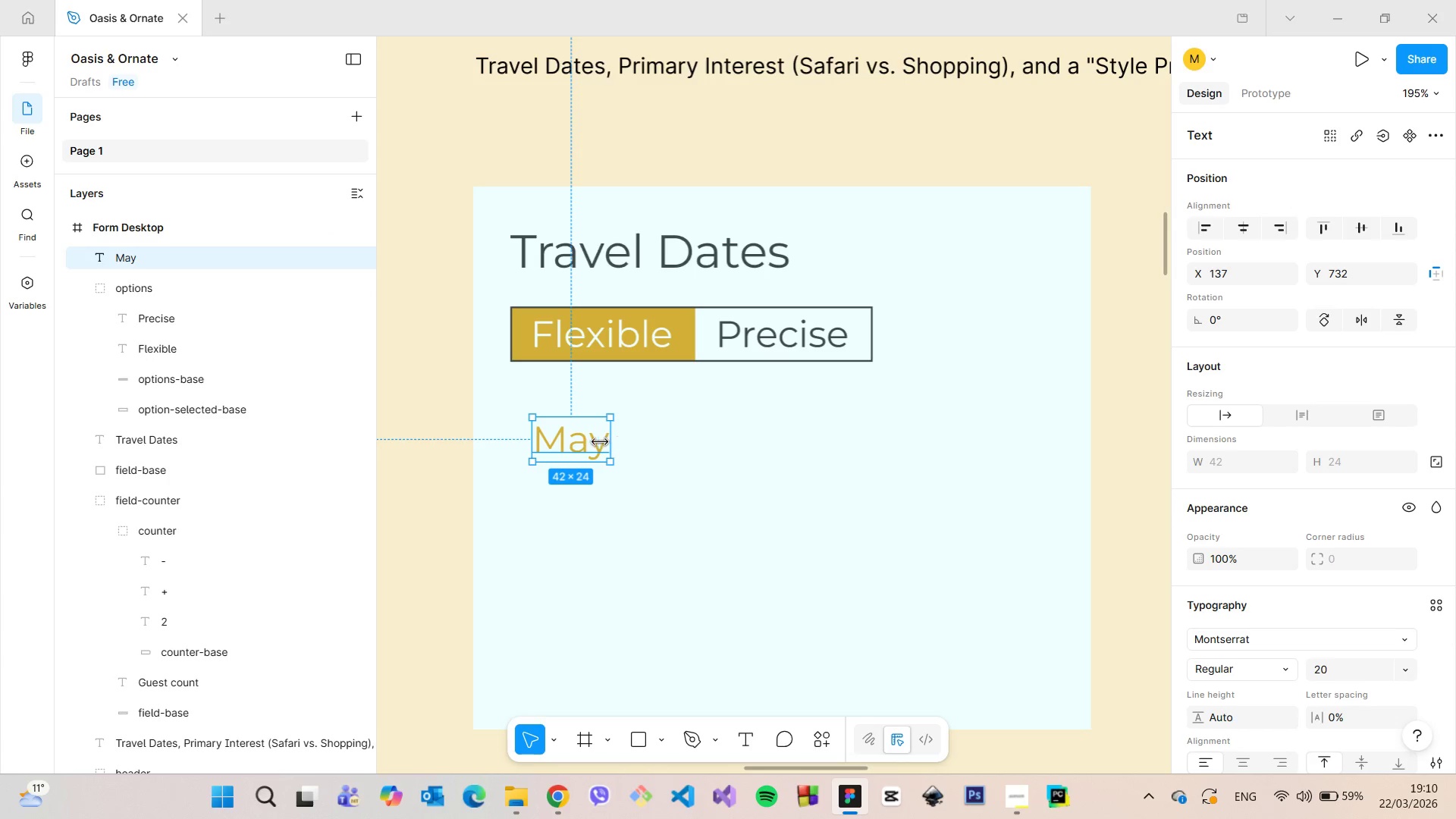 
right_click([575, 440])
 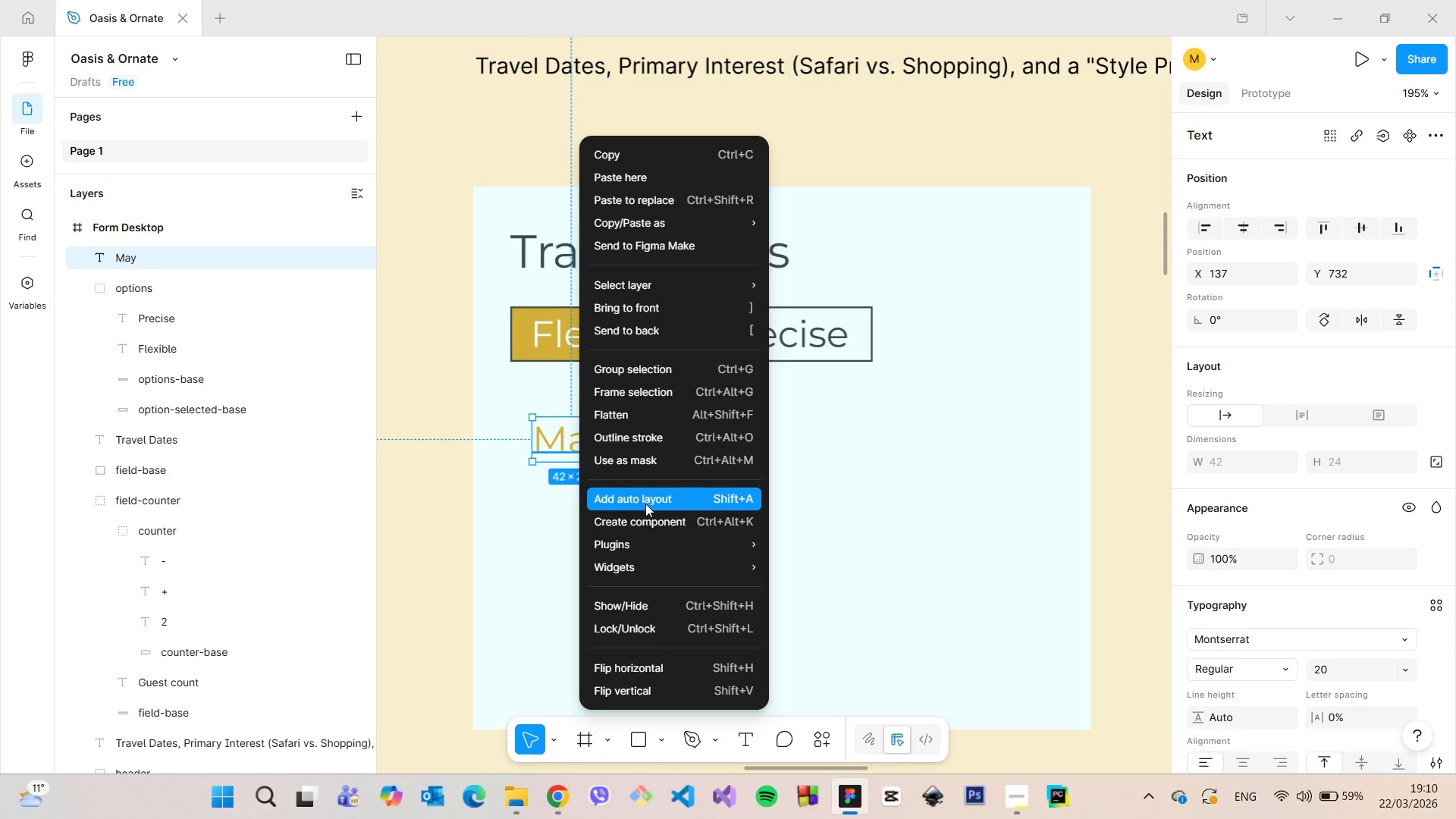 
left_click([649, 507])
 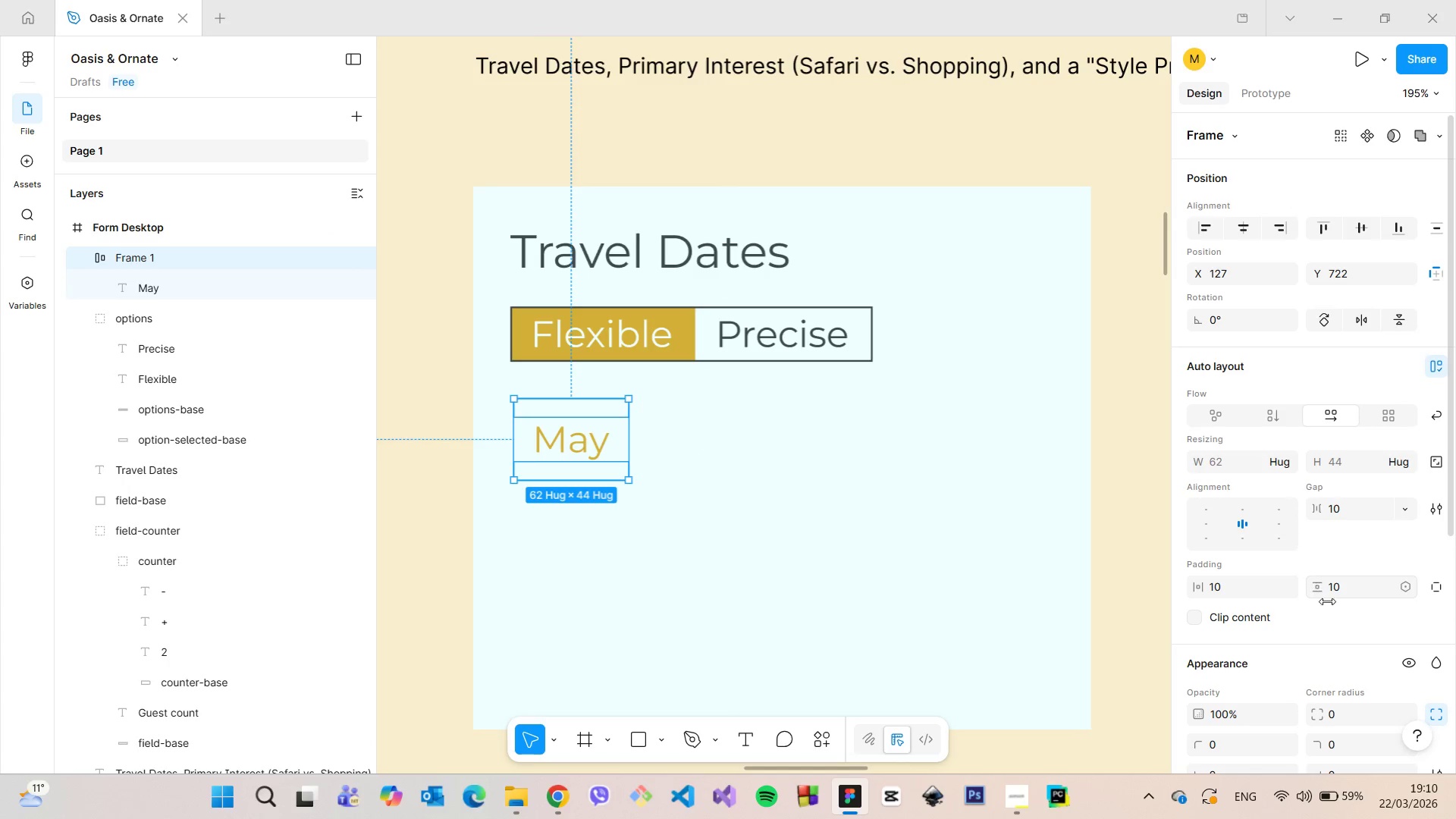 
scroll: coordinate [1286, 630], scroll_direction: down, amount: 4.0
 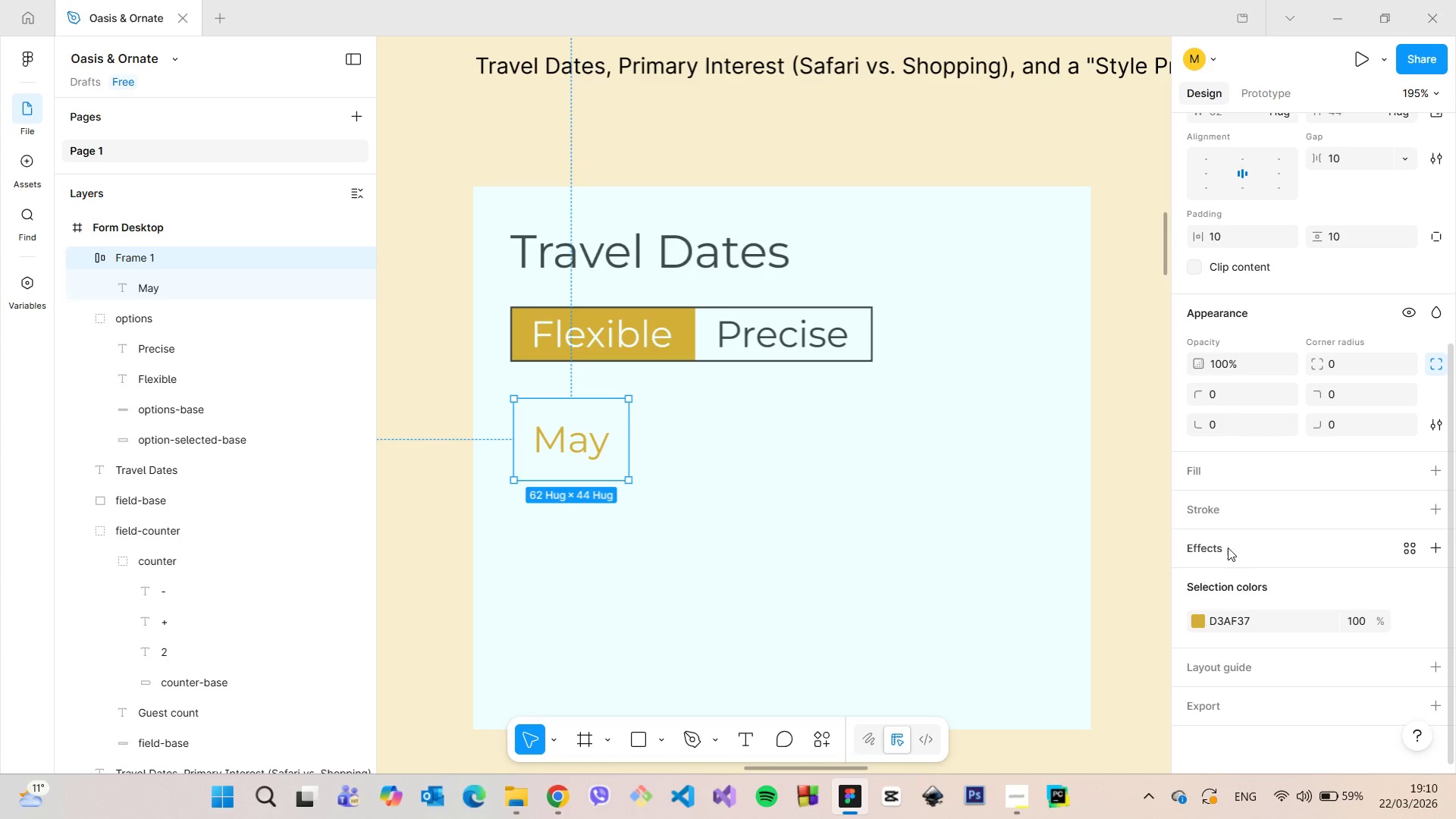 
left_click([1228, 513])
 